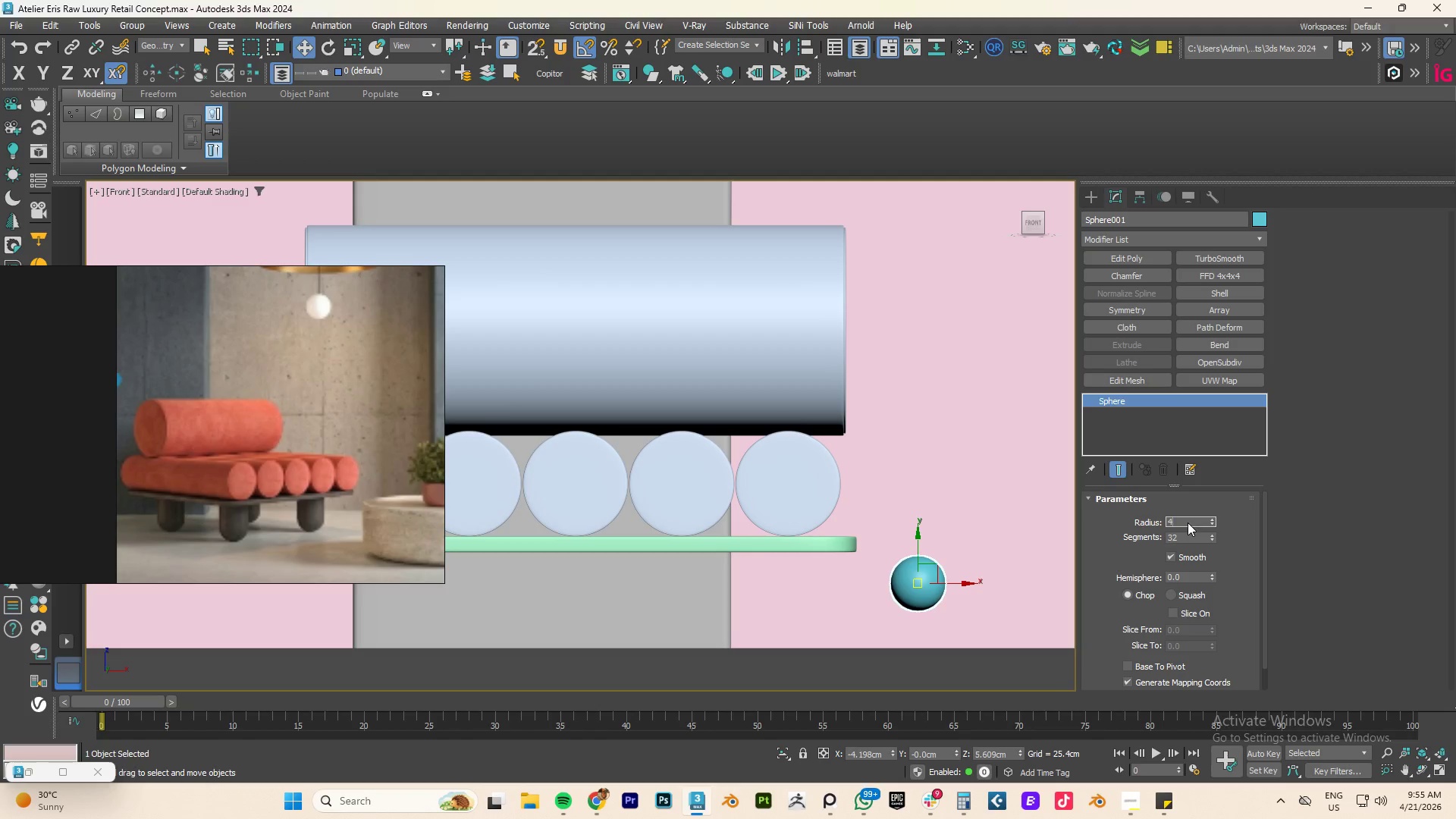 
key(NumpadEnter)
 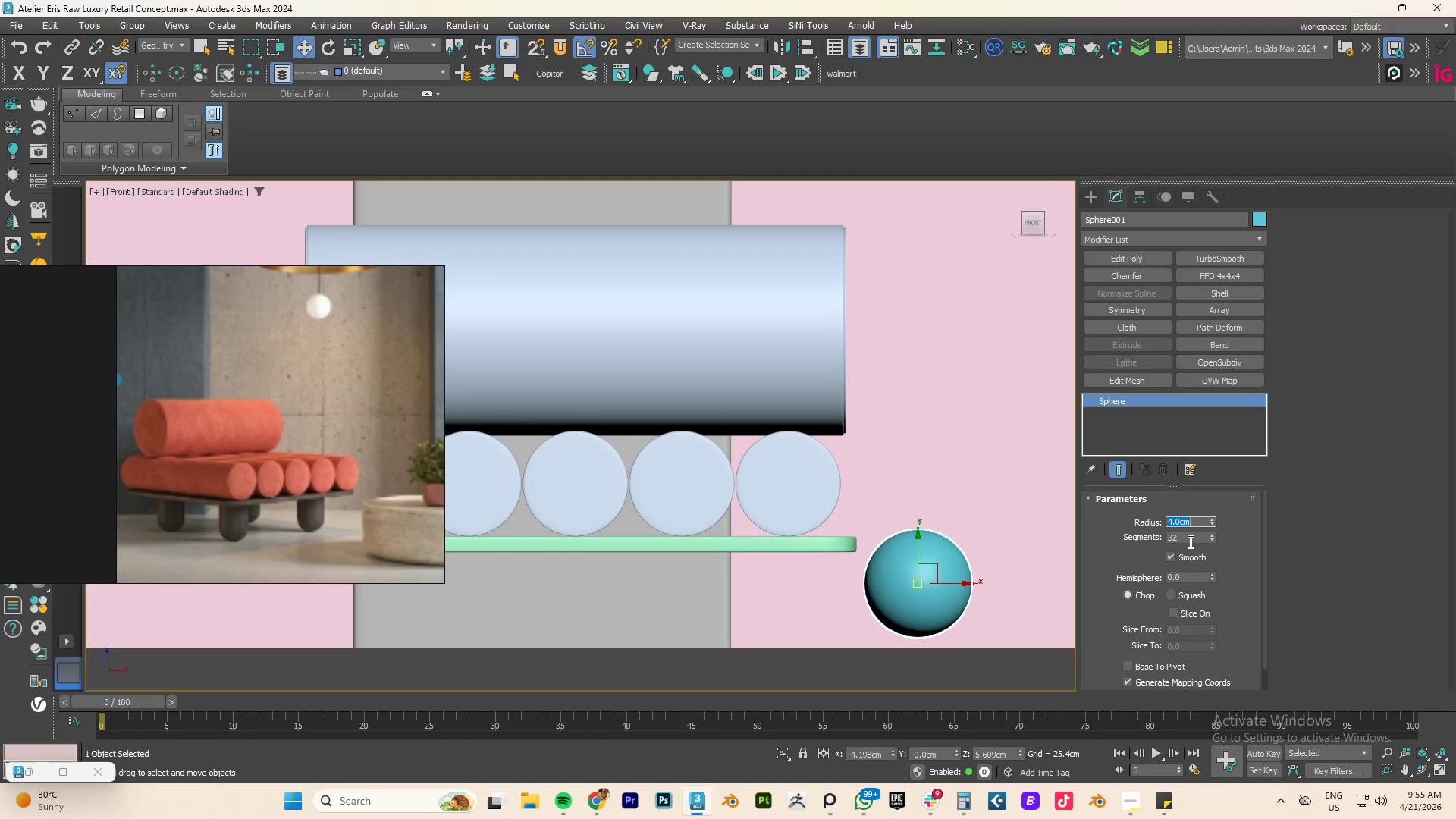 
left_click([1188, 534])
 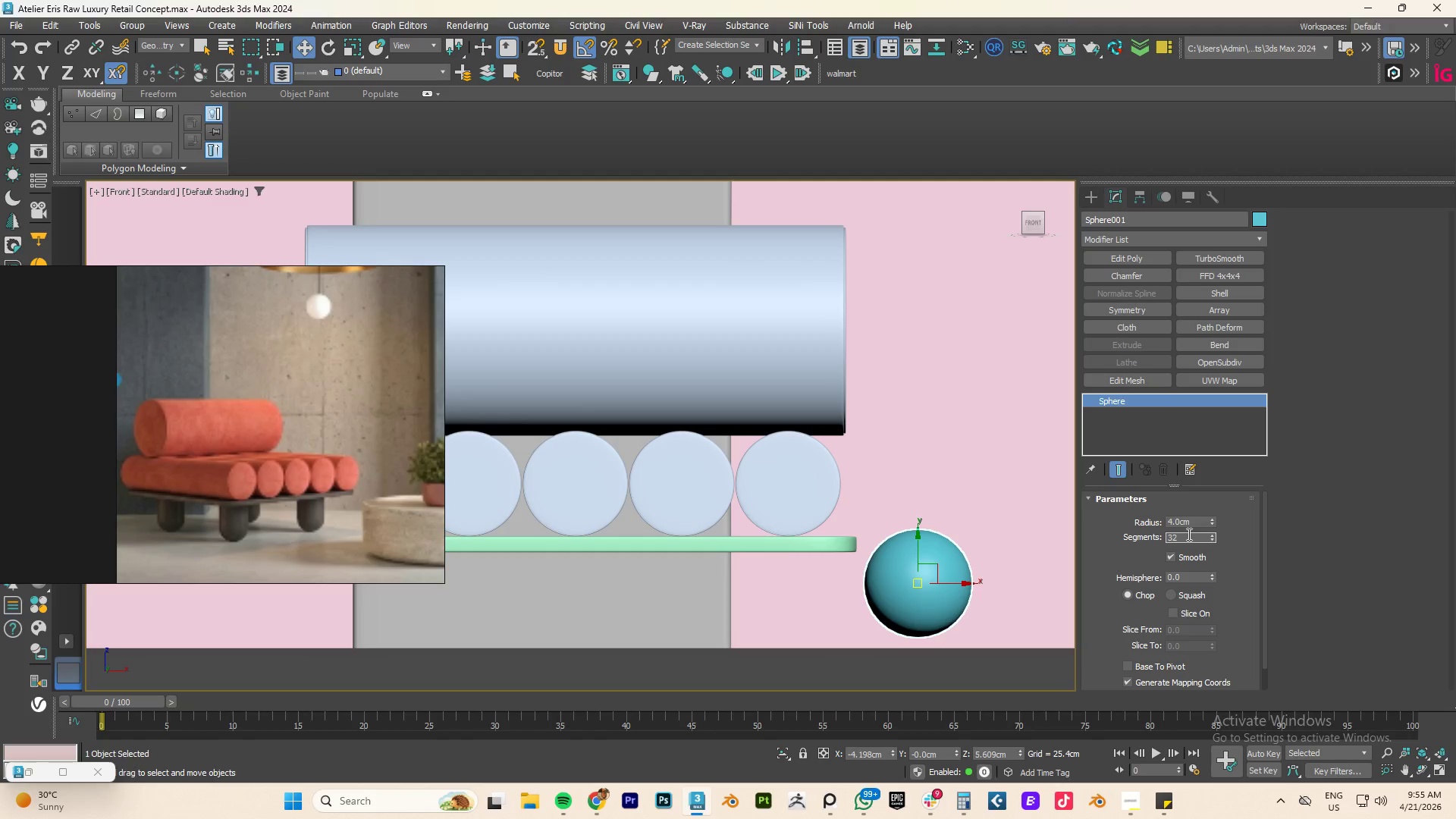 
double_click([1188, 534])
 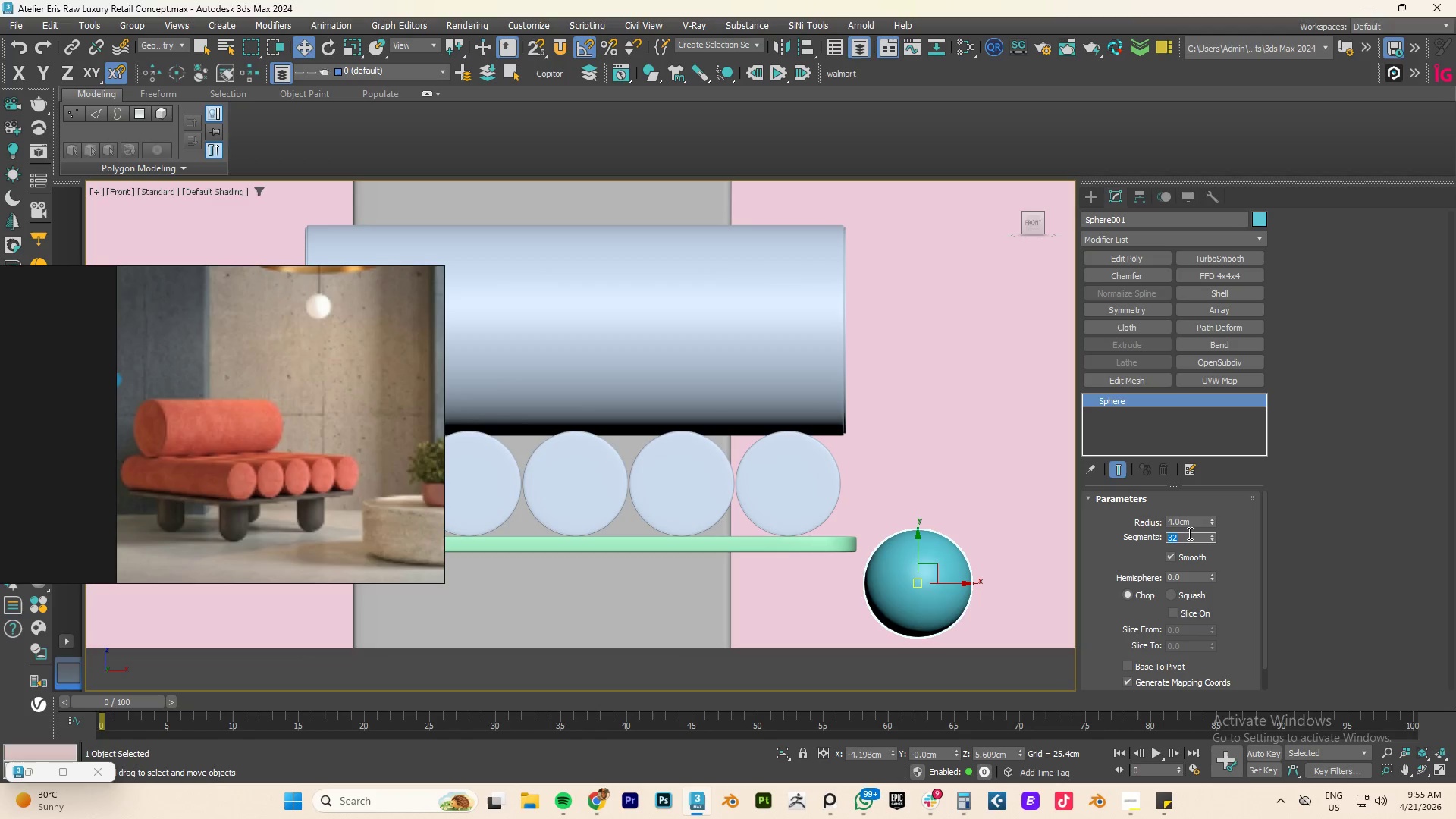 
key(Numpad2)
 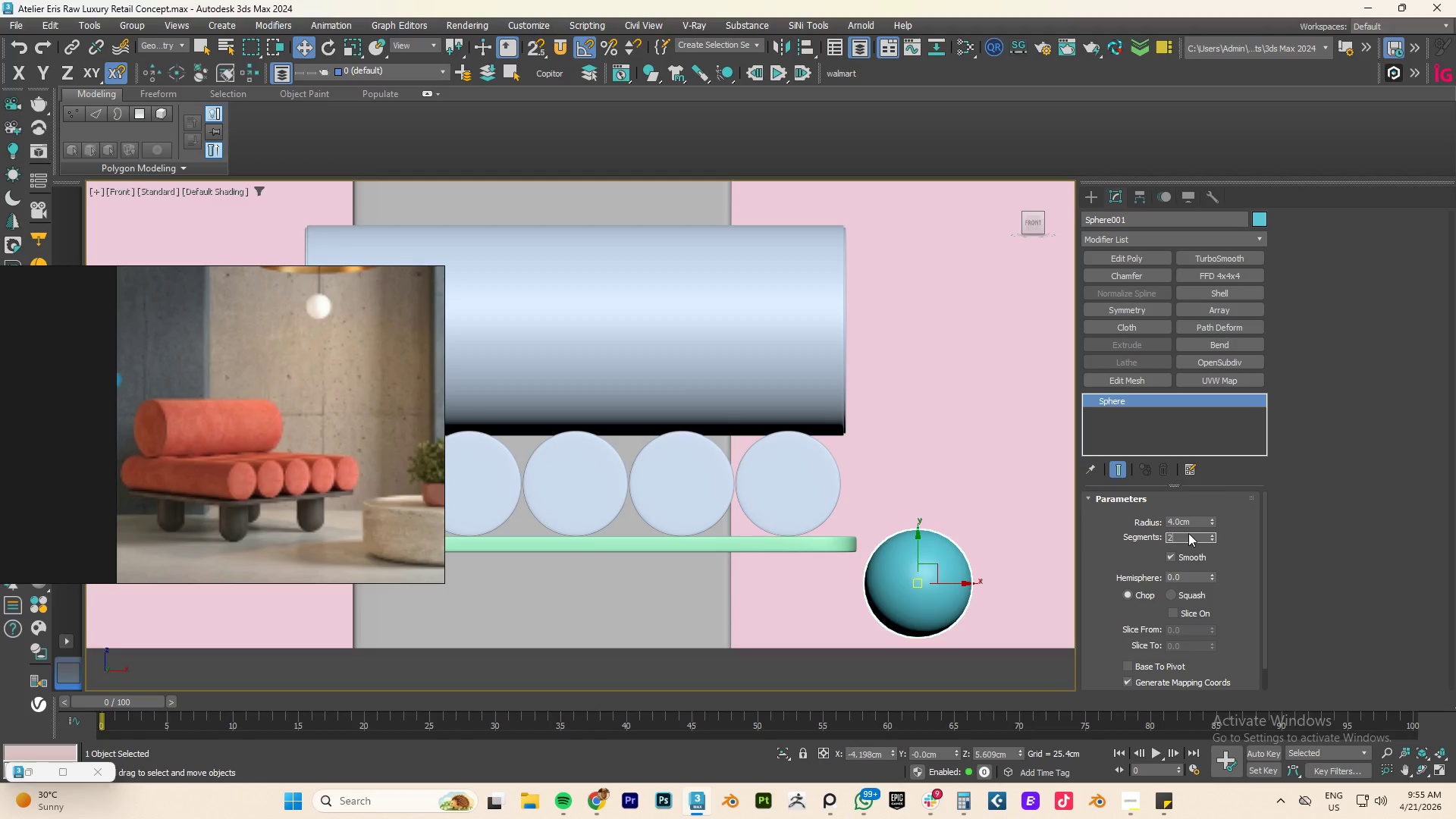 
key(Numpad2)
 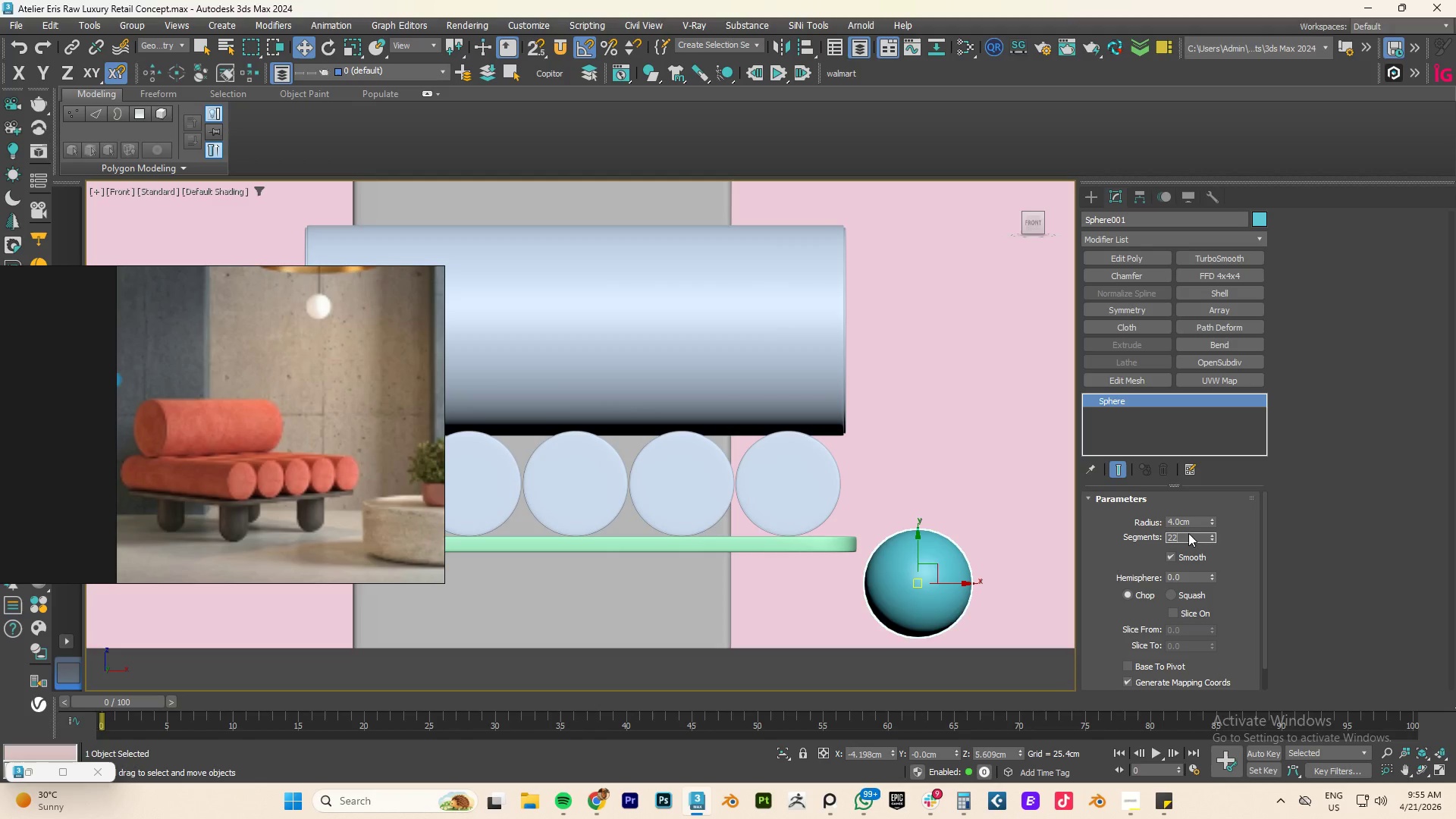 
key(NumpadEnter)
 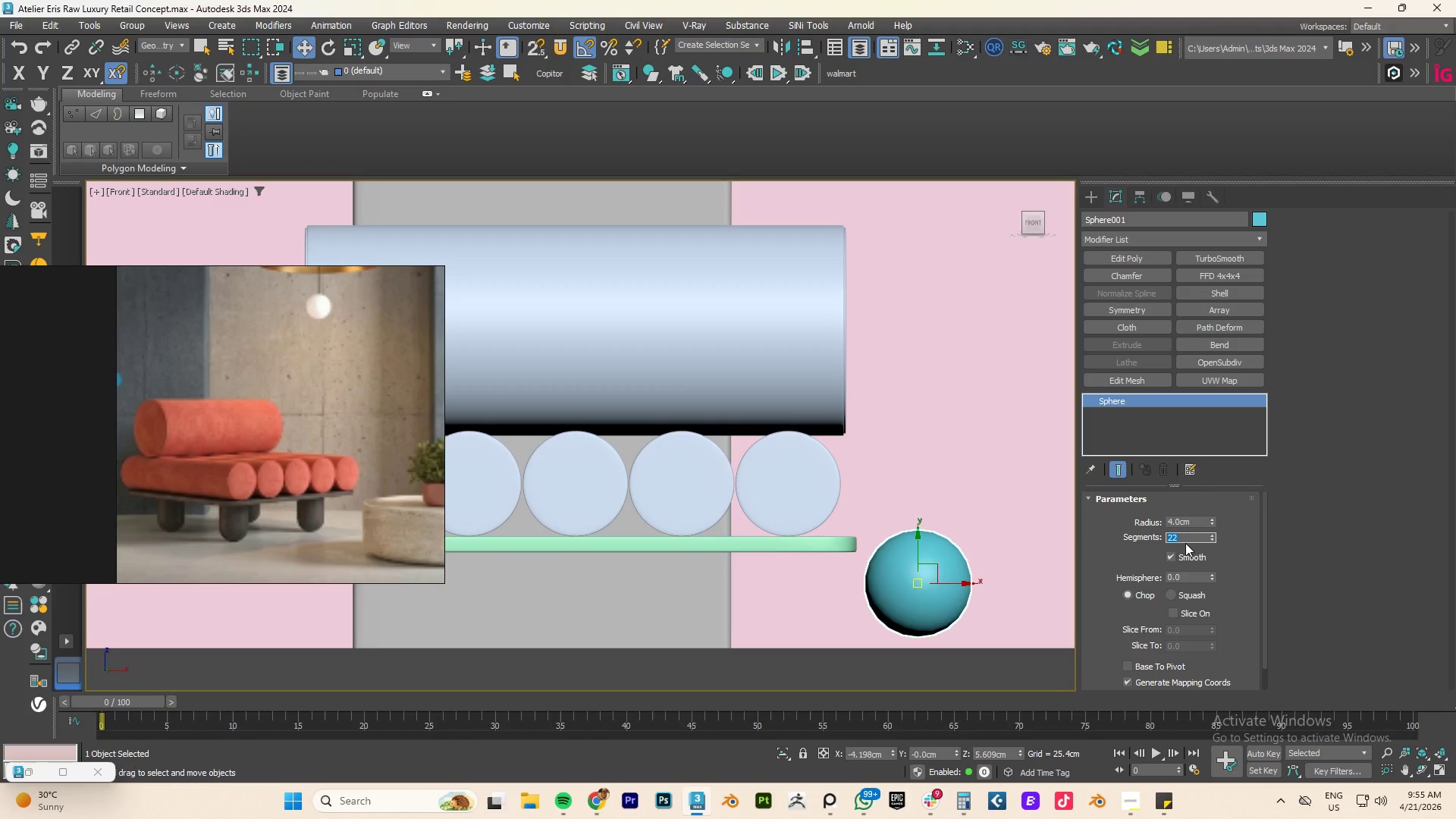 
scroll: coordinate [1210, 603], scroll_direction: down, amount: 9.0
 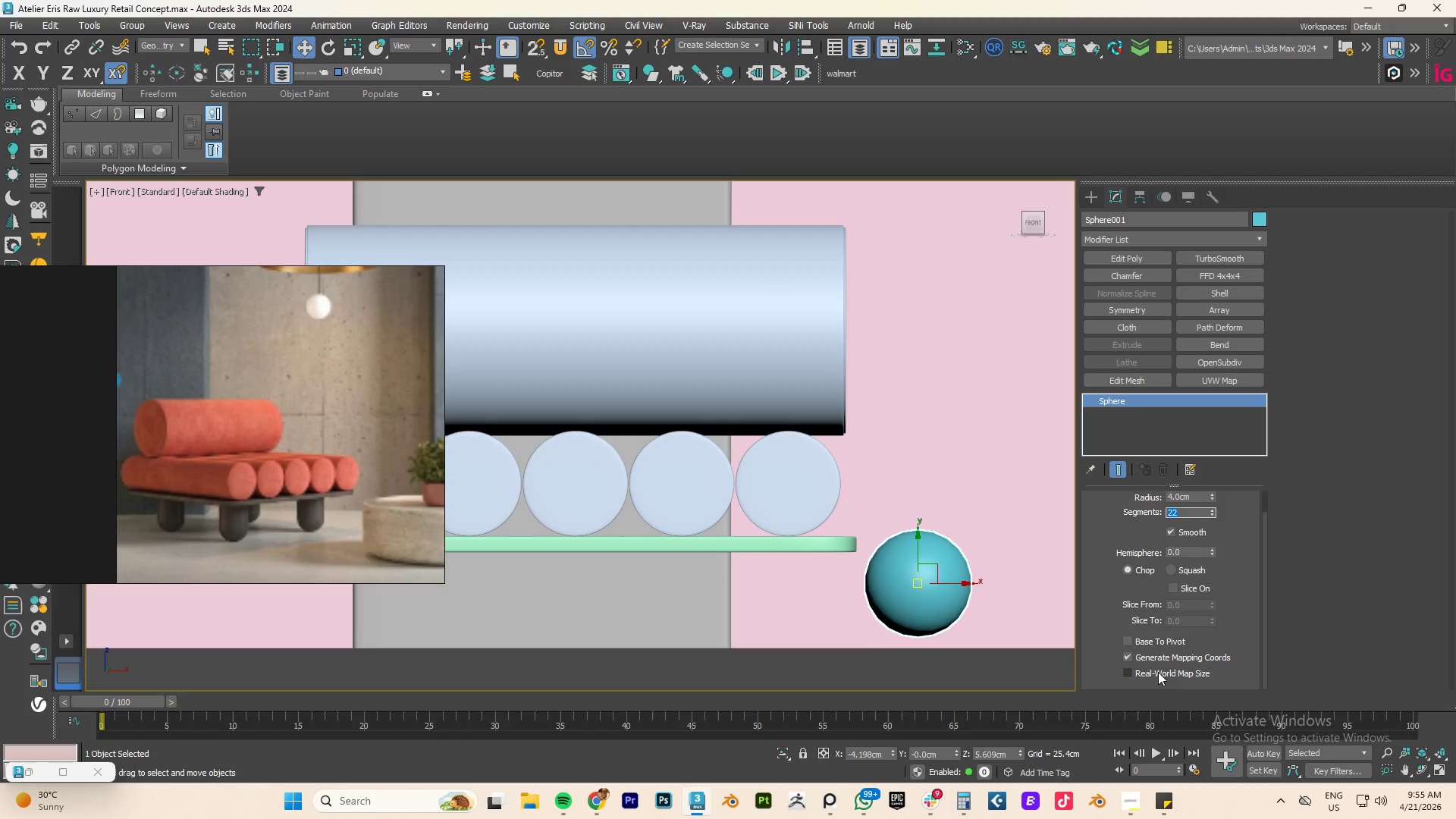 
left_click([1158, 670])
 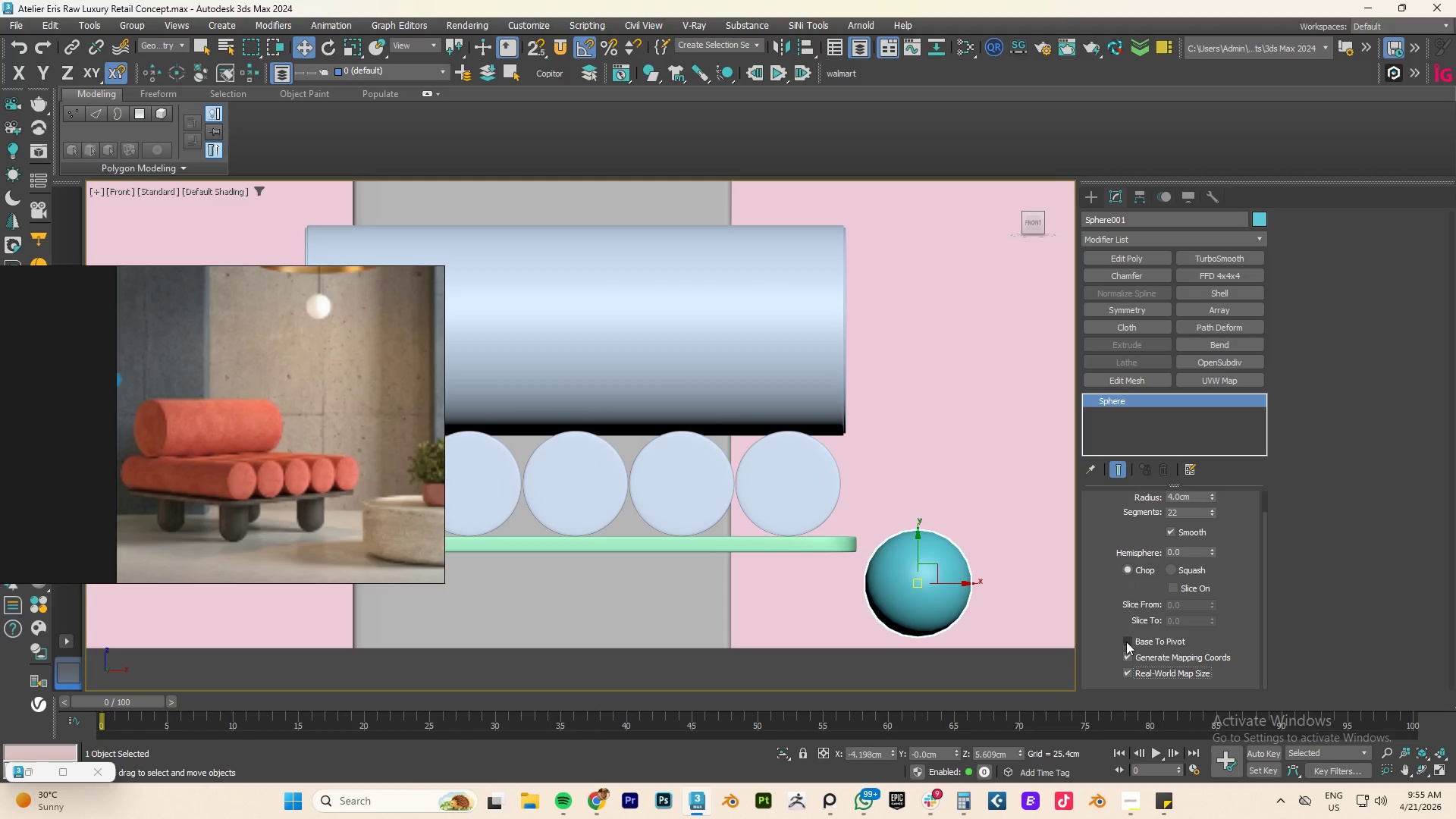 
left_click([1129, 643])
 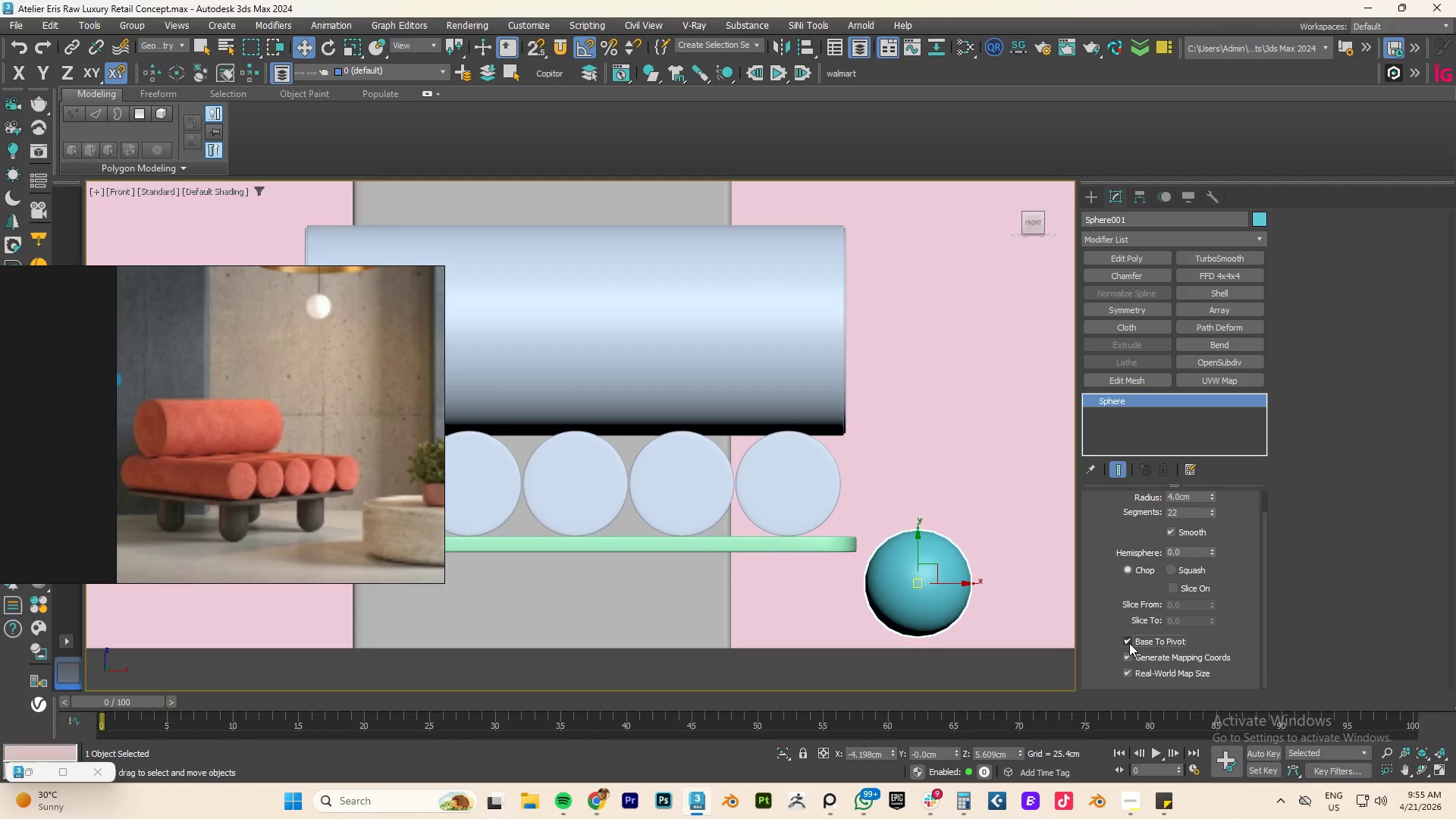 
left_click([1129, 643])
 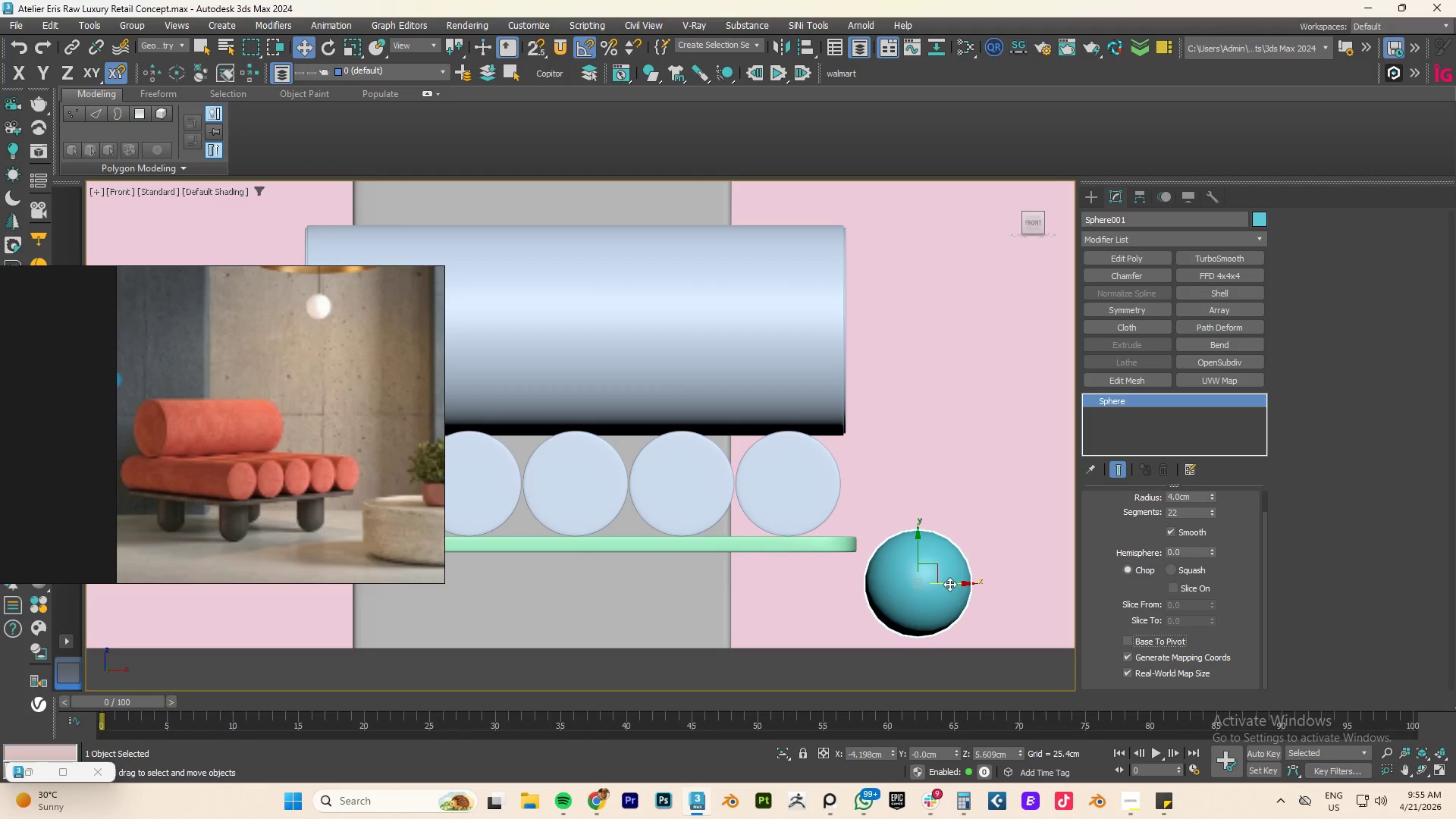 
scroll: coordinate [949, 584], scroll_direction: down, amount: 4.0
 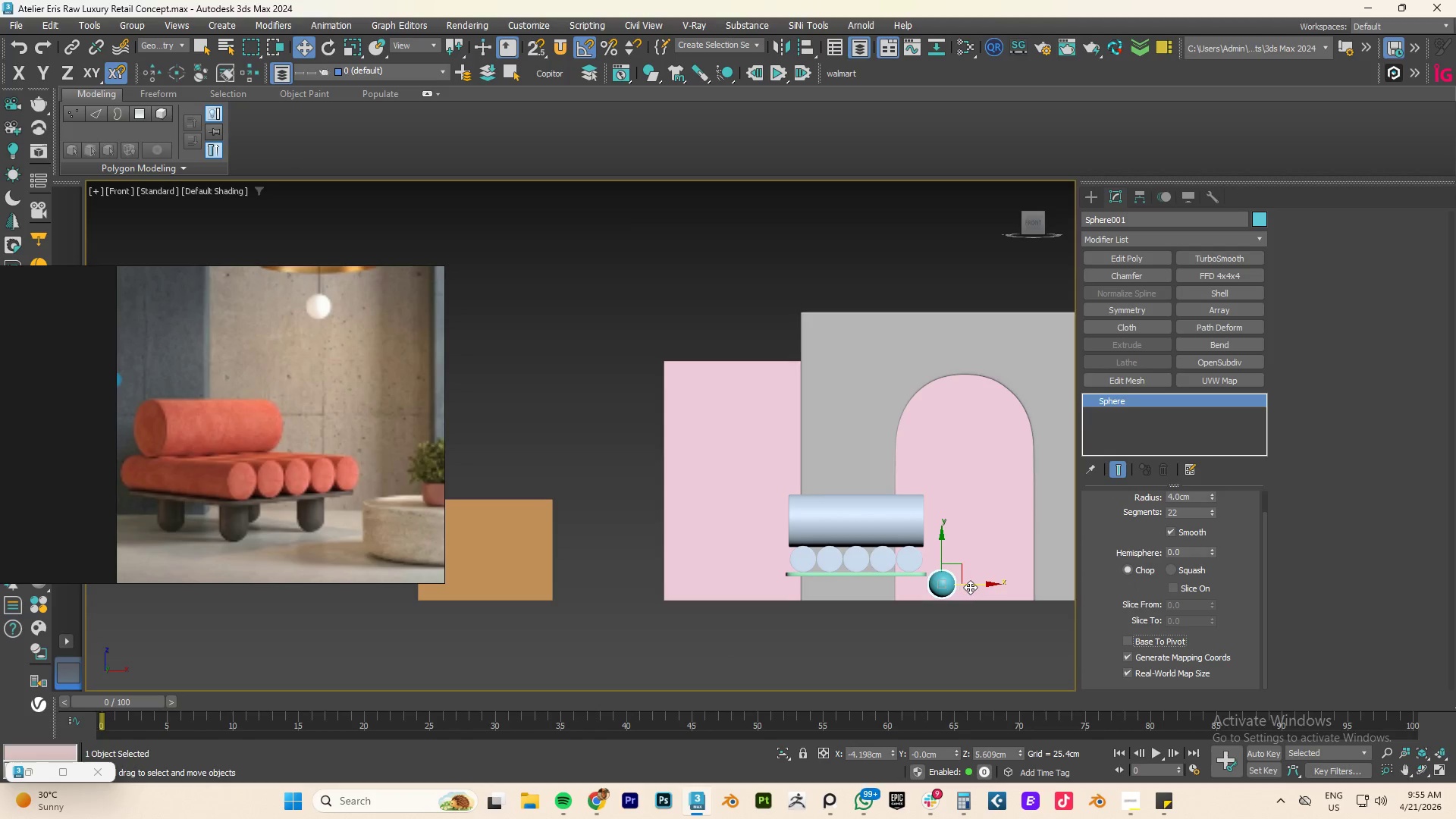 
left_click_drag(start_coordinate=[971, 587], to_coordinate=[841, 607])
 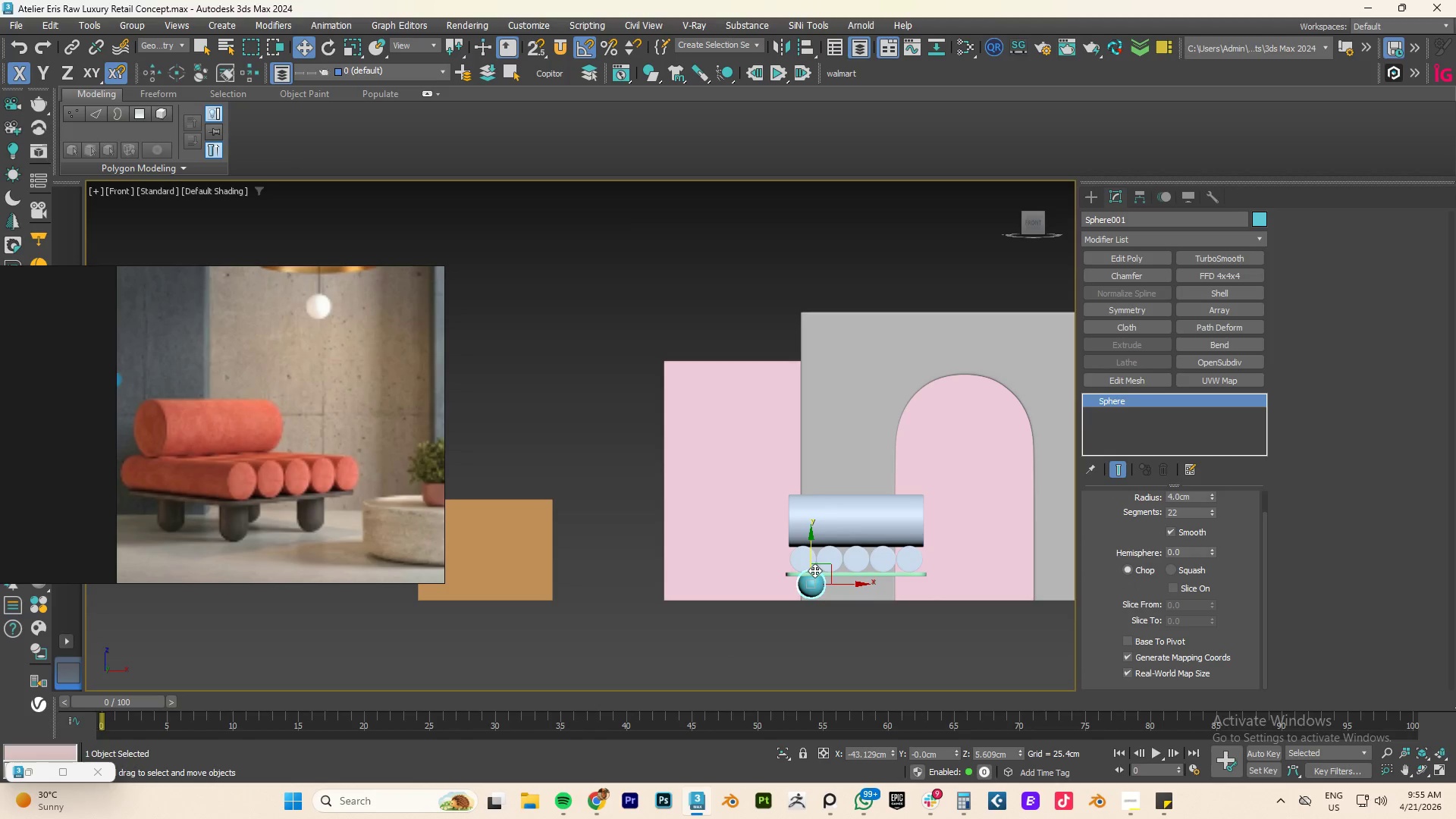 
type(FZ)
 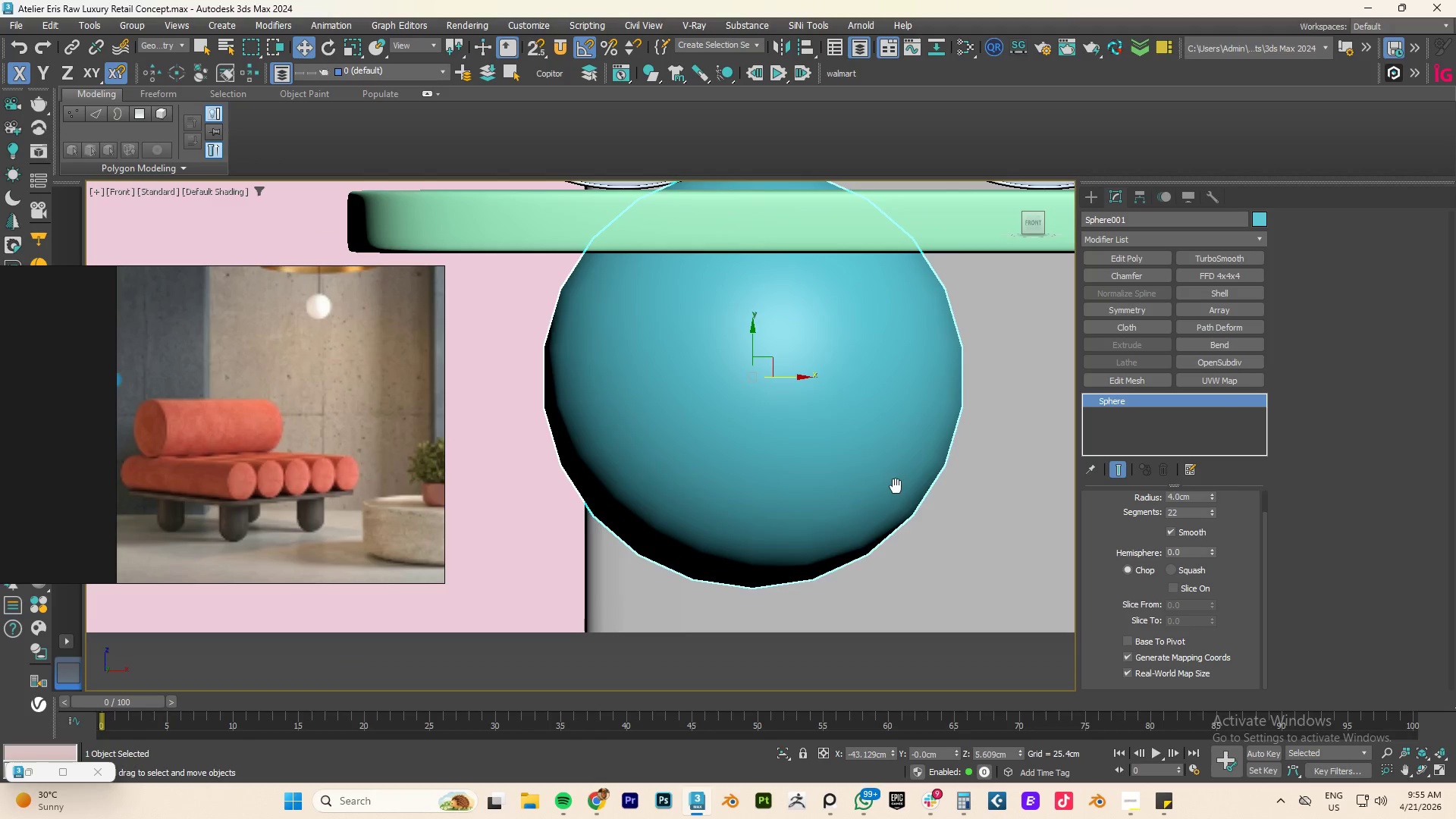 
scroll: coordinate [895, 474], scroll_direction: down, amount: 2.0
 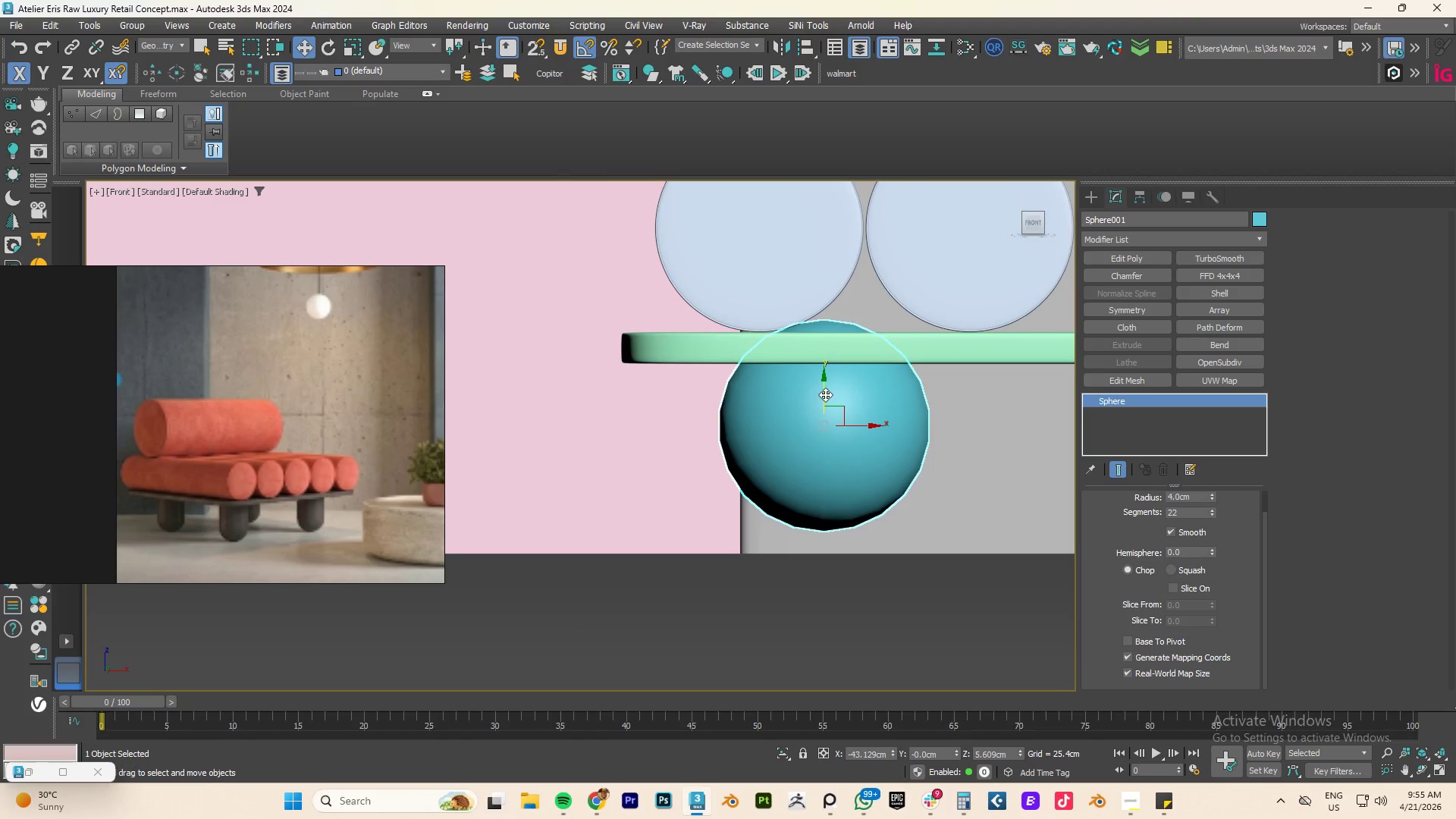 
left_click_drag(start_coordinate=[824, 390], to_coordinate=[822, 434])
 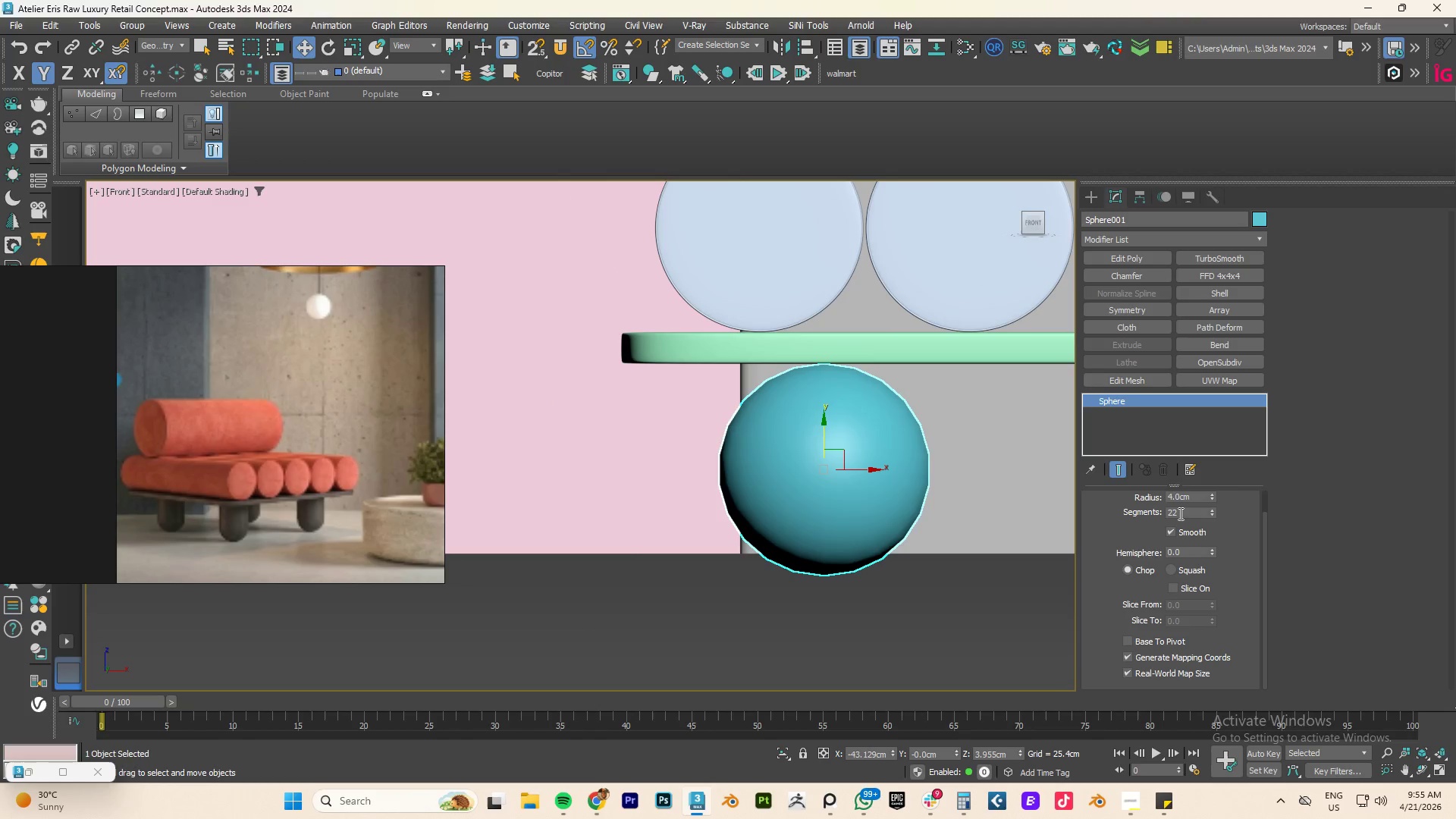 
left_click([1181, 513])
 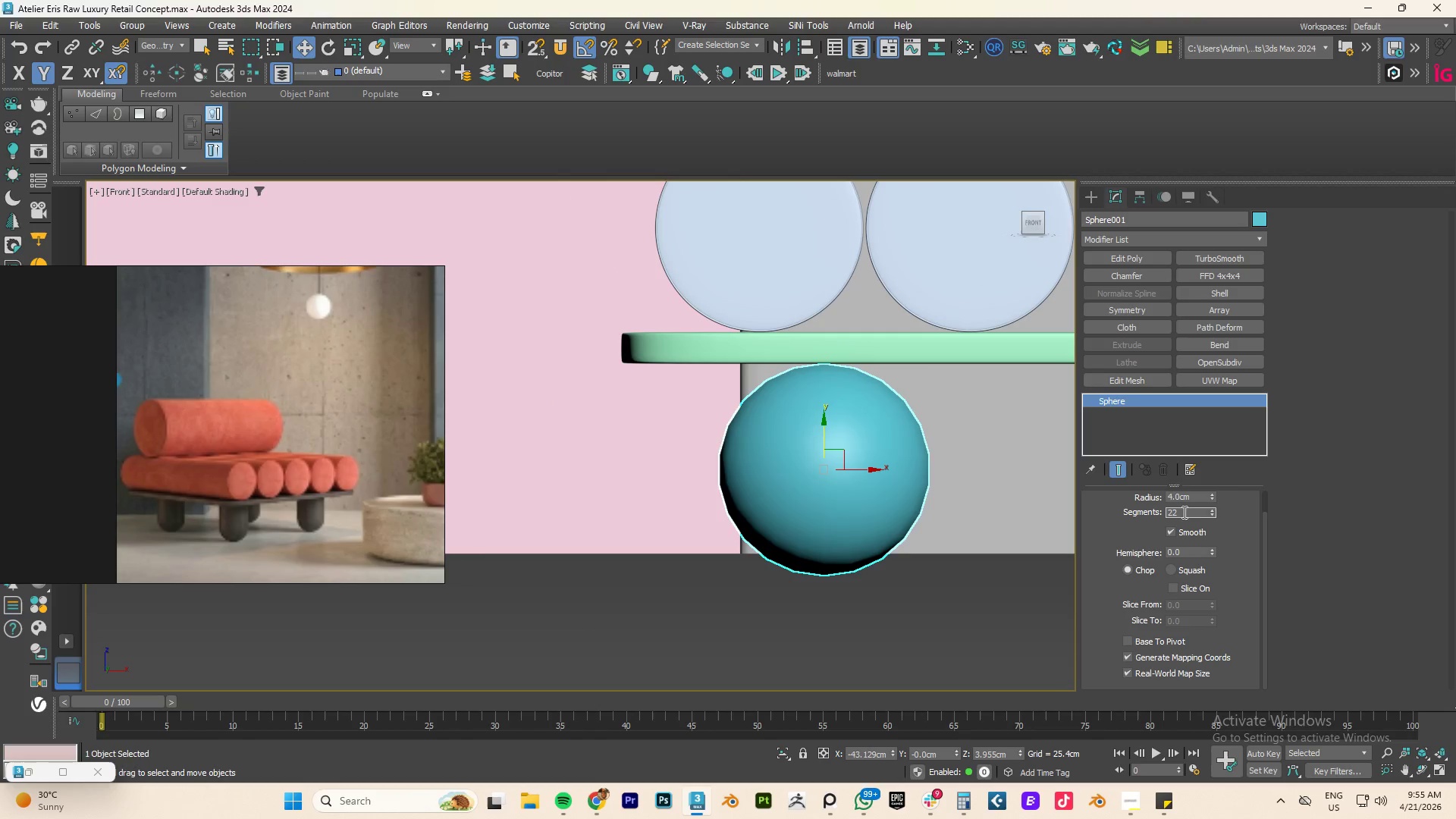 
key(Backspace)
 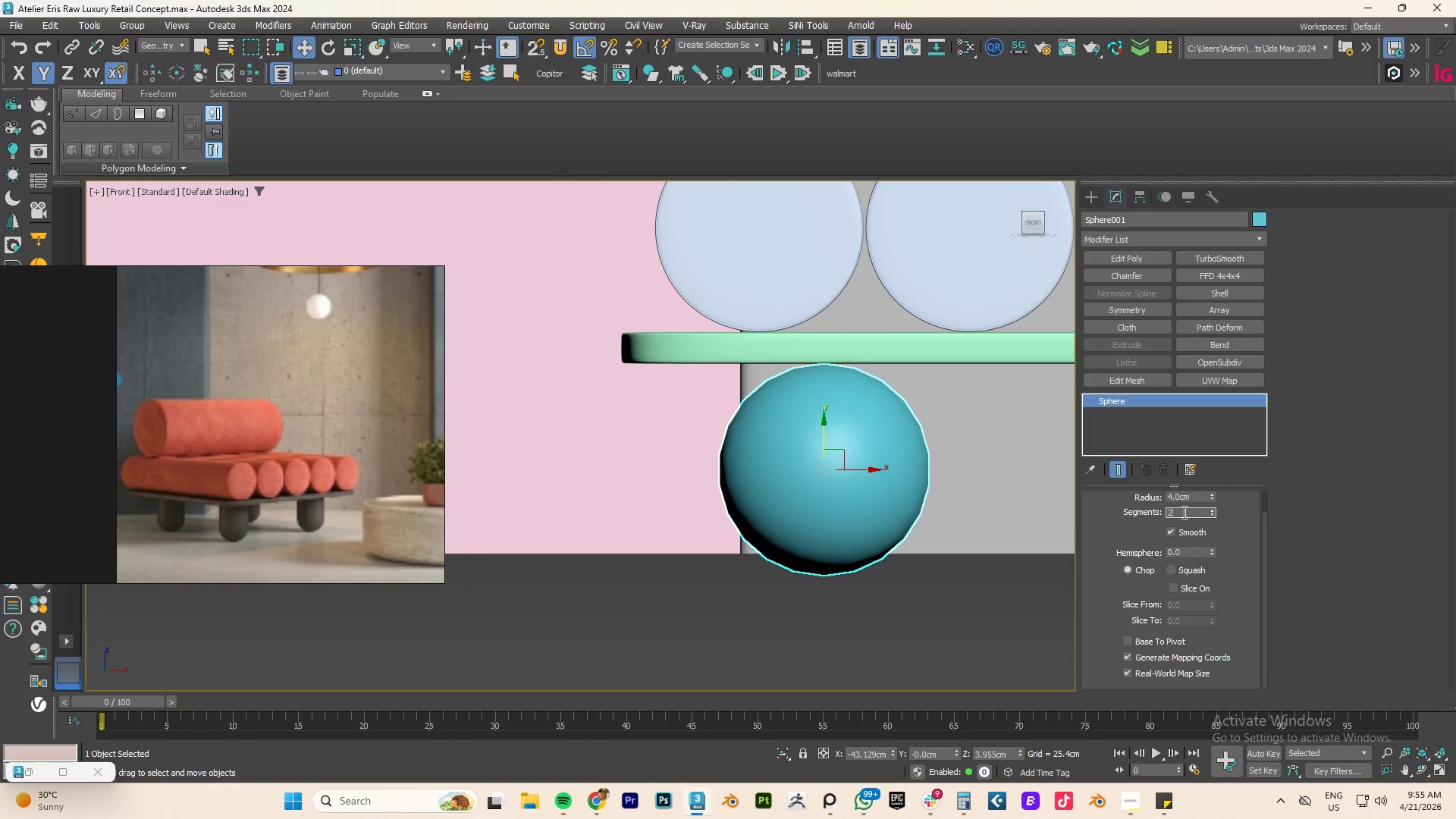 
key(Numpad1)
 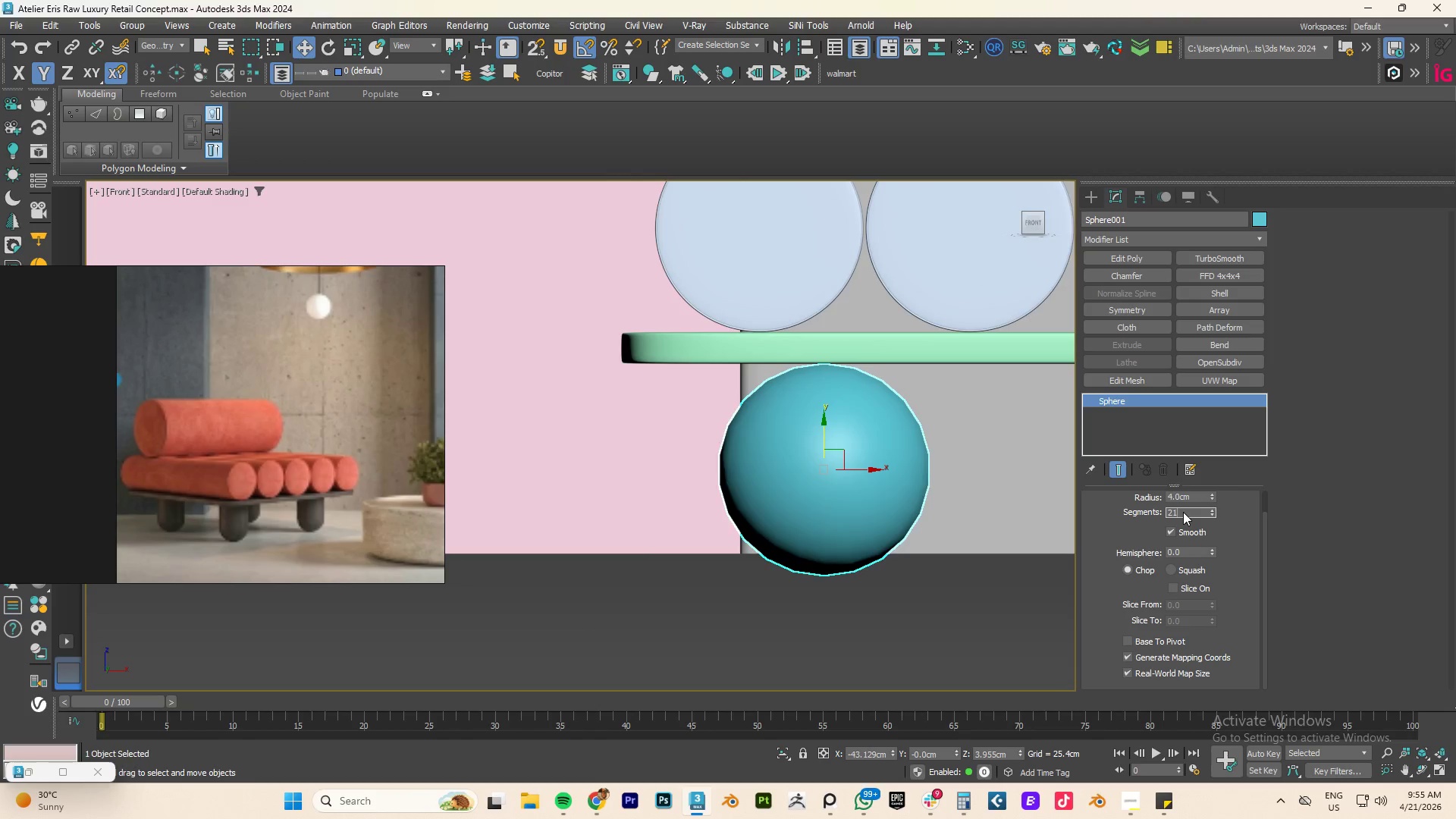 
key(NumpadEnter)
 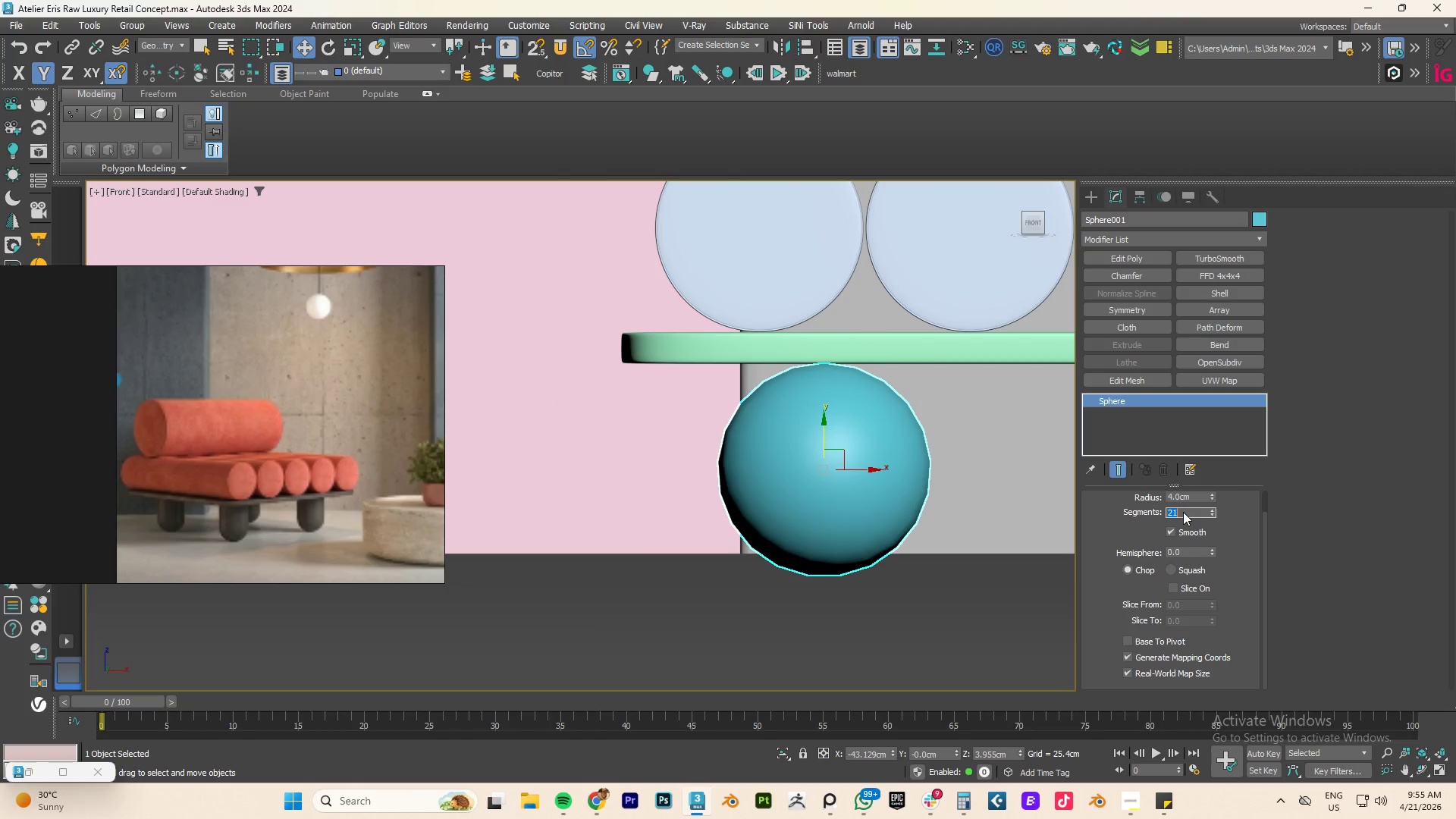 
key(Numpad2)
 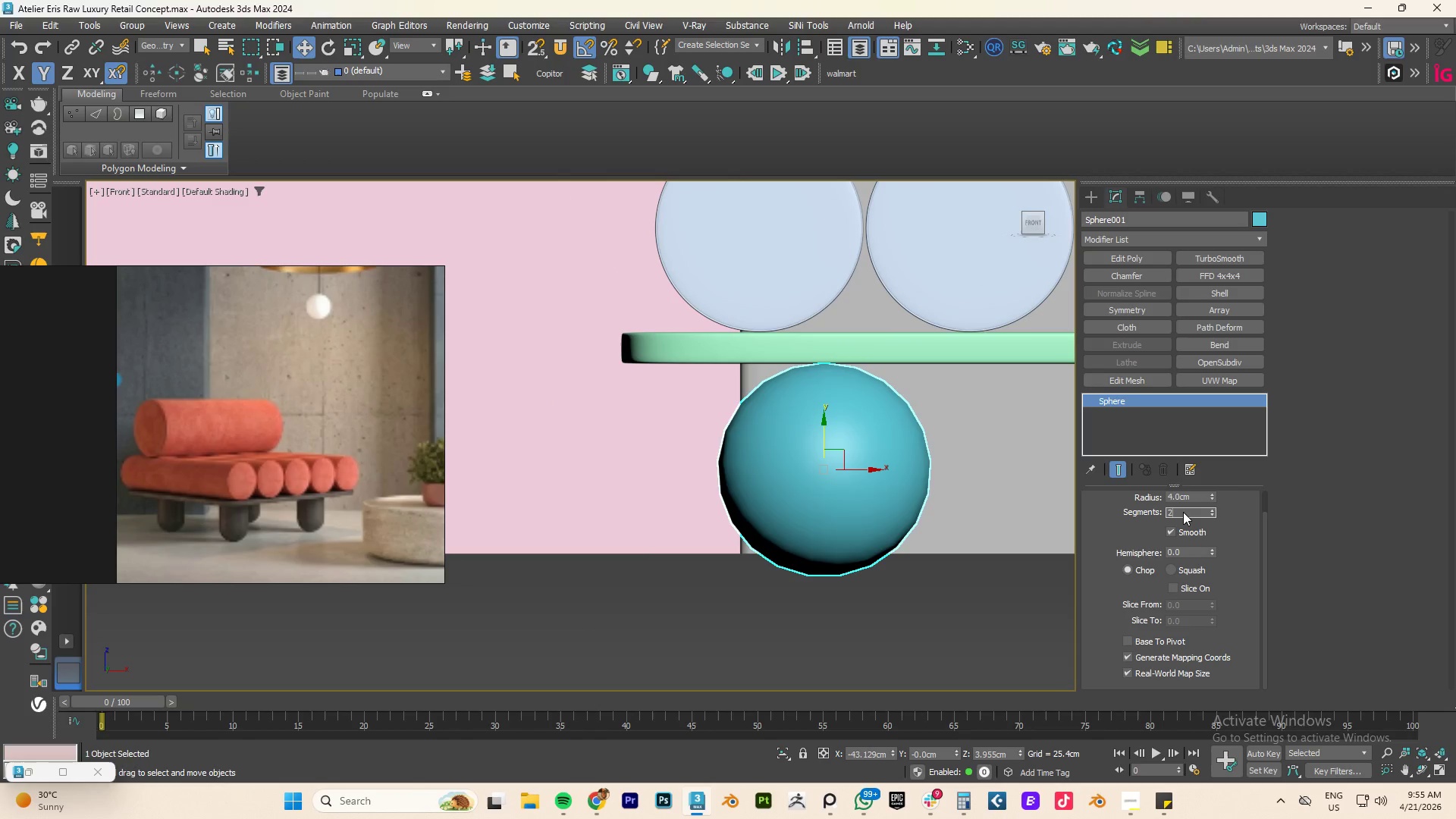 
key(Numpad0)
 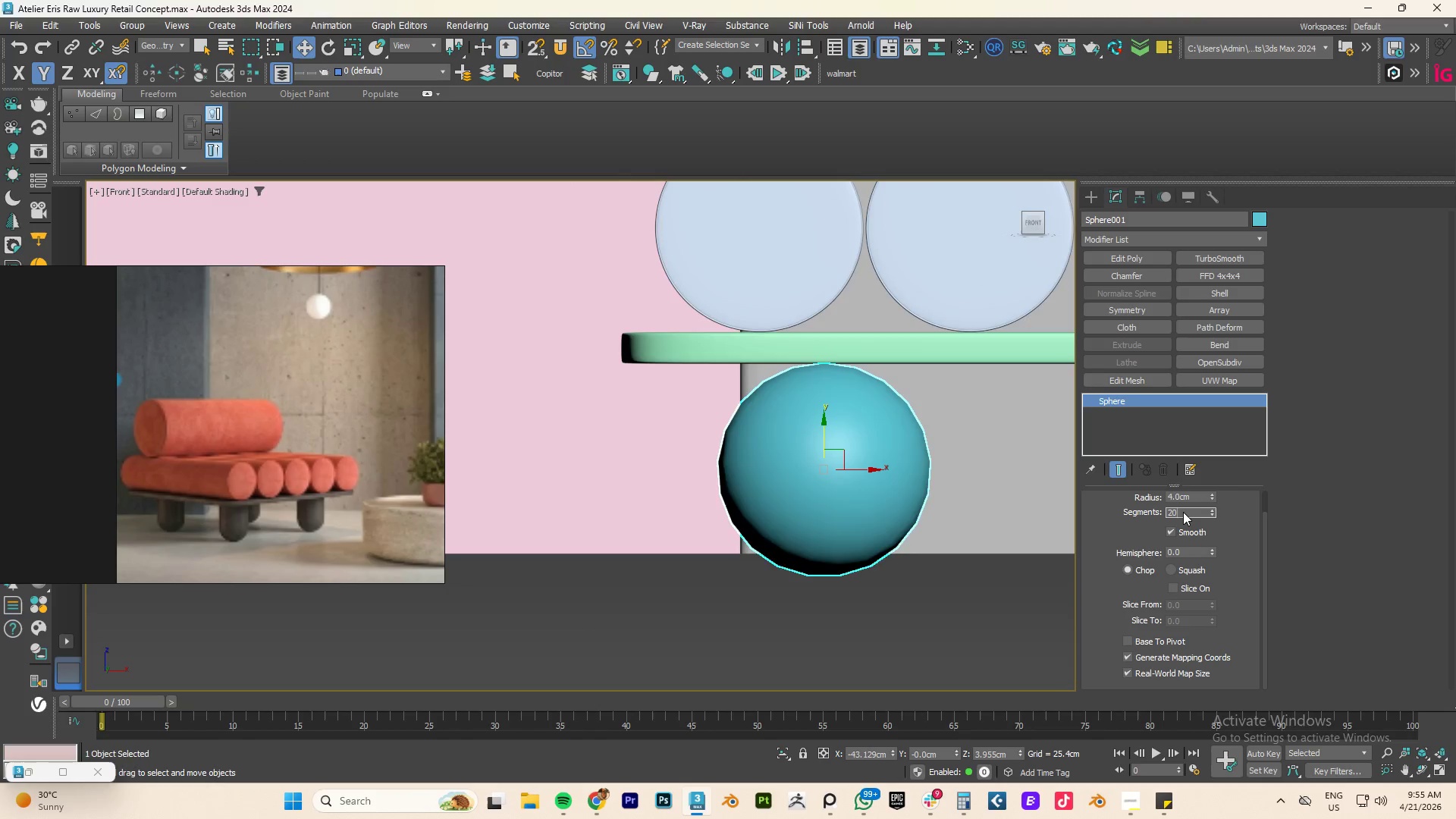 
key(NumpadEnter)
 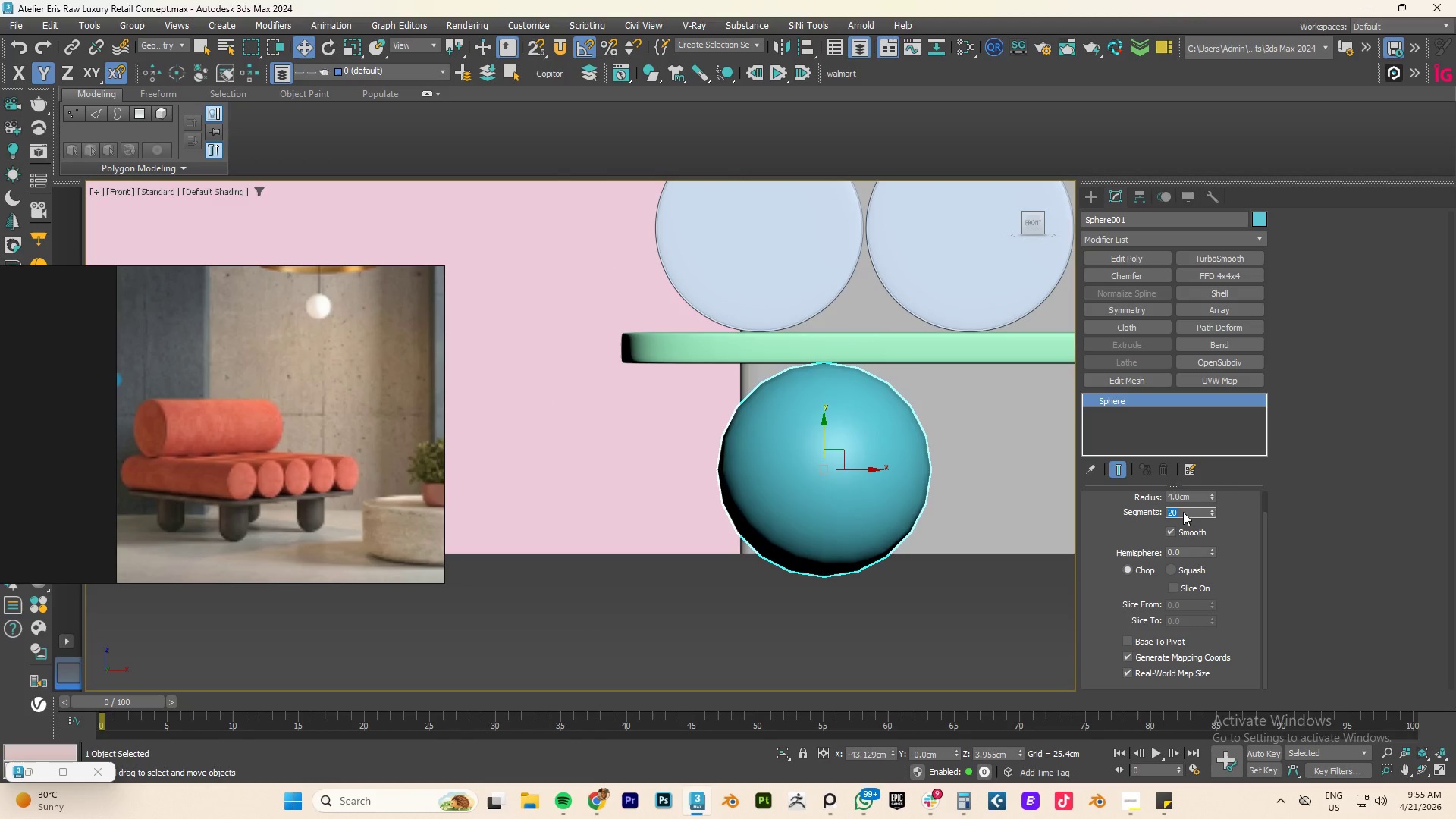 
key(Numpad2)
 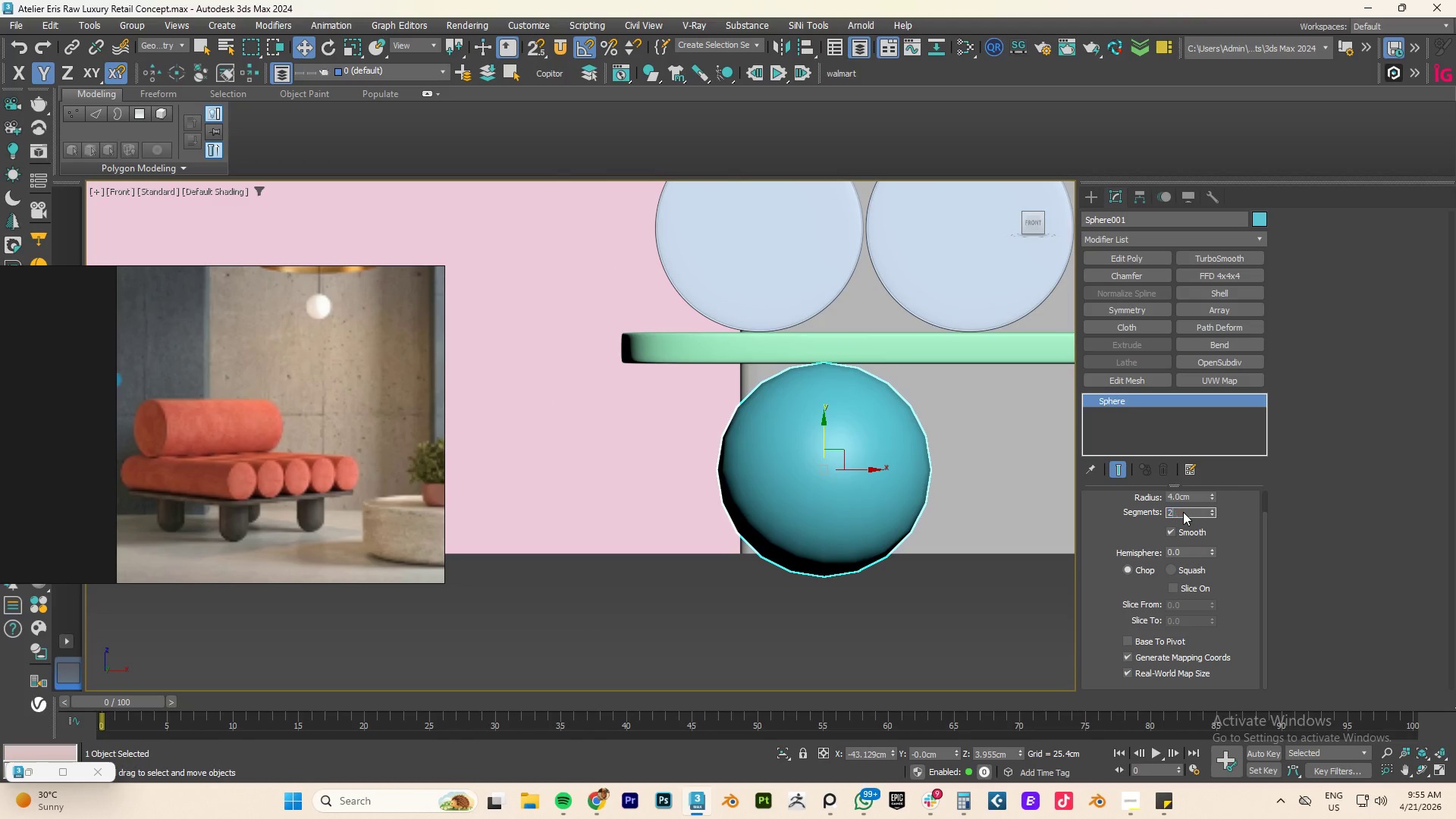 
key(Numpad2)
 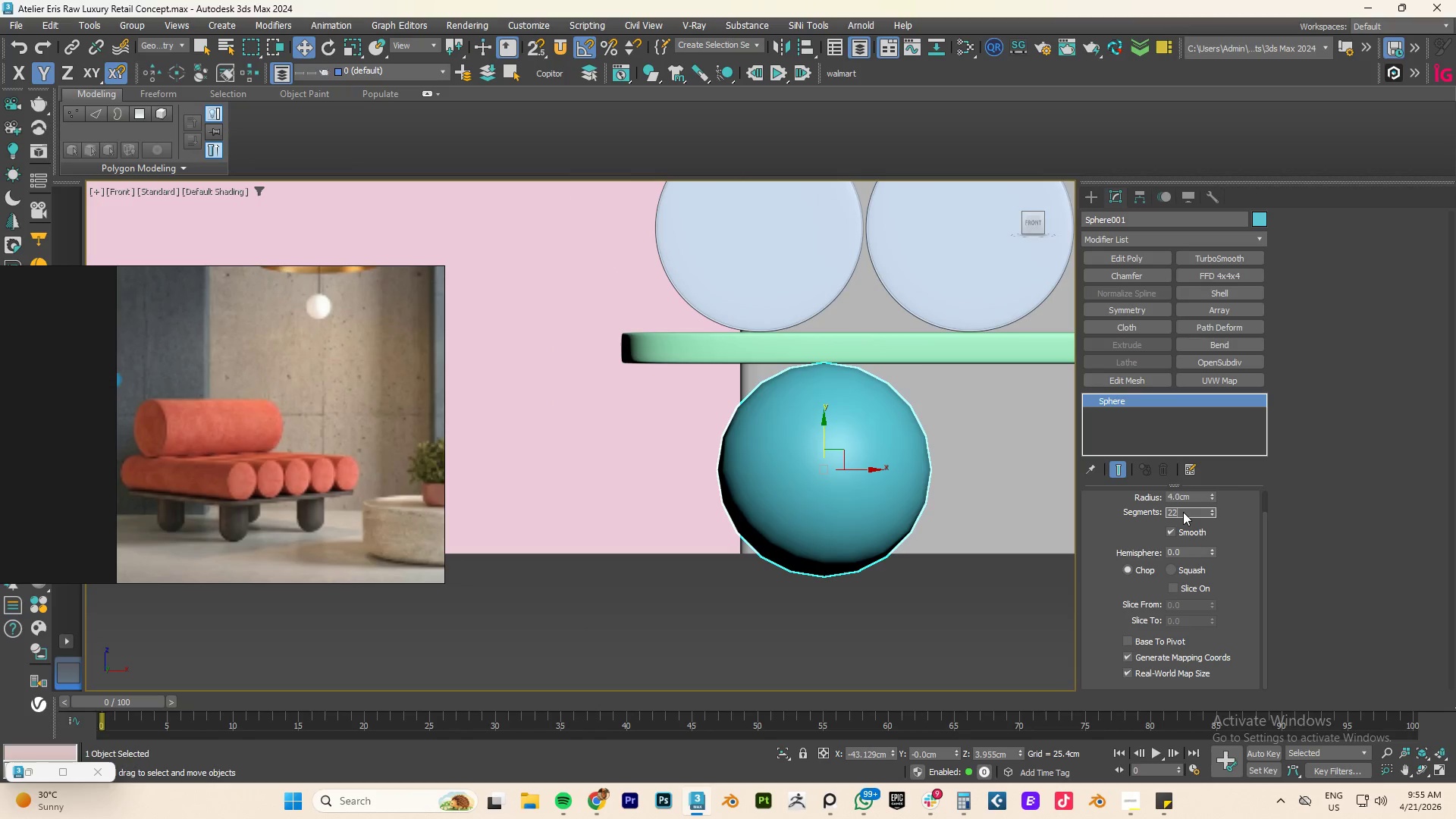 
key(NumpadEnter)
 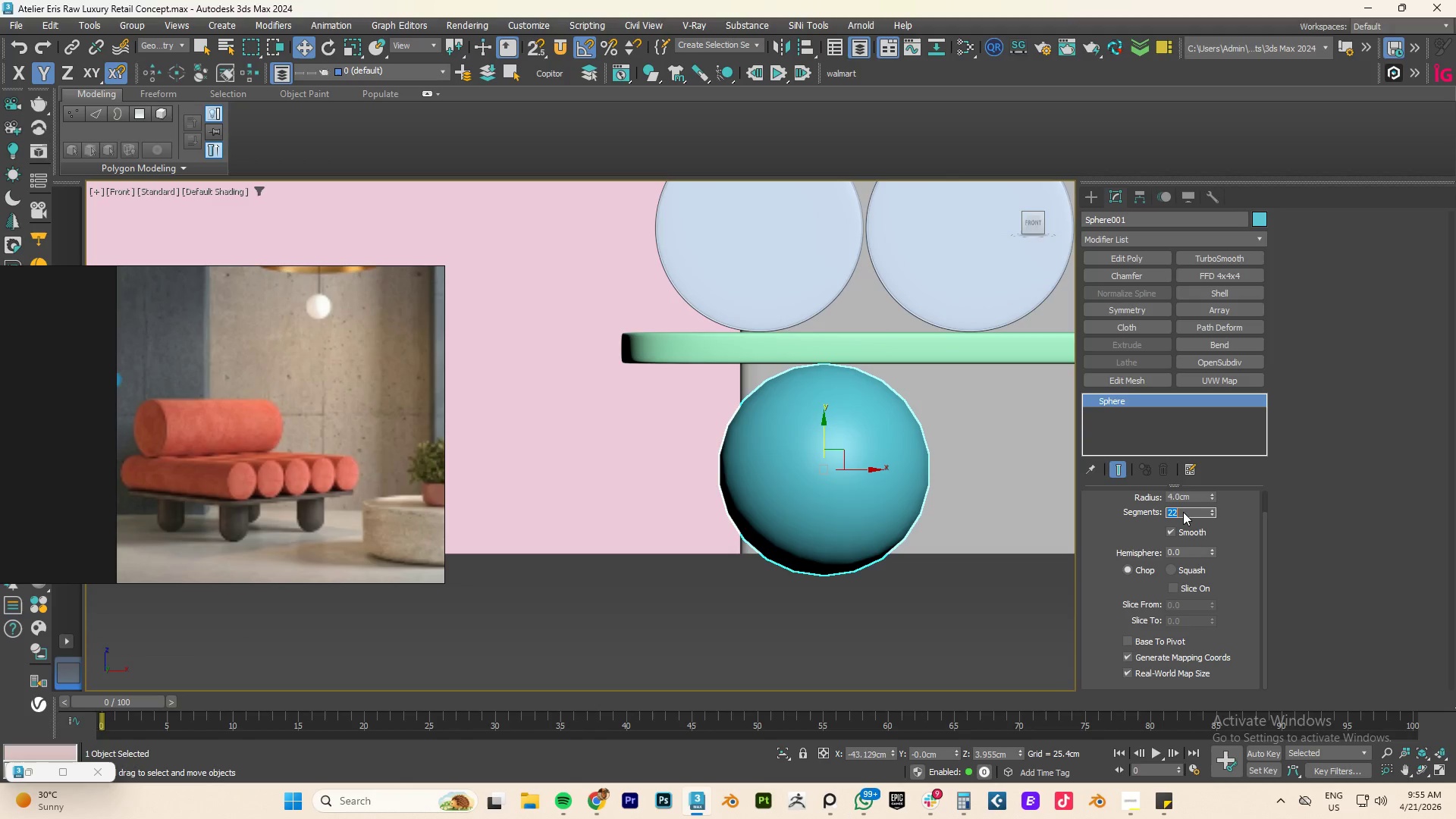 
key(Numpad2)
 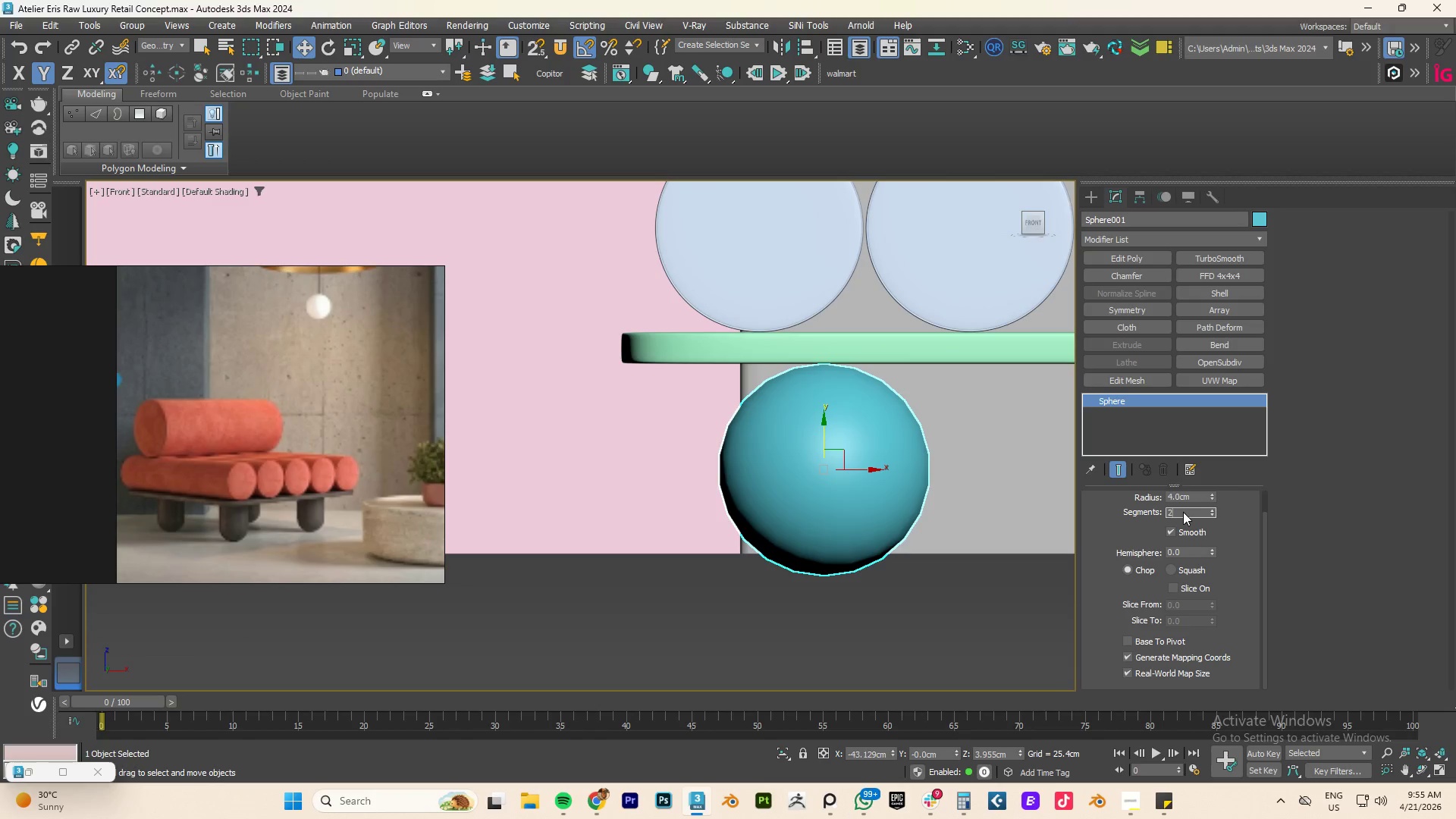 
key(Numpad4)
 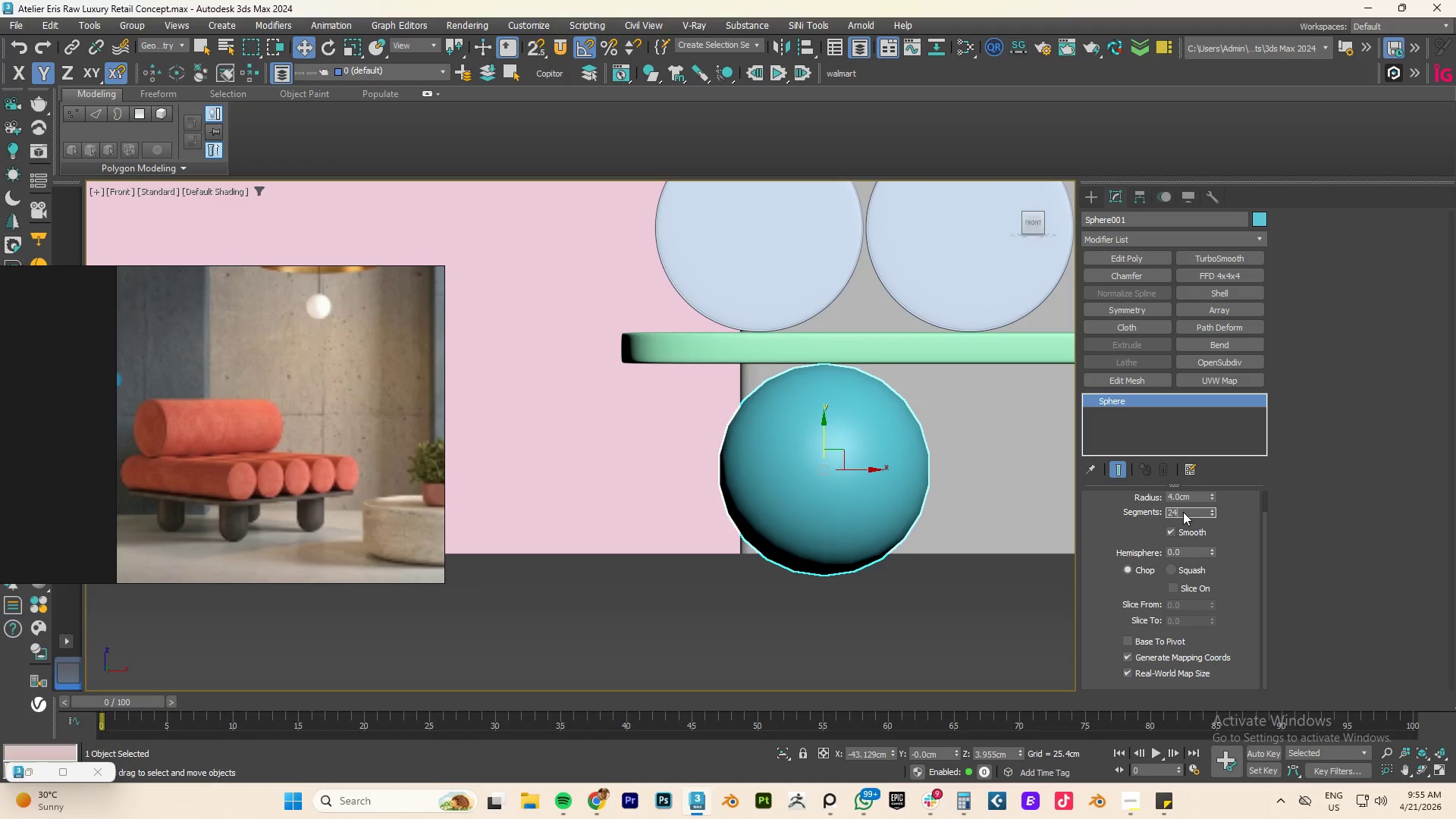 
key(NumpadEnter)
 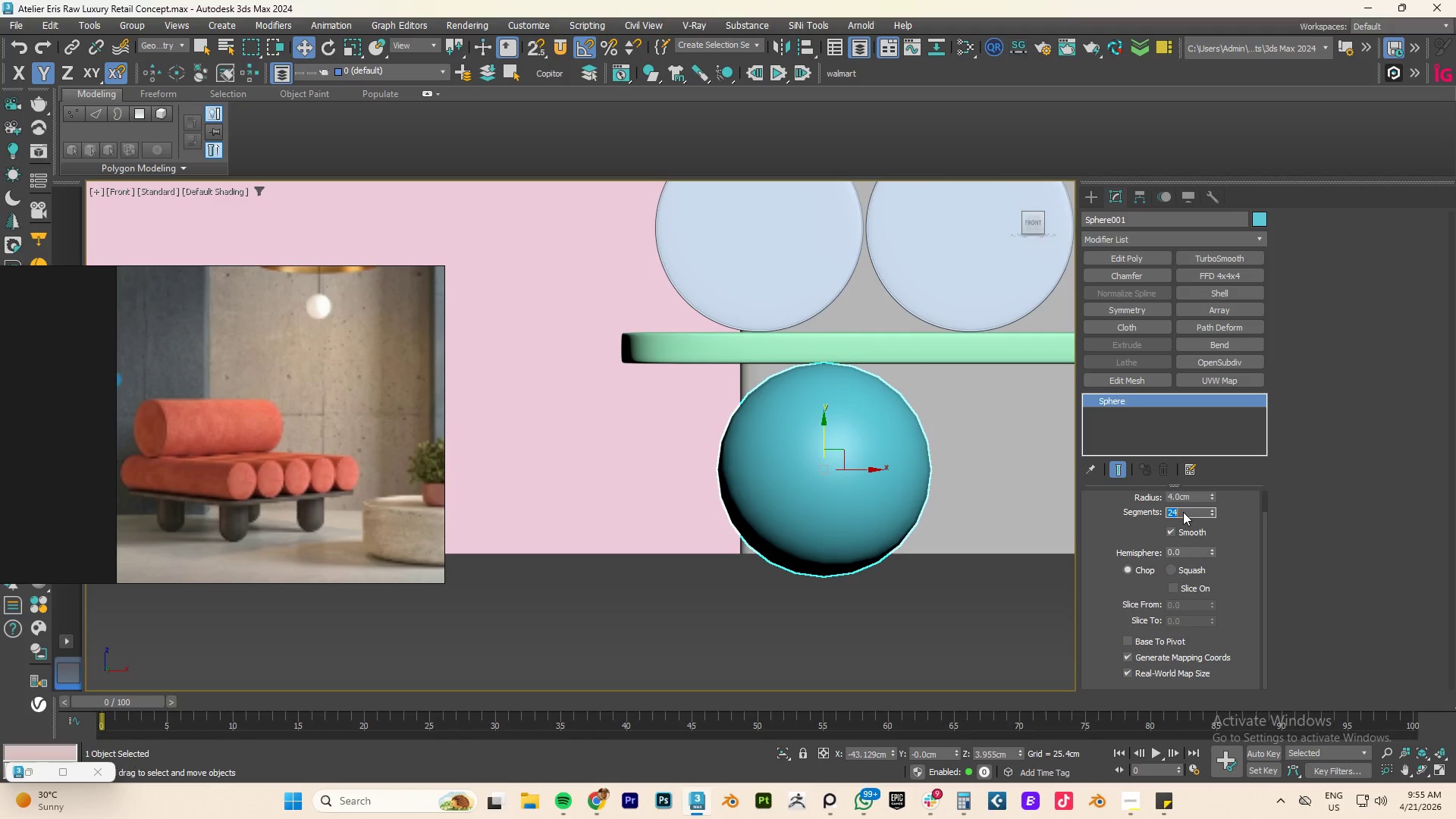 
key(Numpad2)
 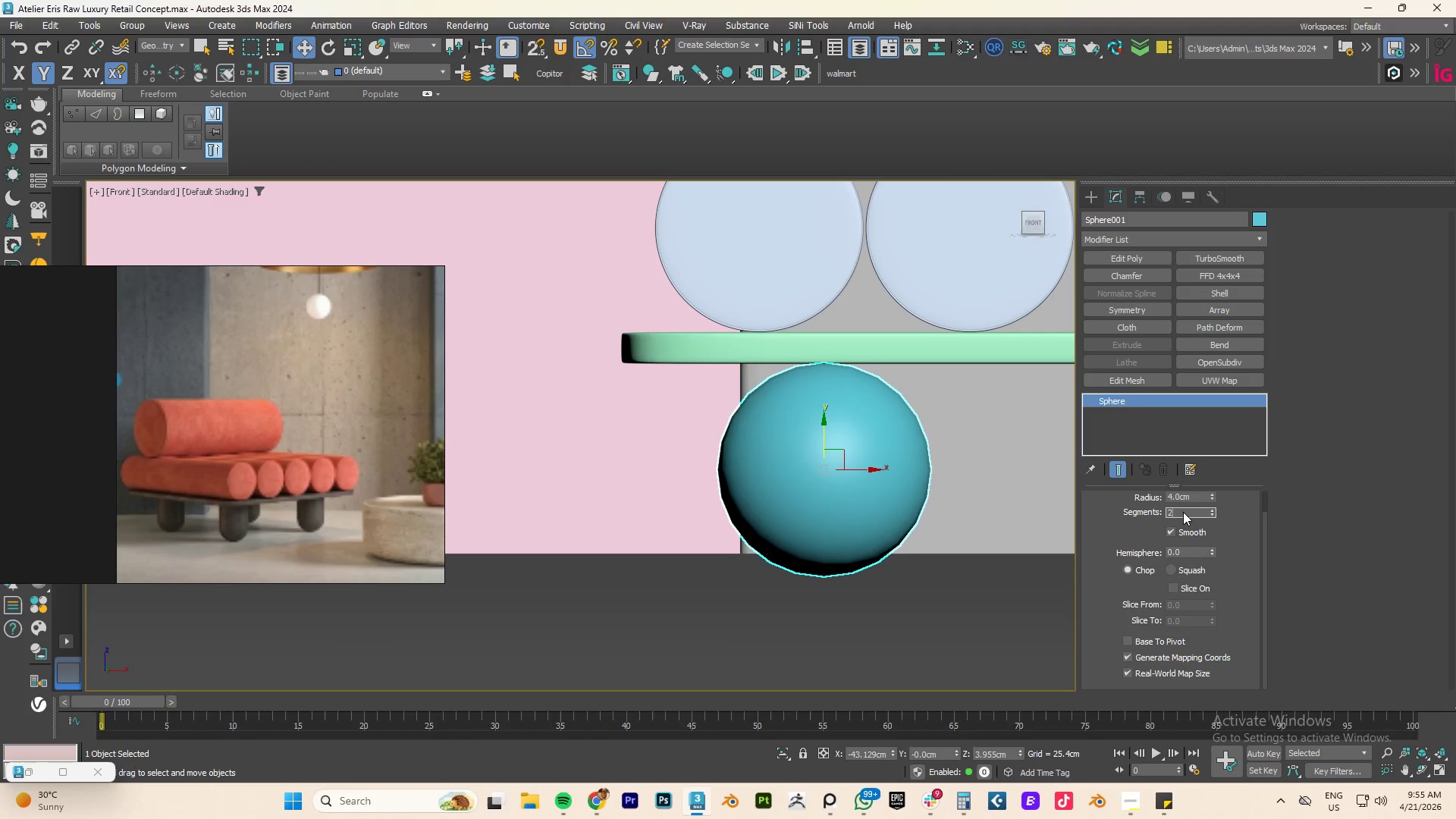 
key(Numpad6)
 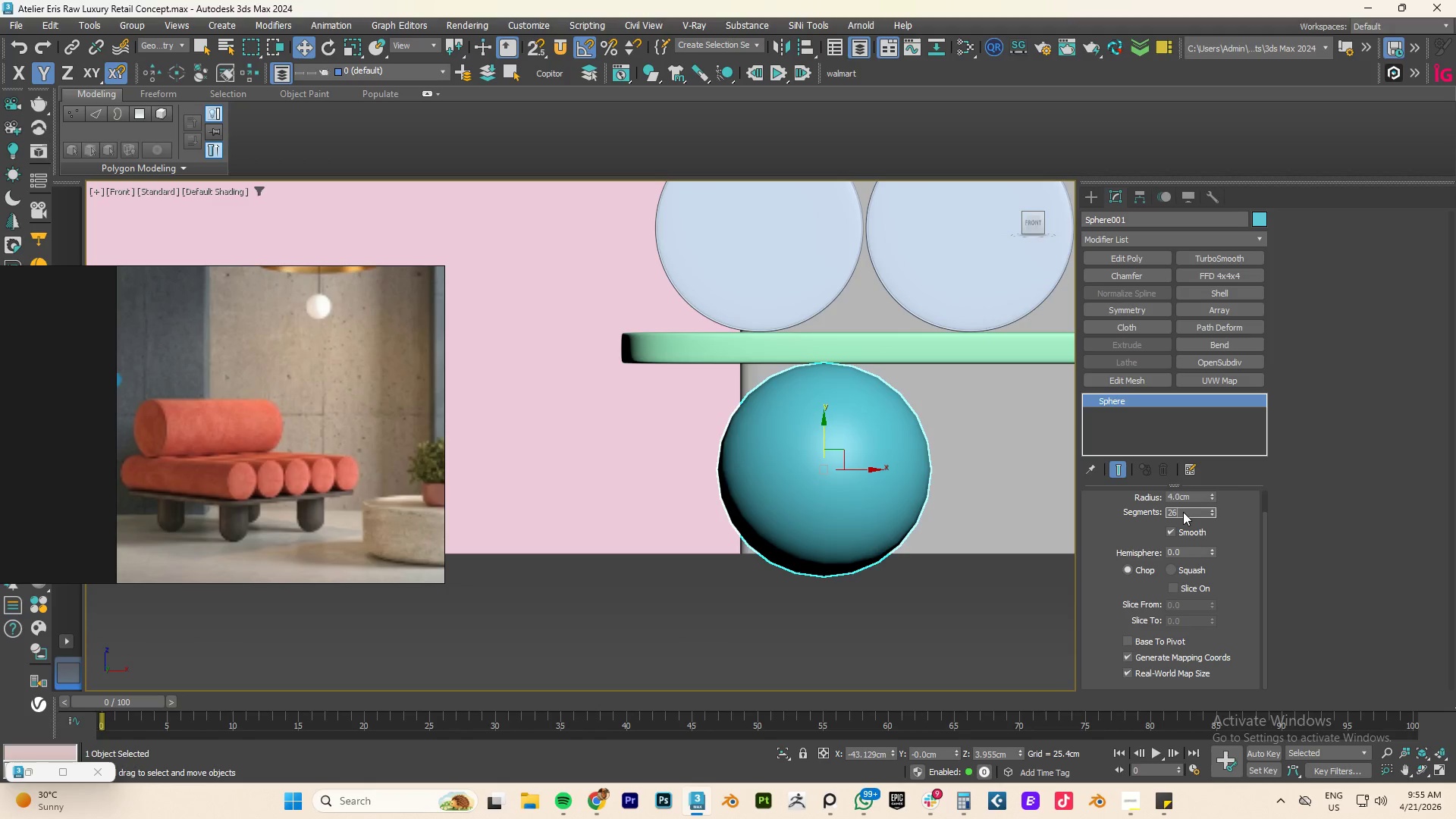 
key(NumpadEnter)
 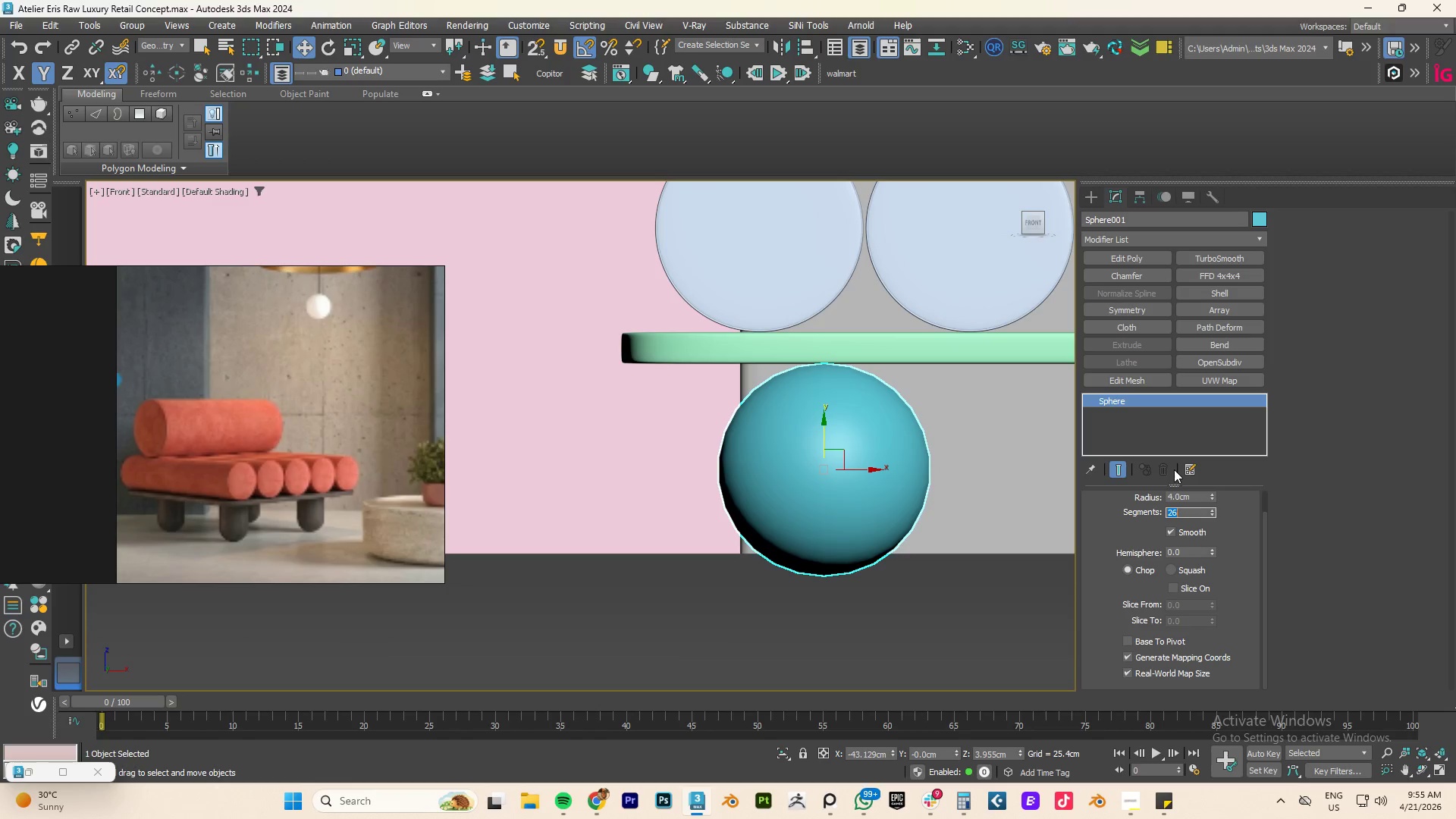 
scroll: coordinate [843, 490], scroll_direction: down, amount: 3.0
 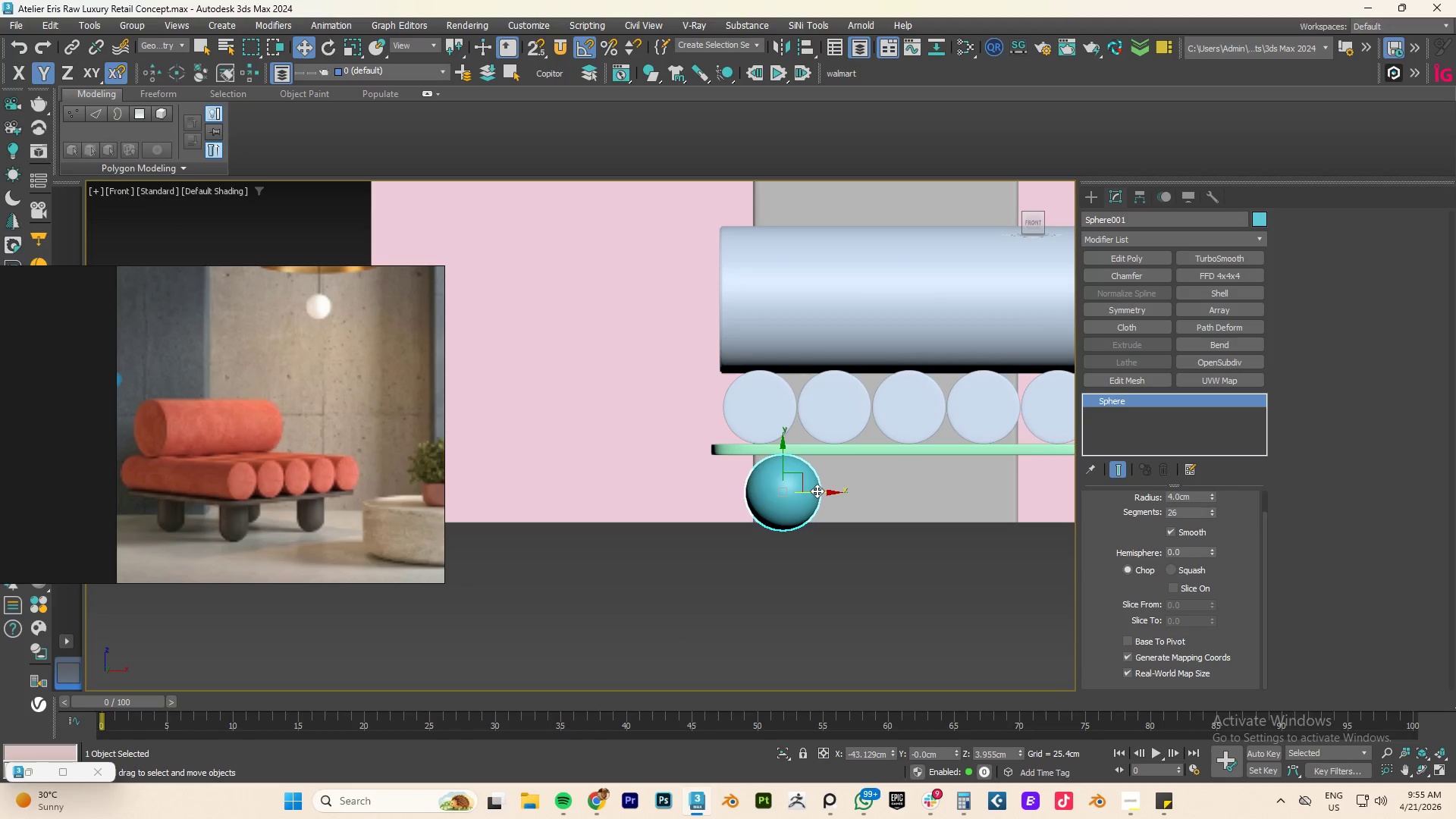 
type(TZ[F3])
 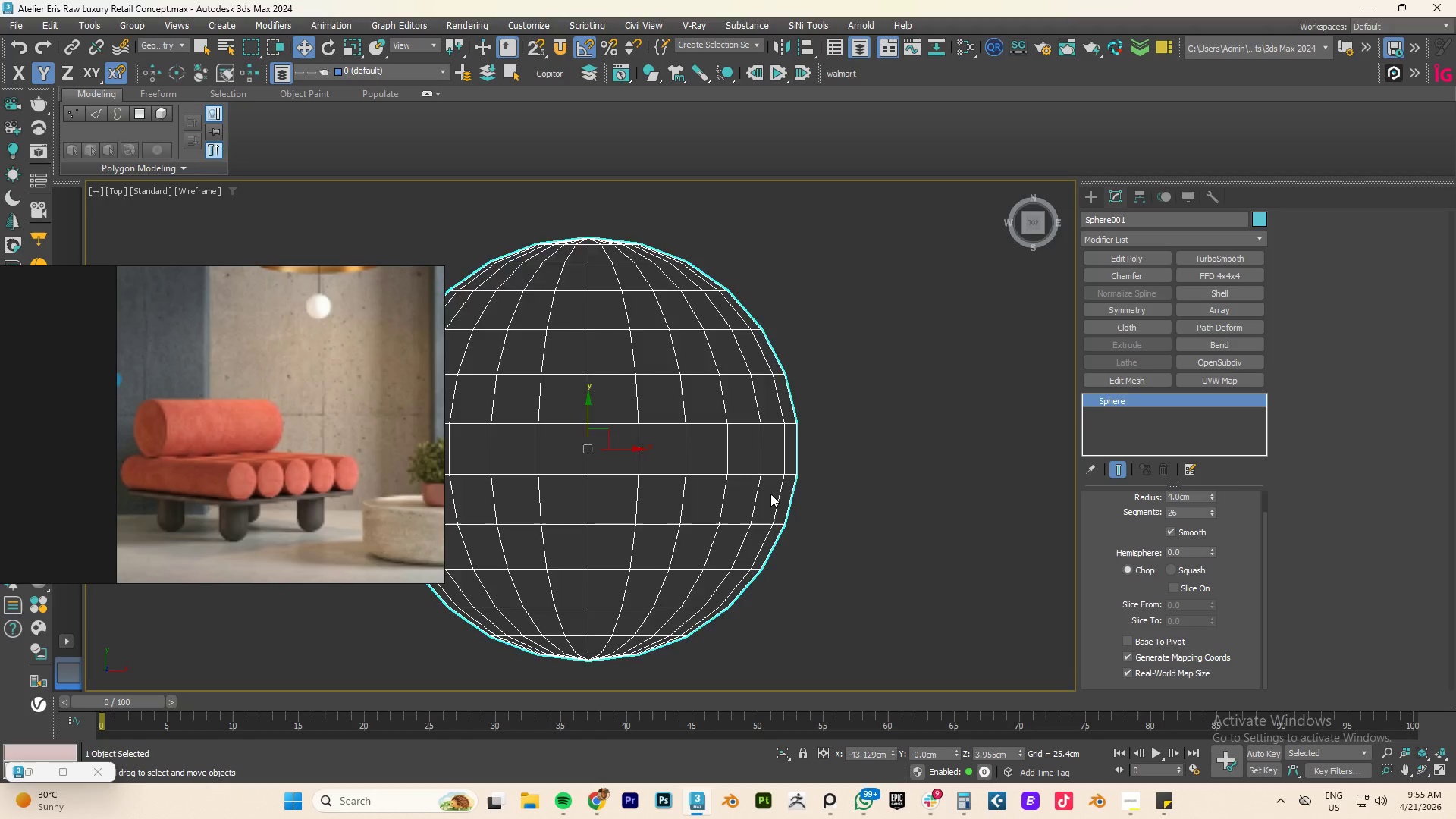 
scroll: coordinate [802, 488], scroll_direction: down, amount: 8.0
 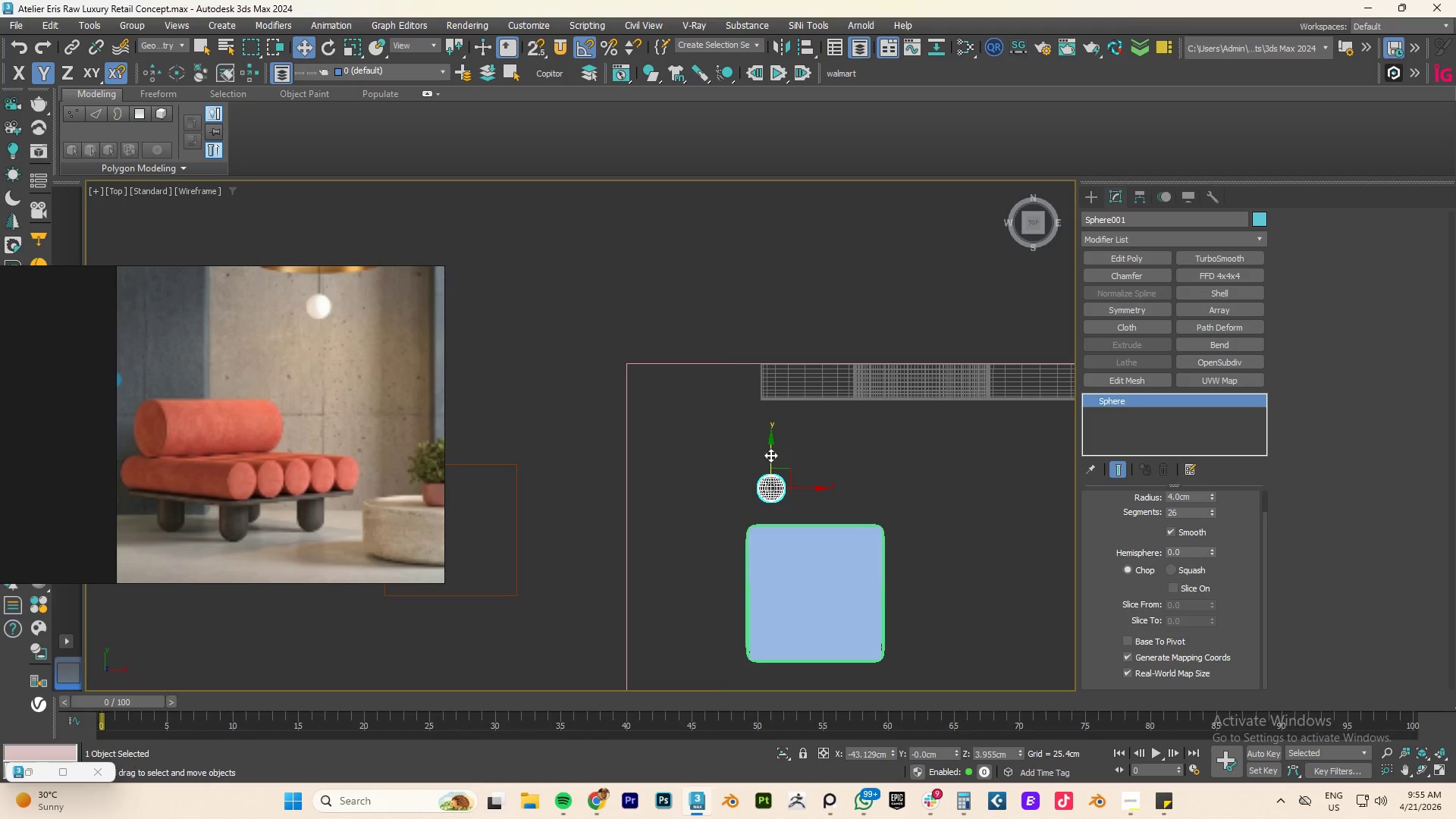 
left_click_drag(start_coordinate=[772, 448], to_coordinate=[758, 602])
 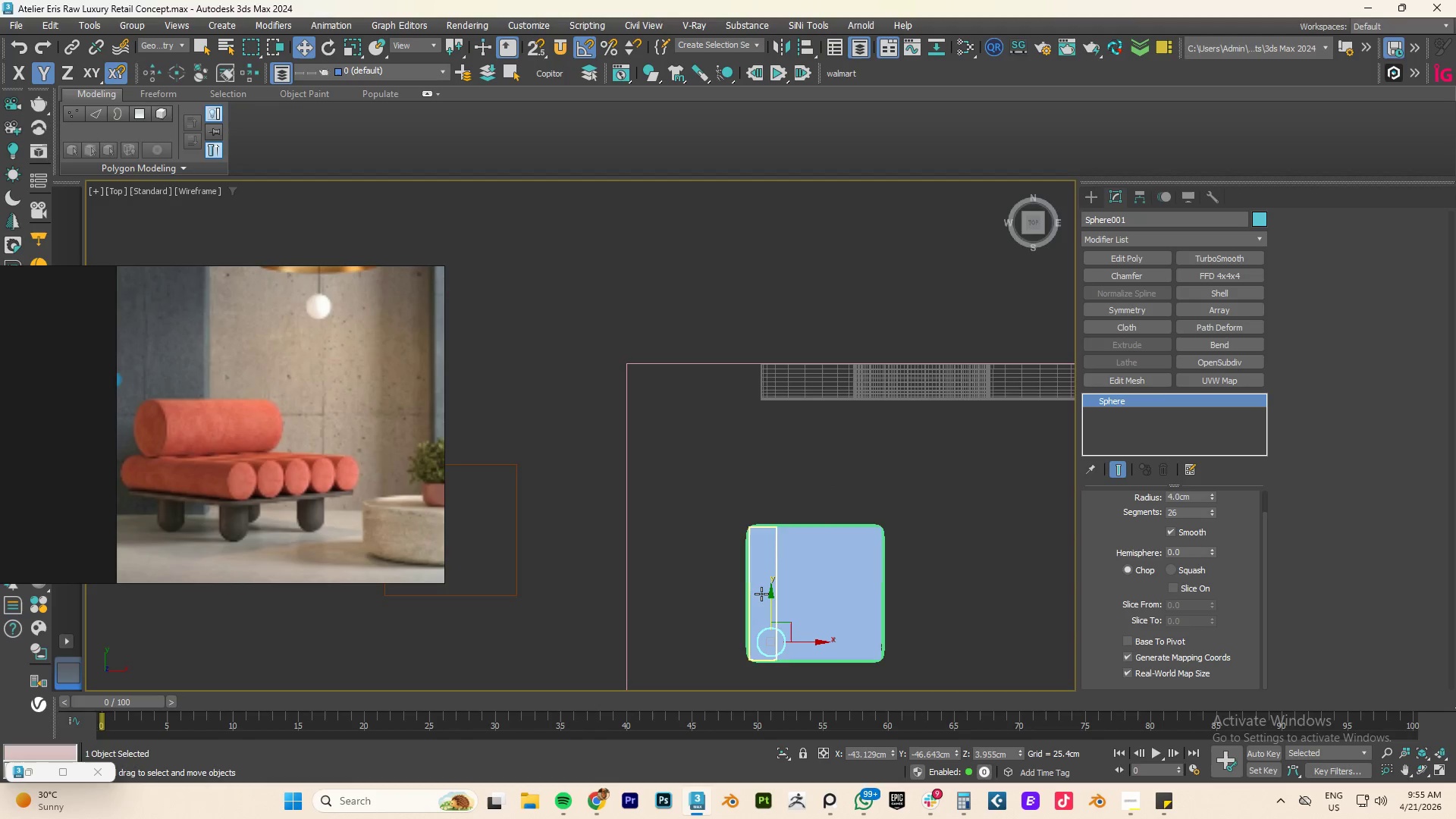 
key(F3)
 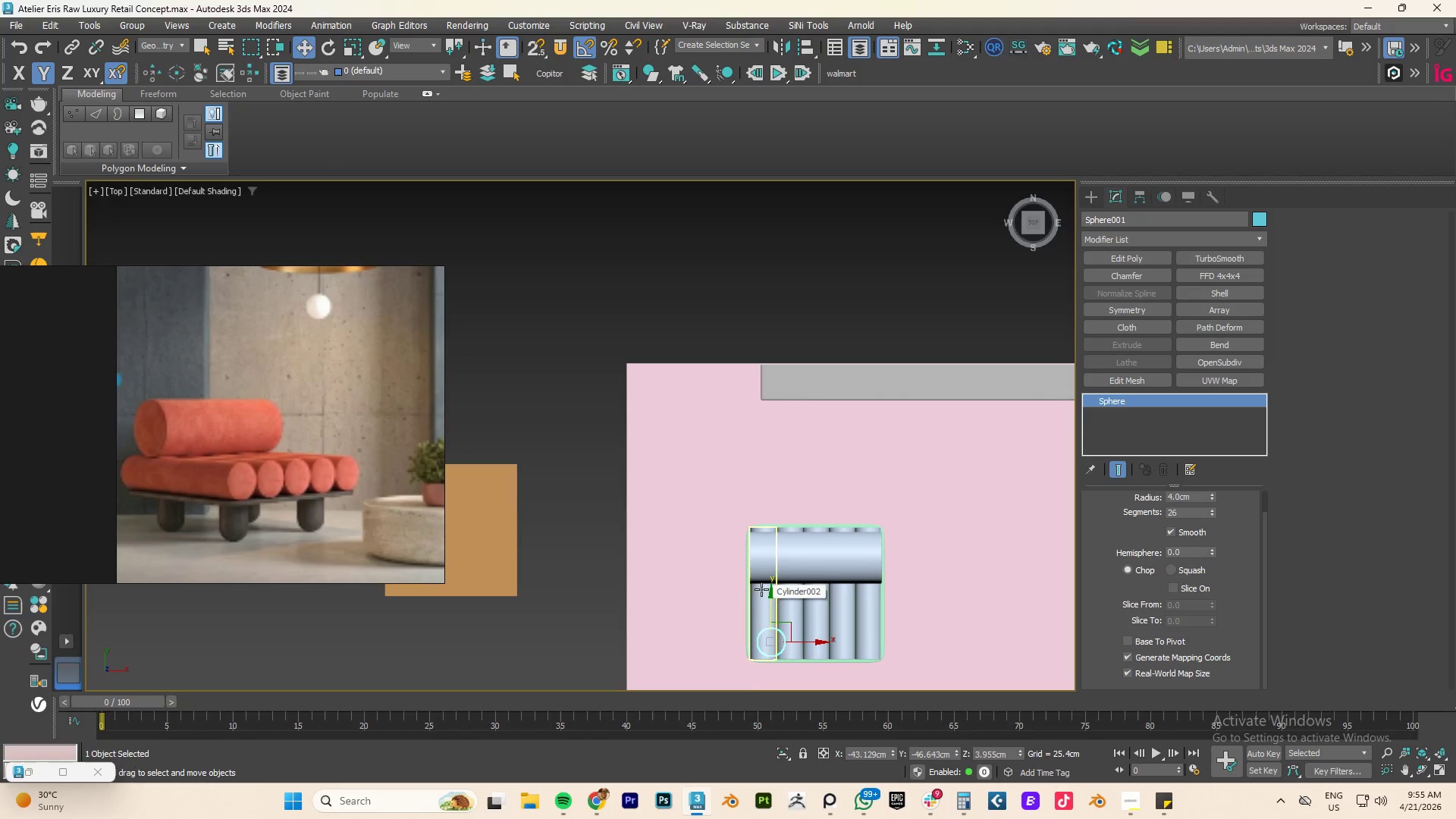 
key(F3)
 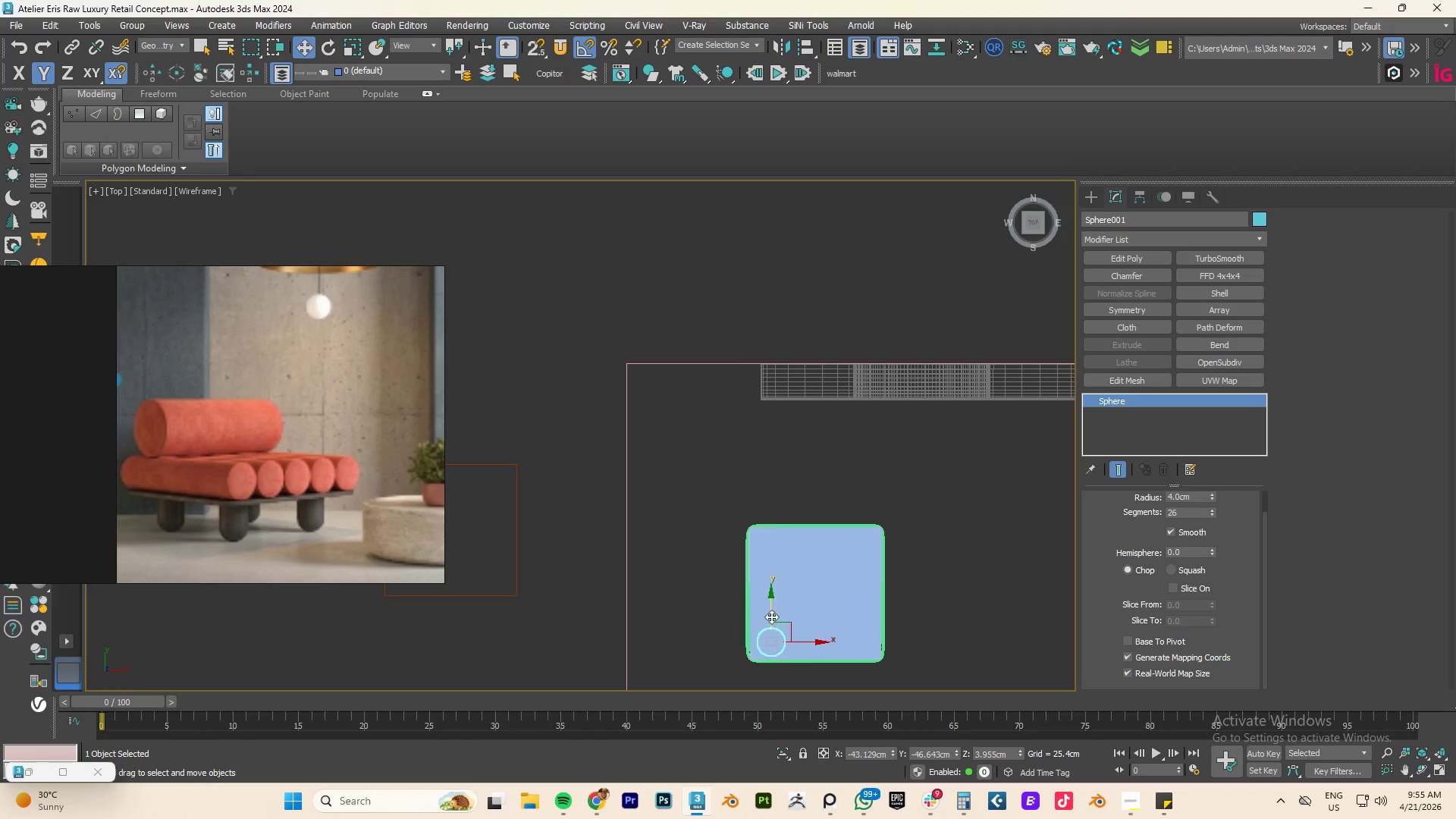 
scroll: coordinate [805, 607], scroll_direction: up, amount: 2.0
 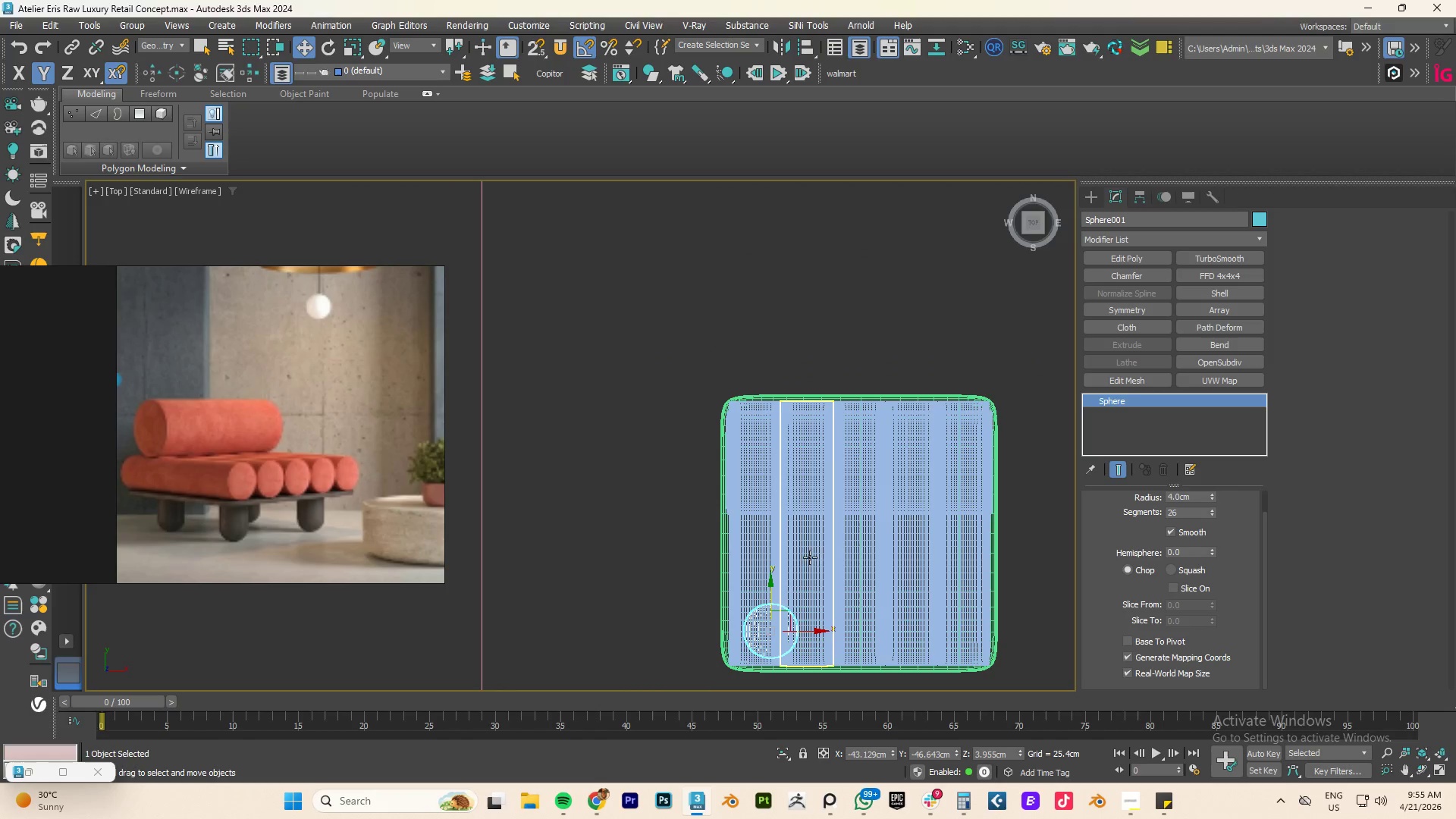 
left_click([807, 559])
 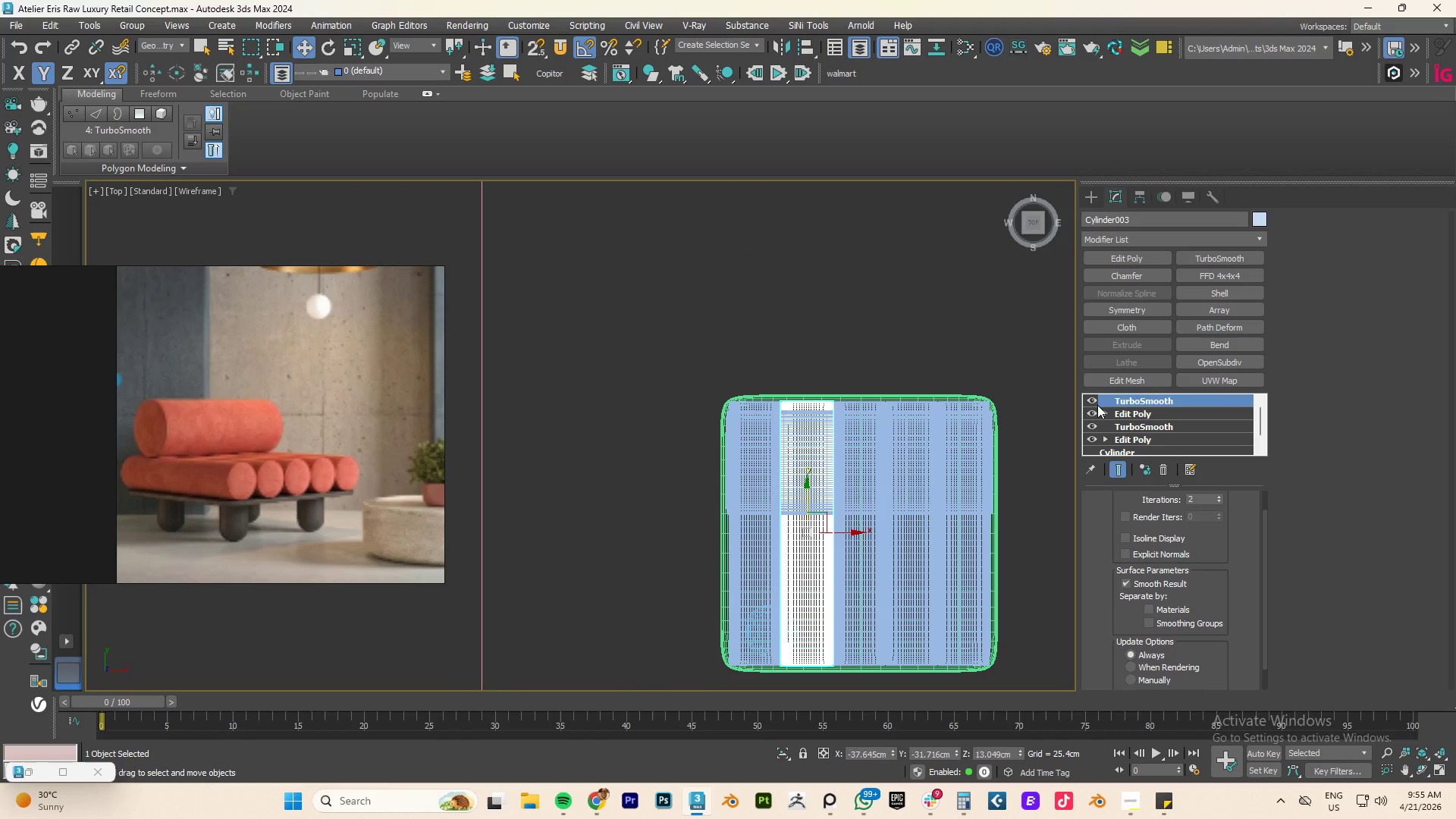 
left_click([1091, 401])
 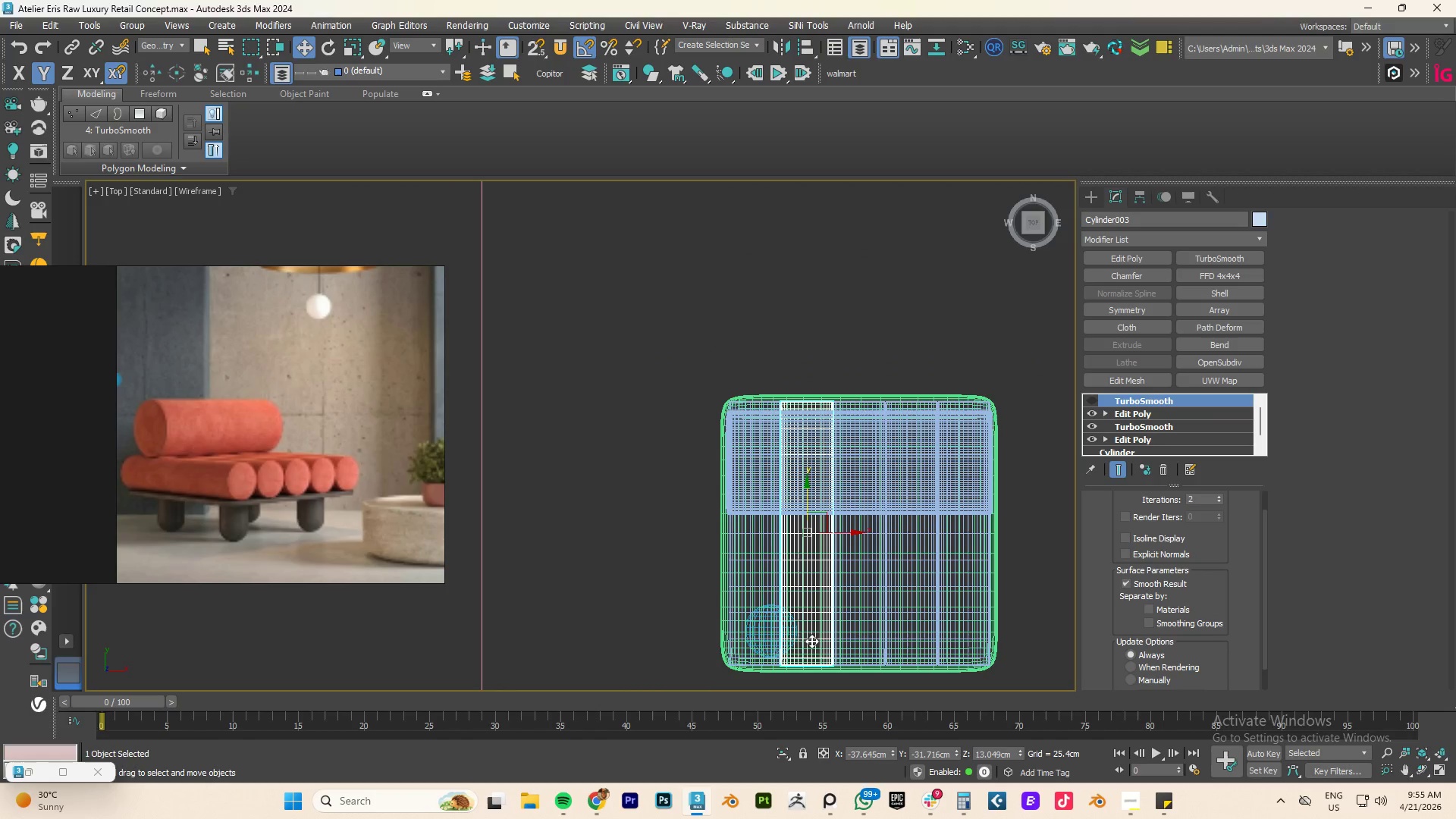 
type(FZ)
 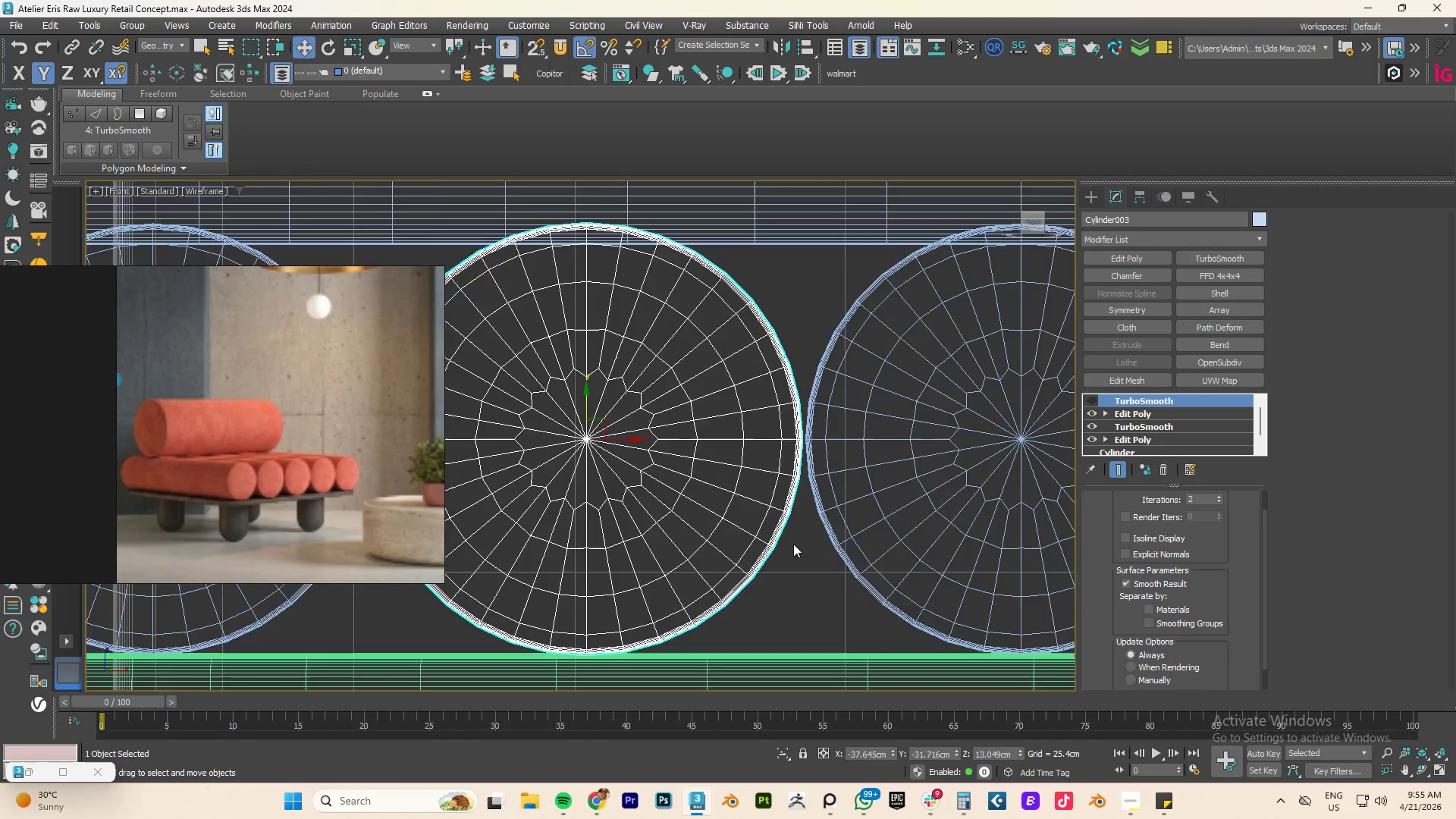 
scroll: coordinate [741, 597], scroll_direction: down, amount: 2.0
 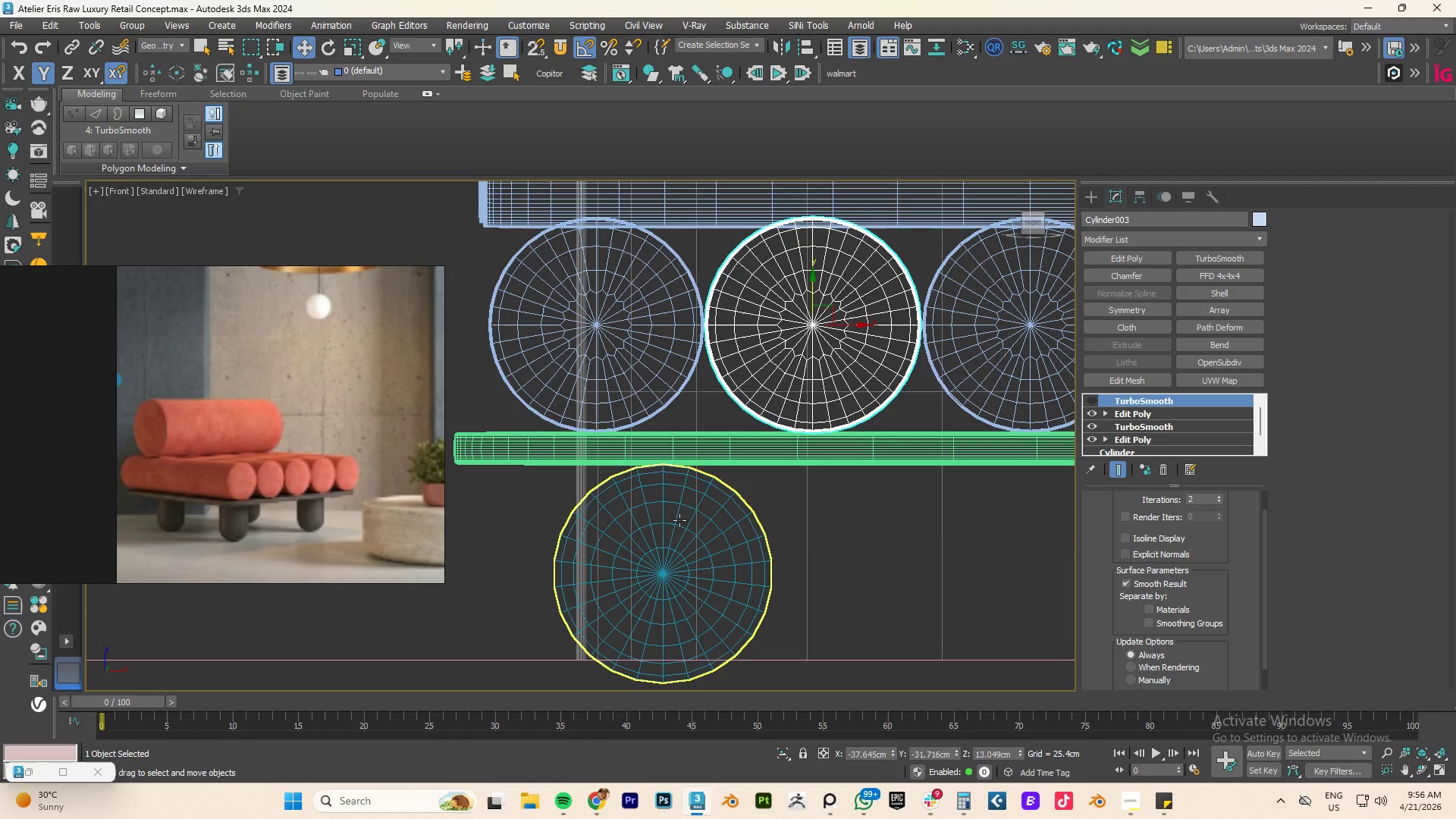 
left_click([676, 513])
 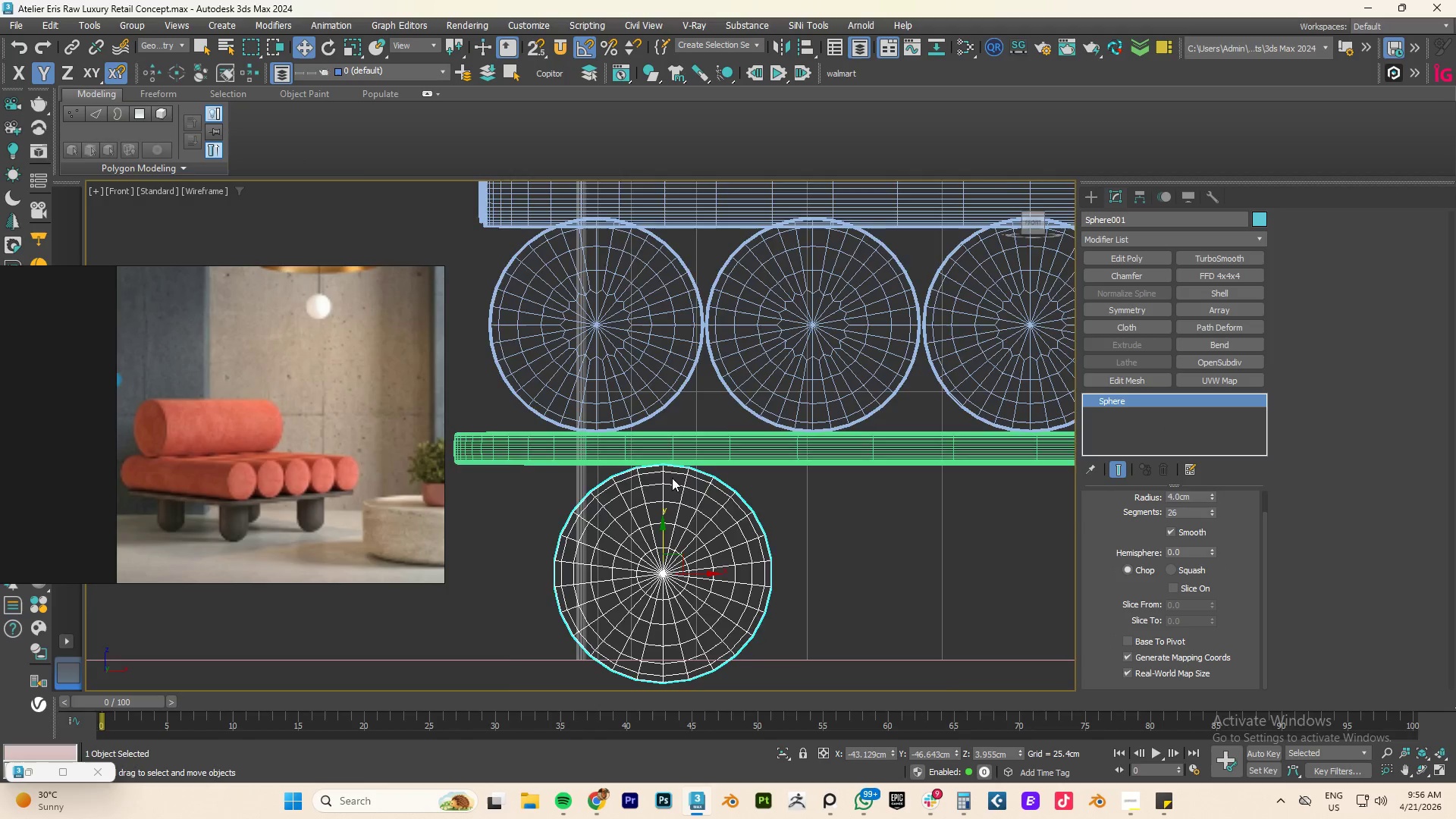 
scroll: coordinate [641, 453], scroll_direction: up, amount: 12.0
 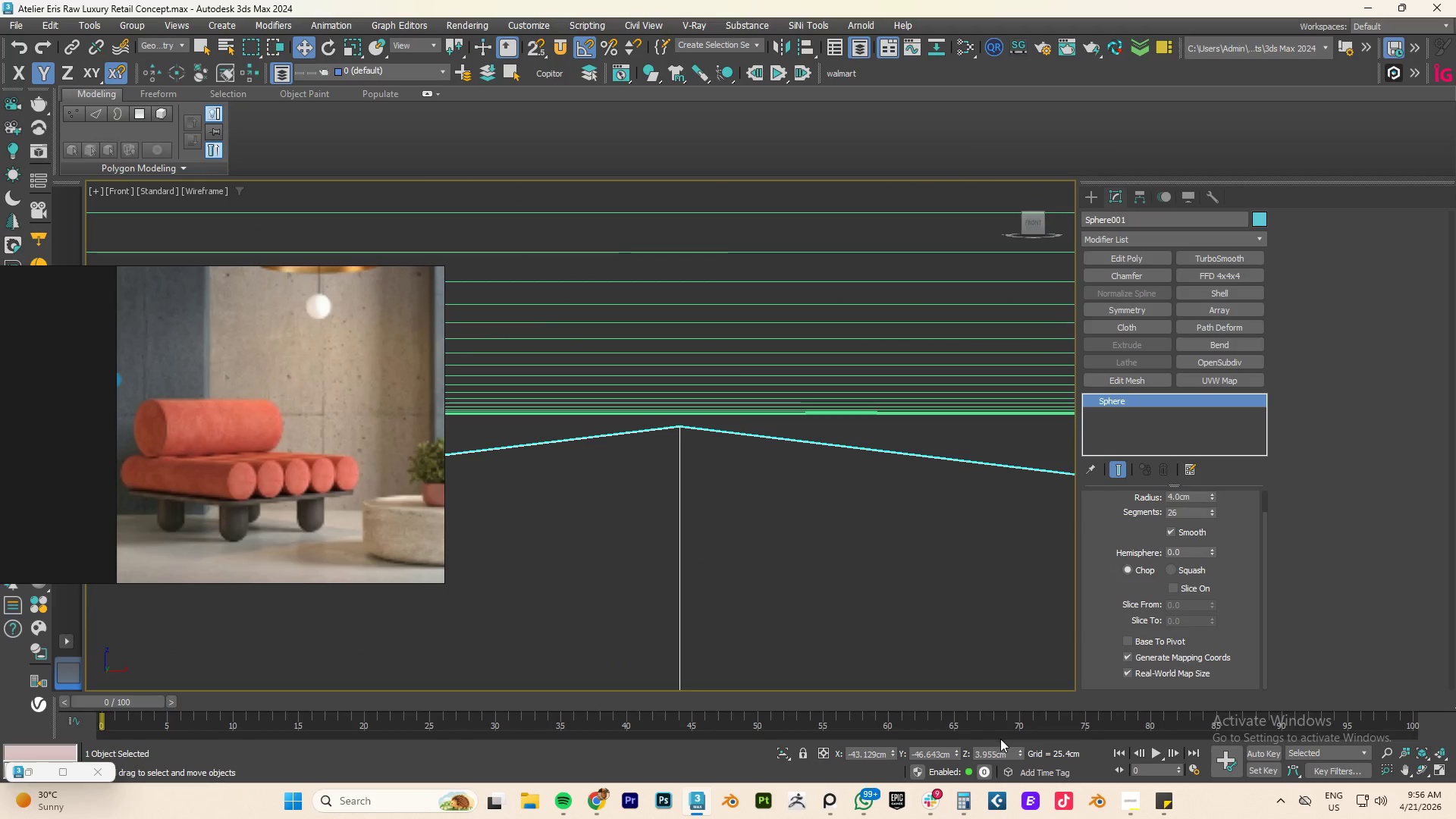 
double_click([1021, 749])
 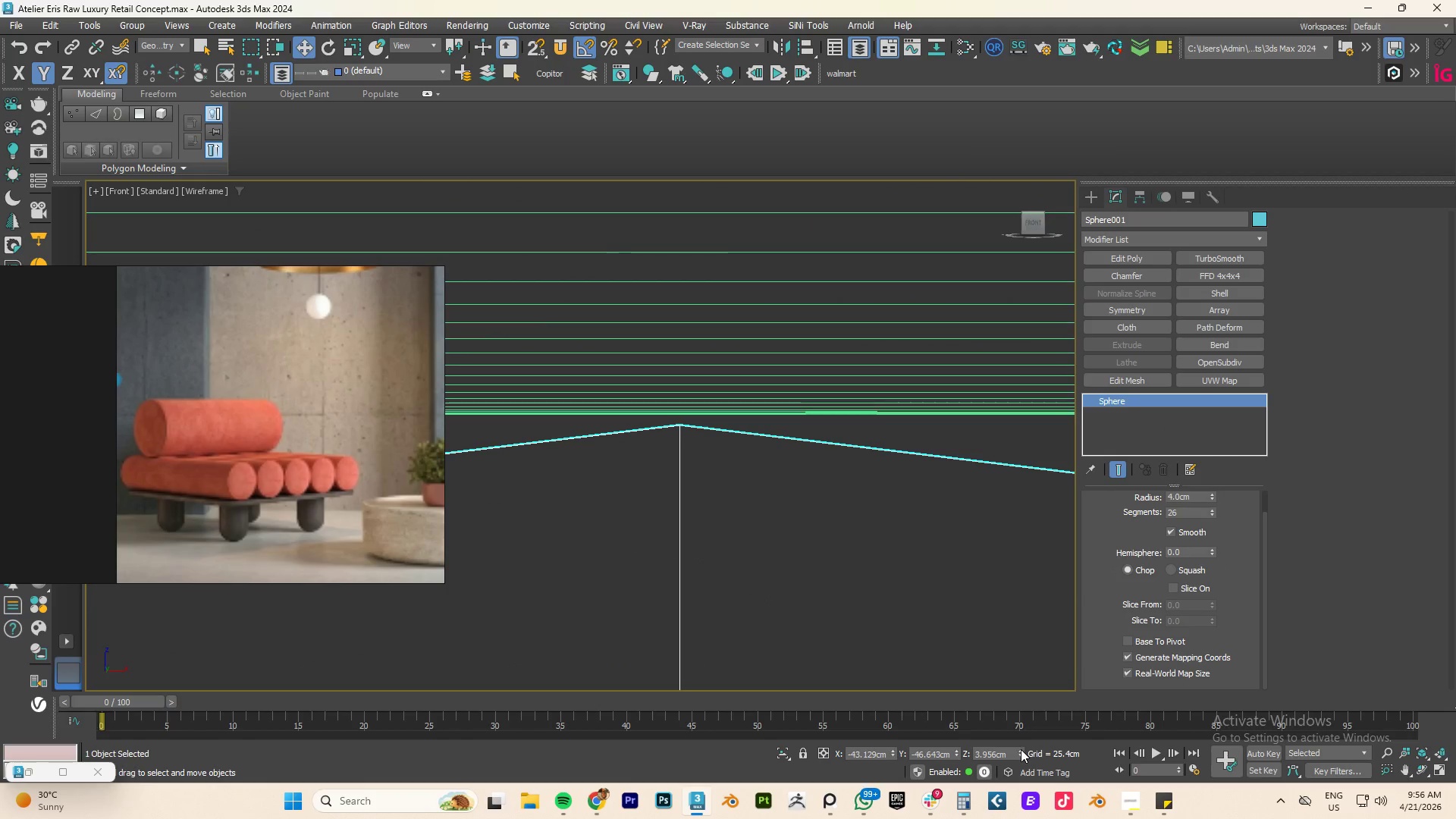 
triple_click([1021, 749])
 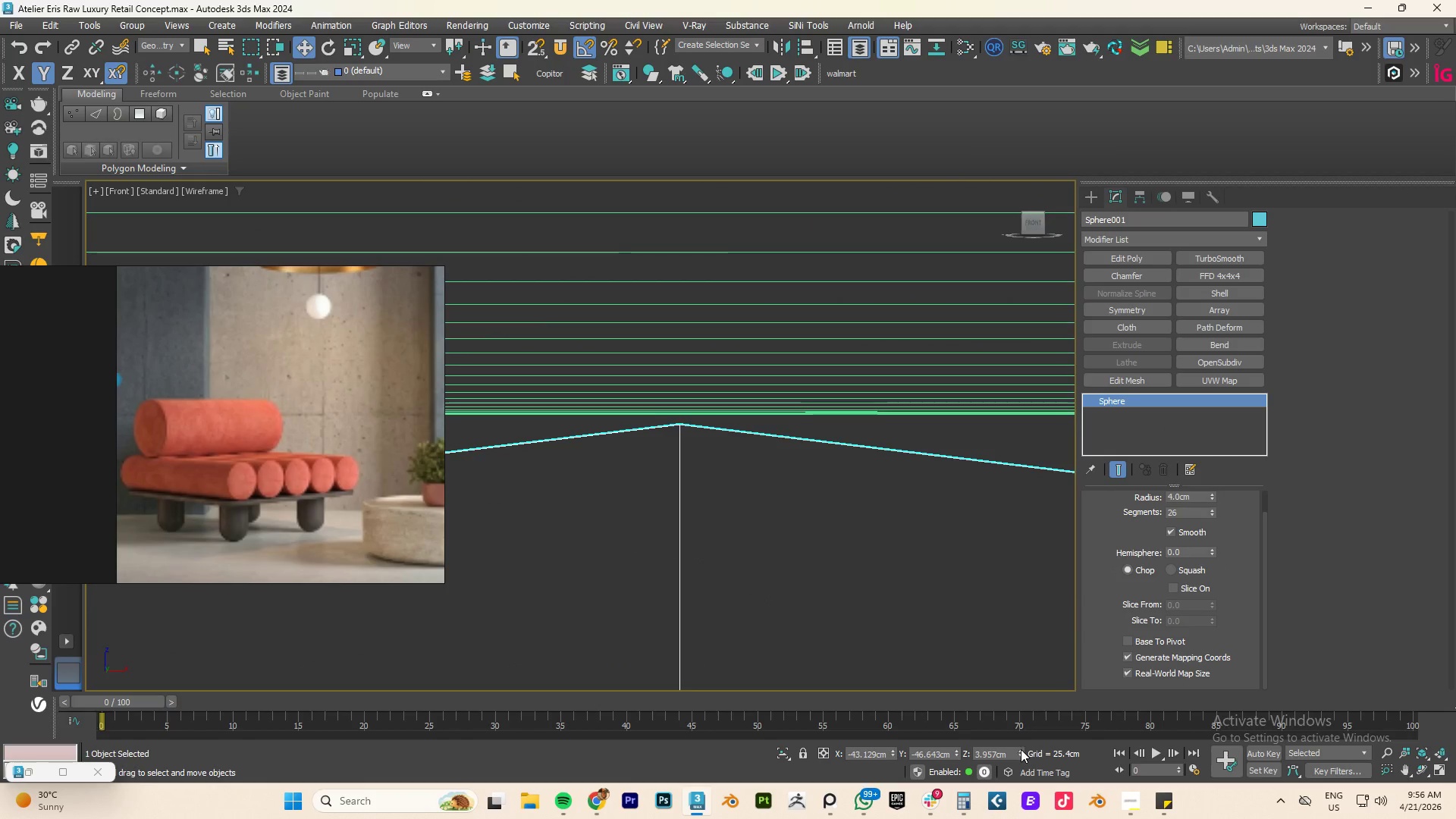 
triple_click([1021, 749])
 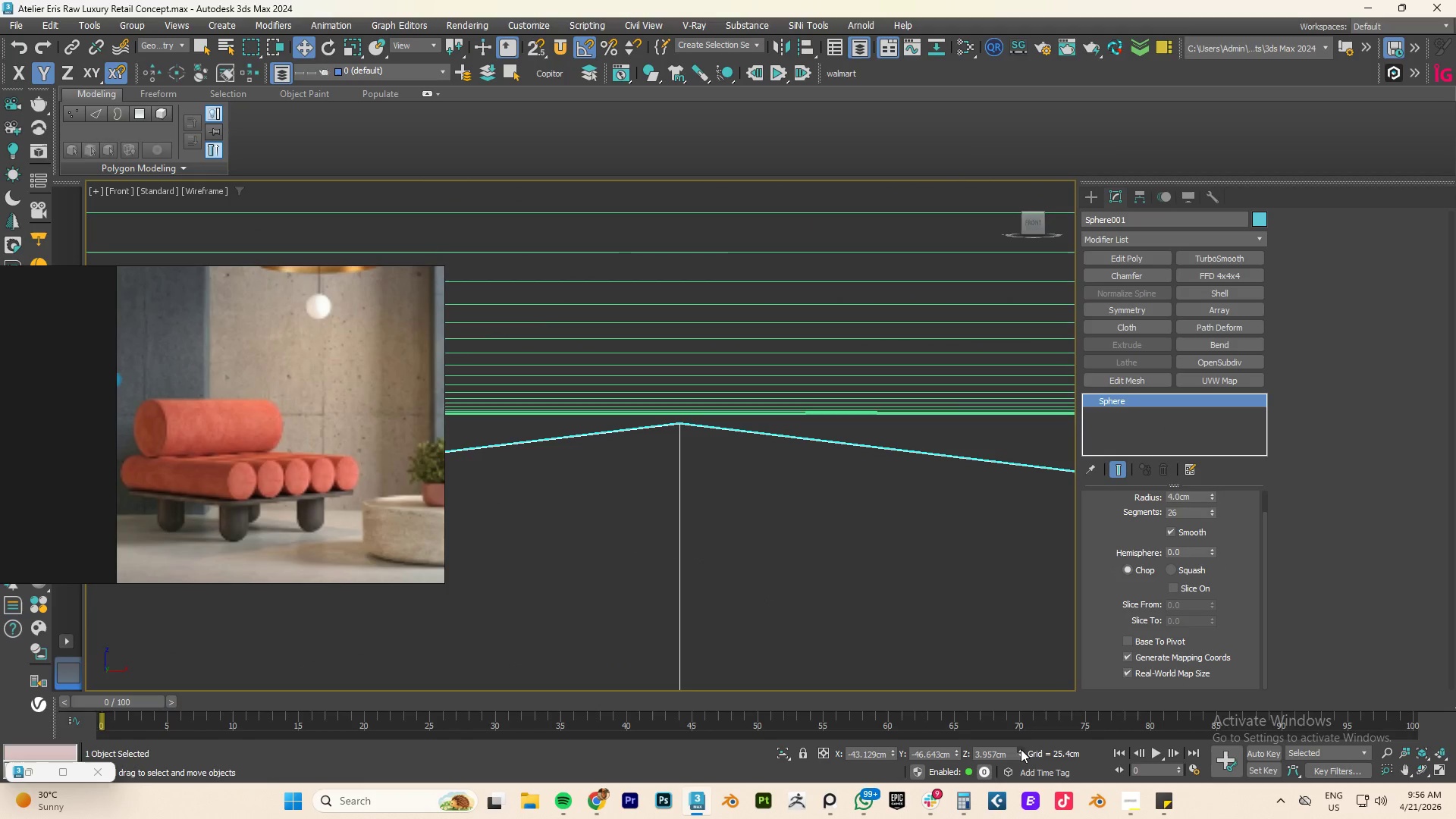 
triple_click([1021, 749])
 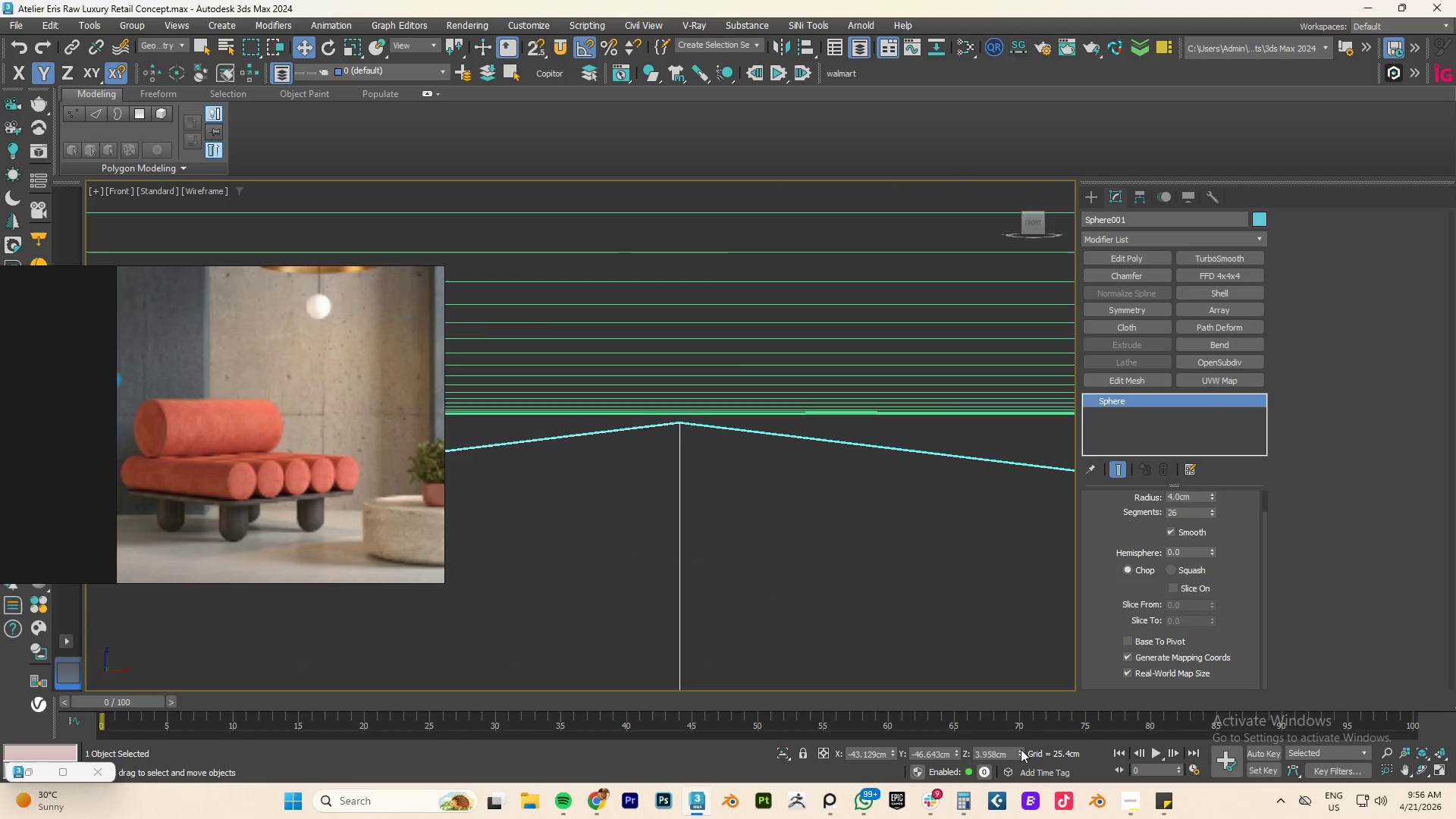 
triple_click([1021, 749])
 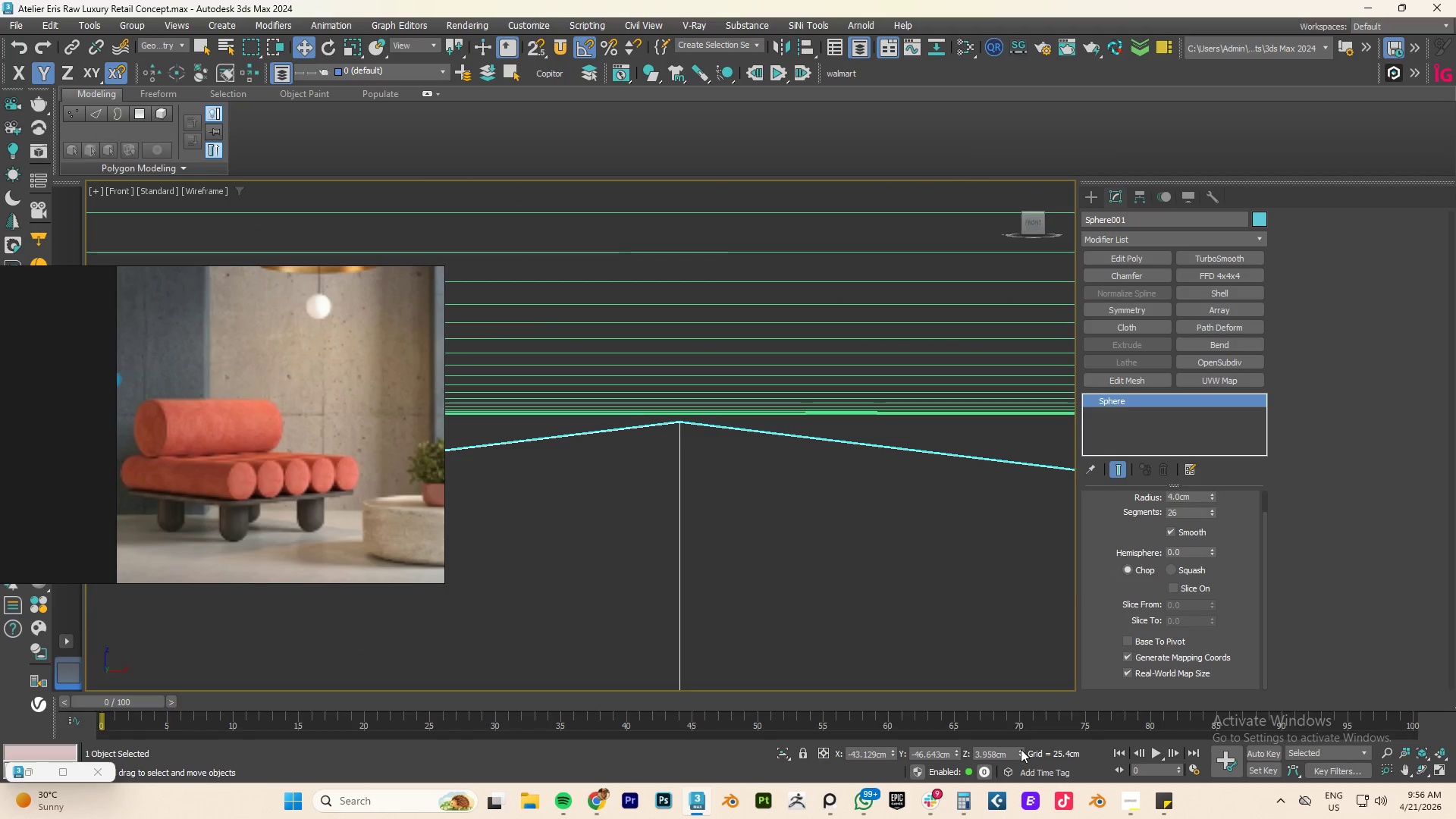 
triple_click([1021, 749])
 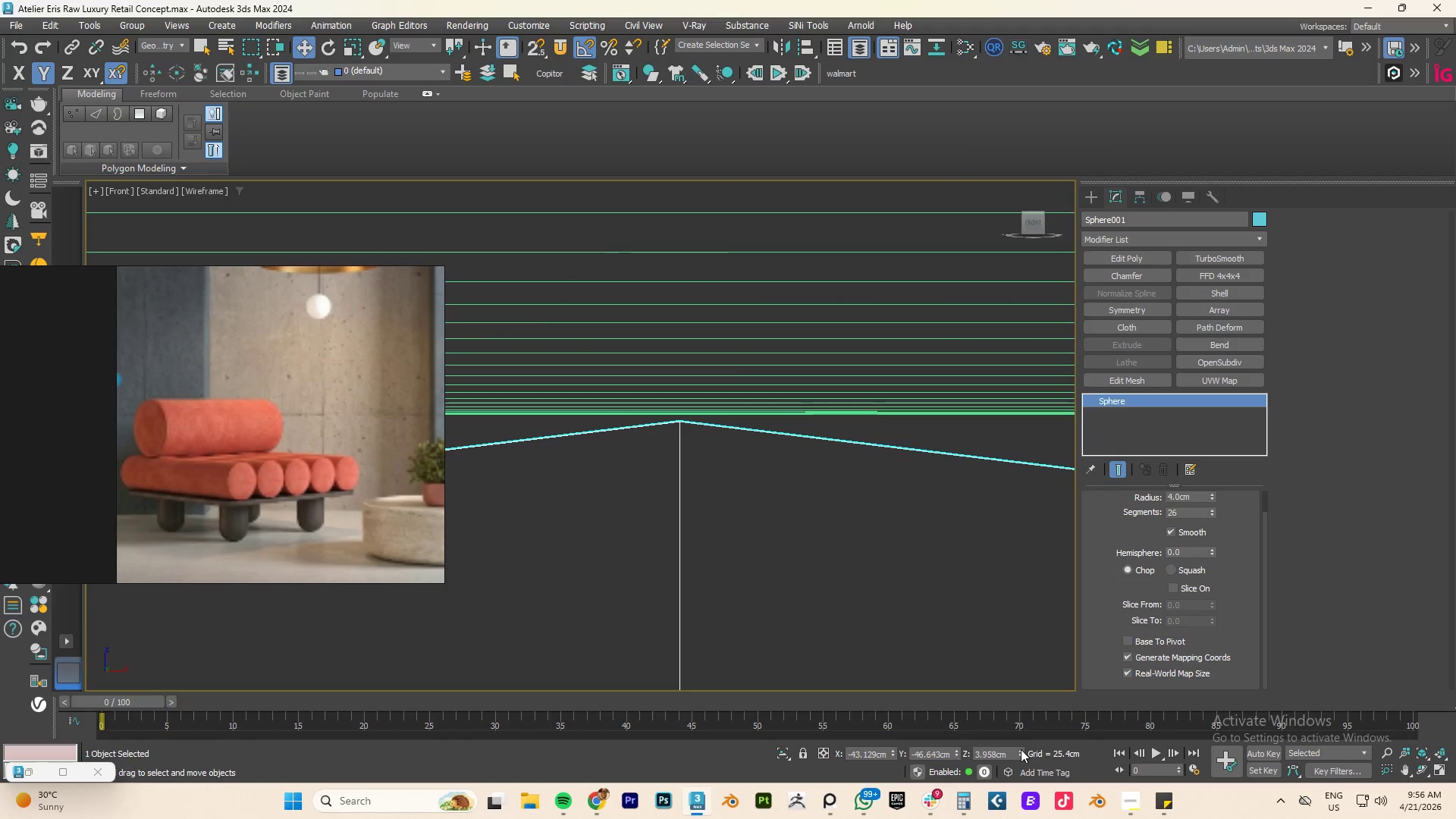 
triple_click([1021, 749])
 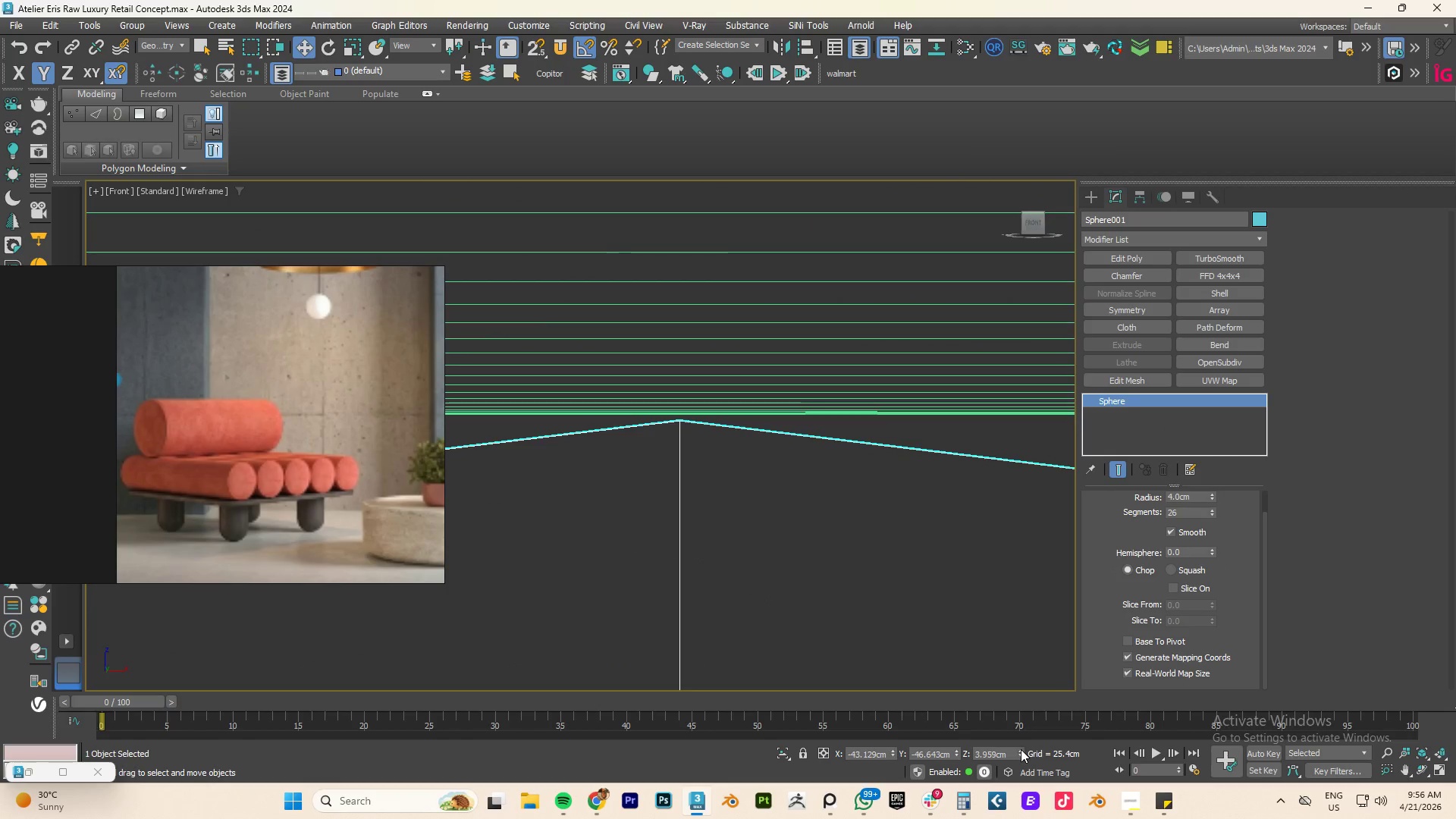 
triple_click([1021, 749])
 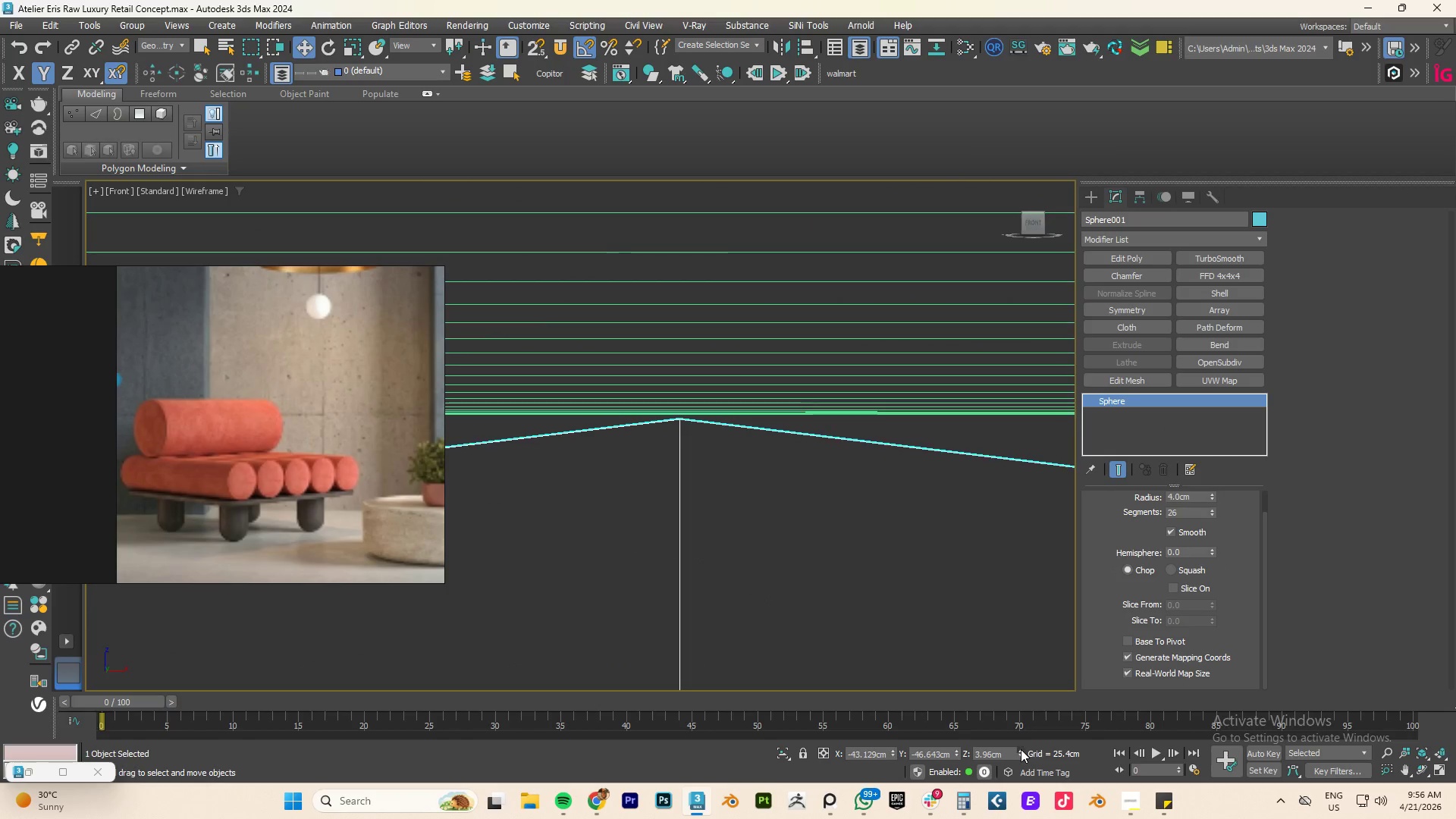 
triple_click([1021, 749])
 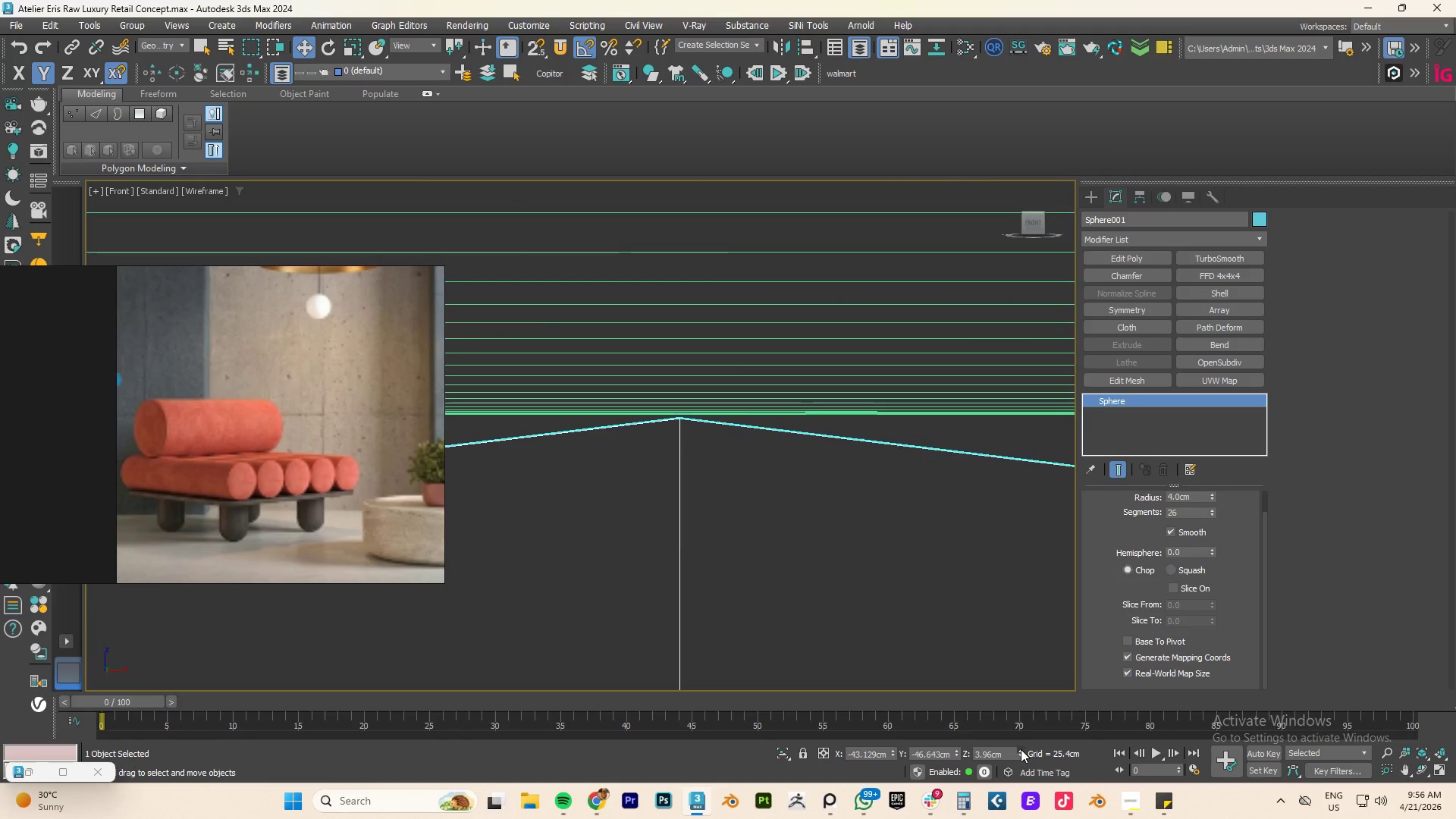 
triple_click([1021, 749])
 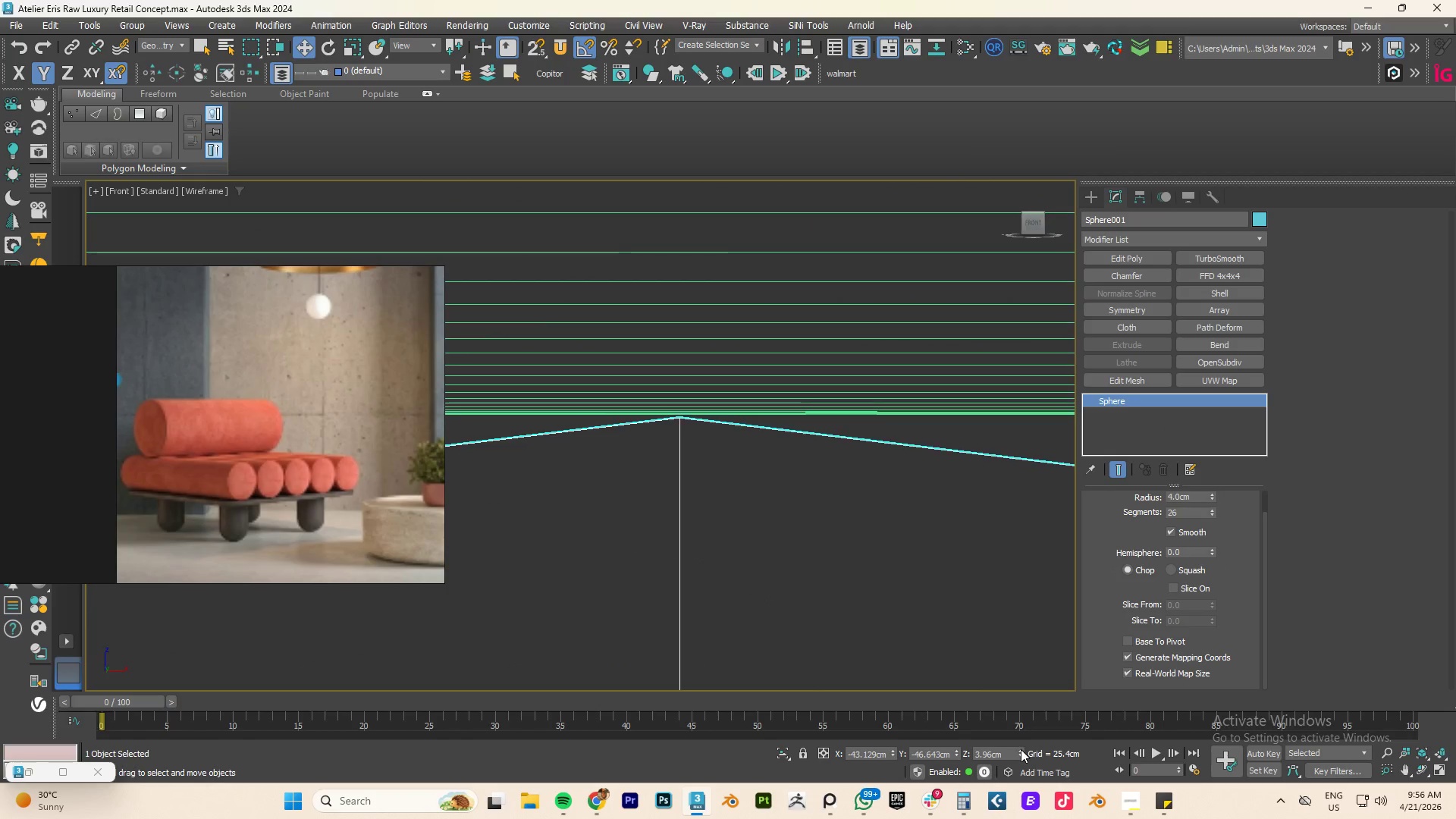 
triple_click([1021, 749])
 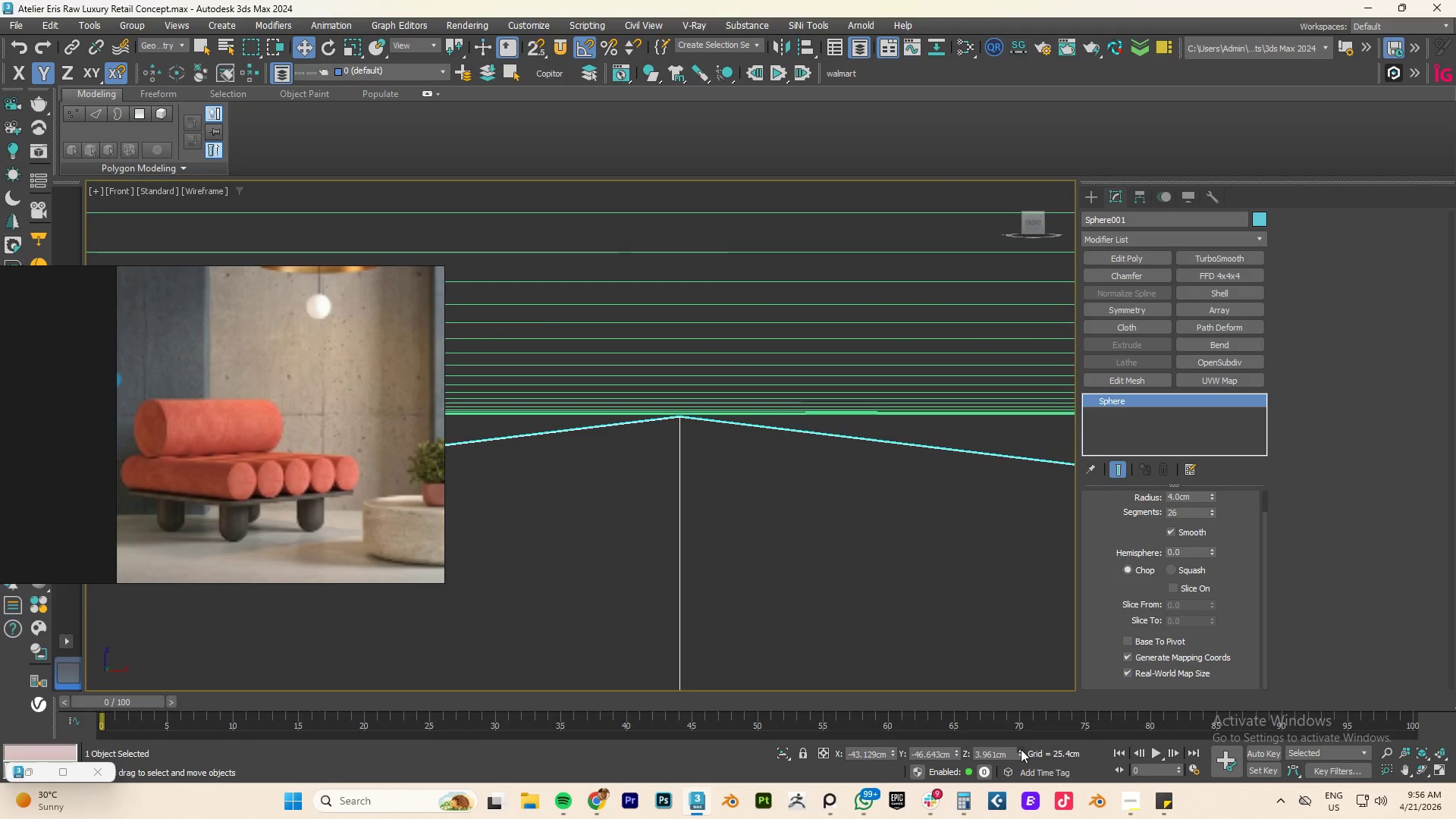 
triple_click([1021, 749])
 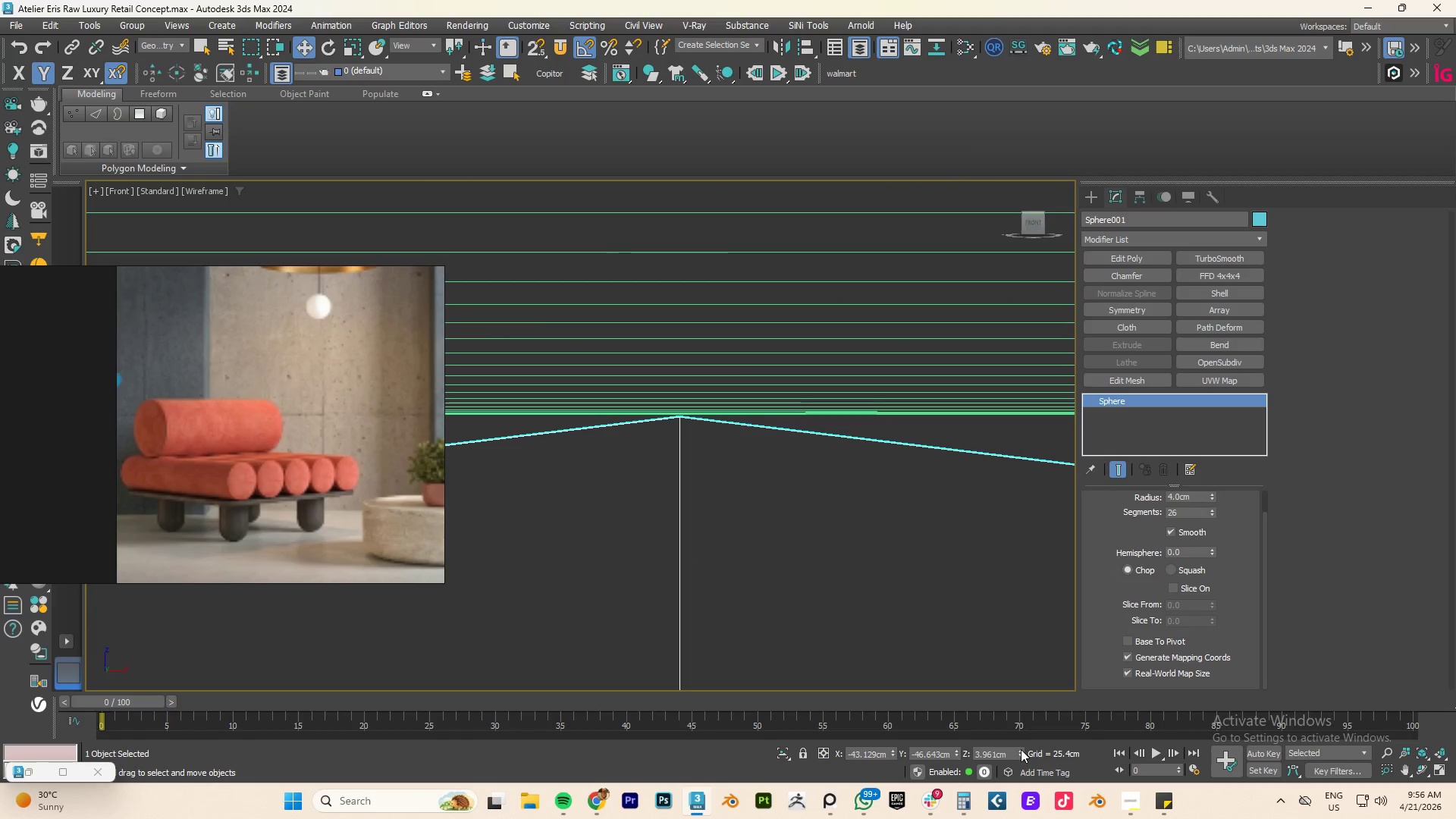 
triple_click([1021, 749])
 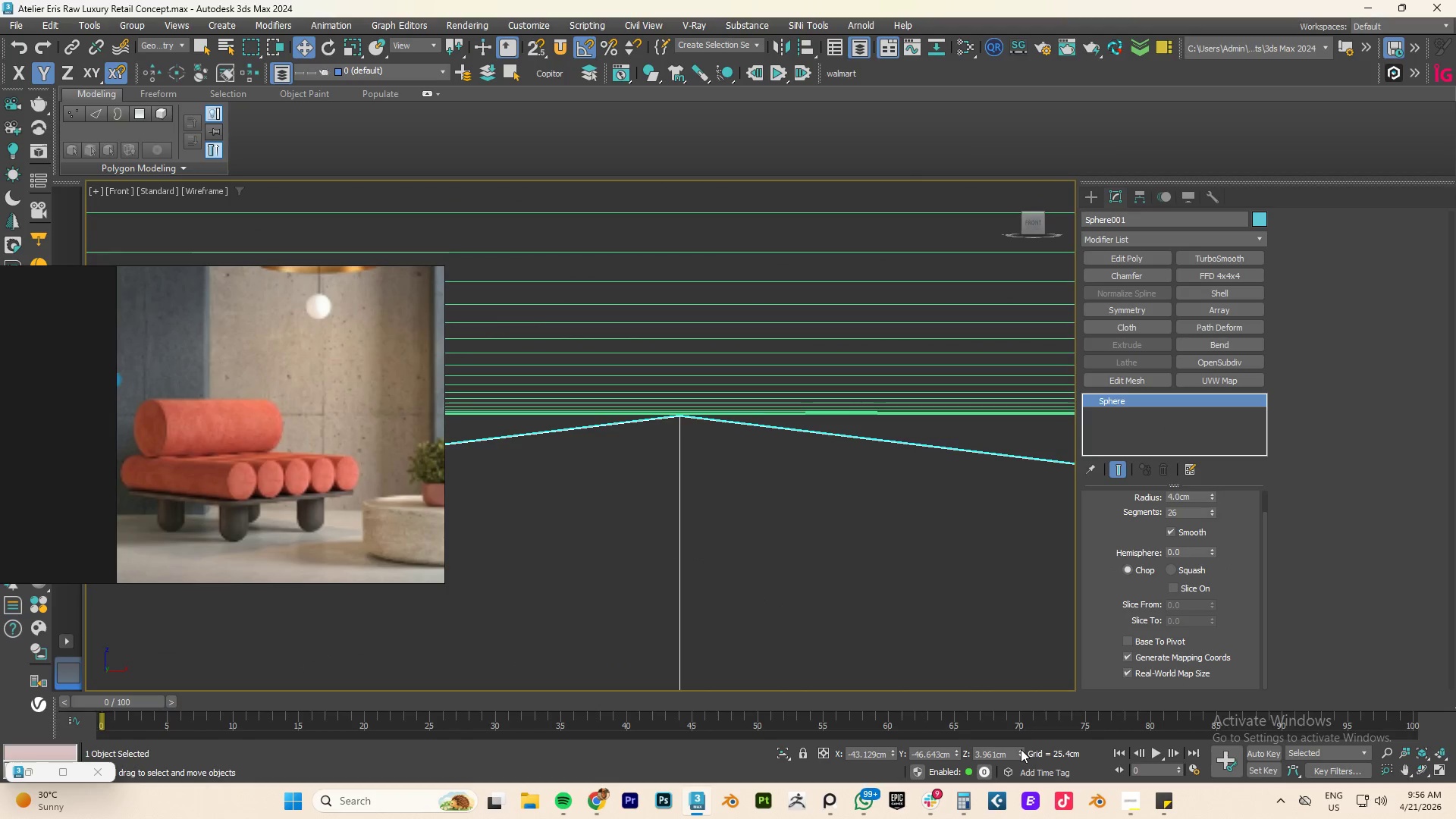 
left_click([1021, 749])
 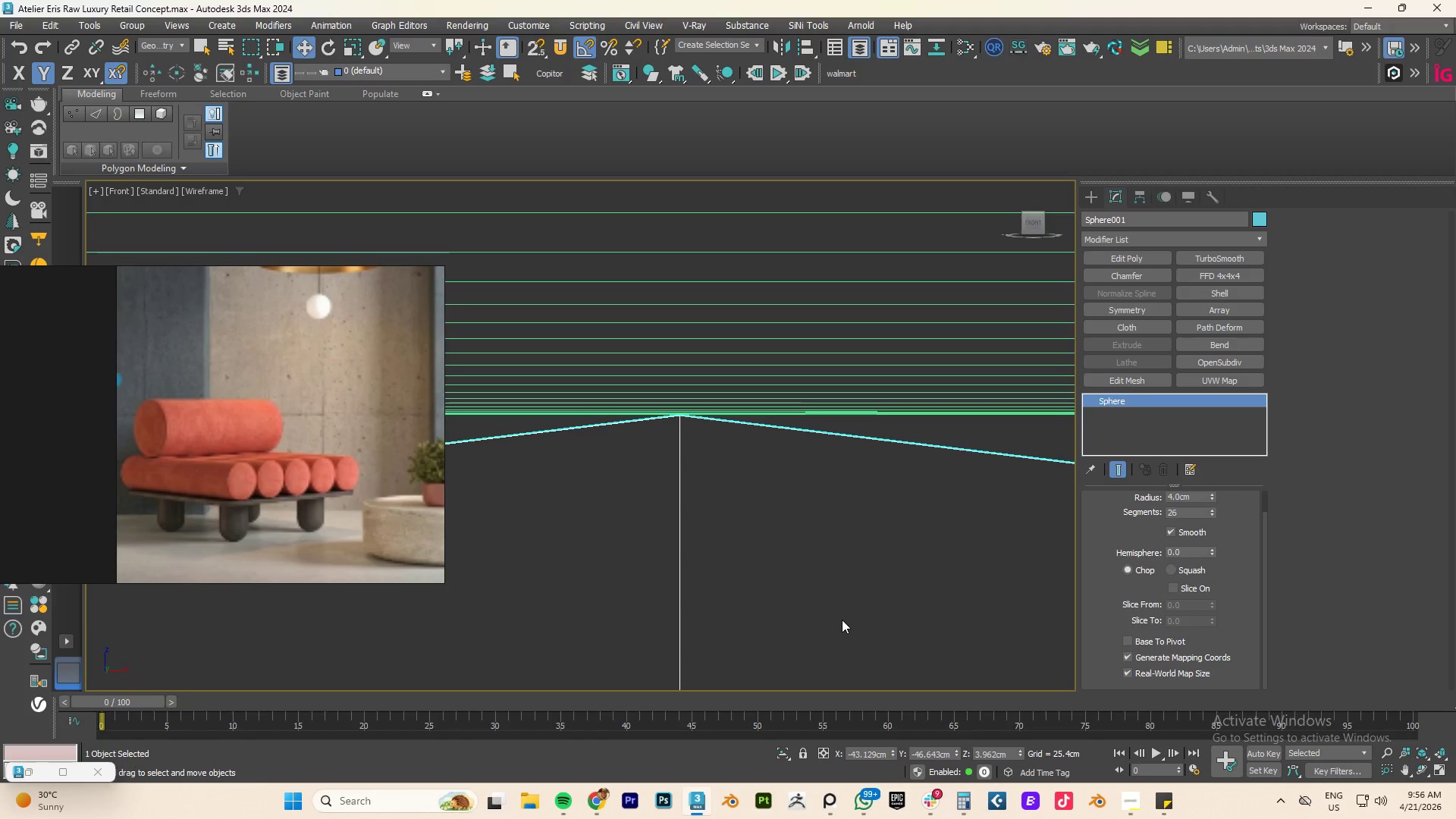 
type(TZ)
 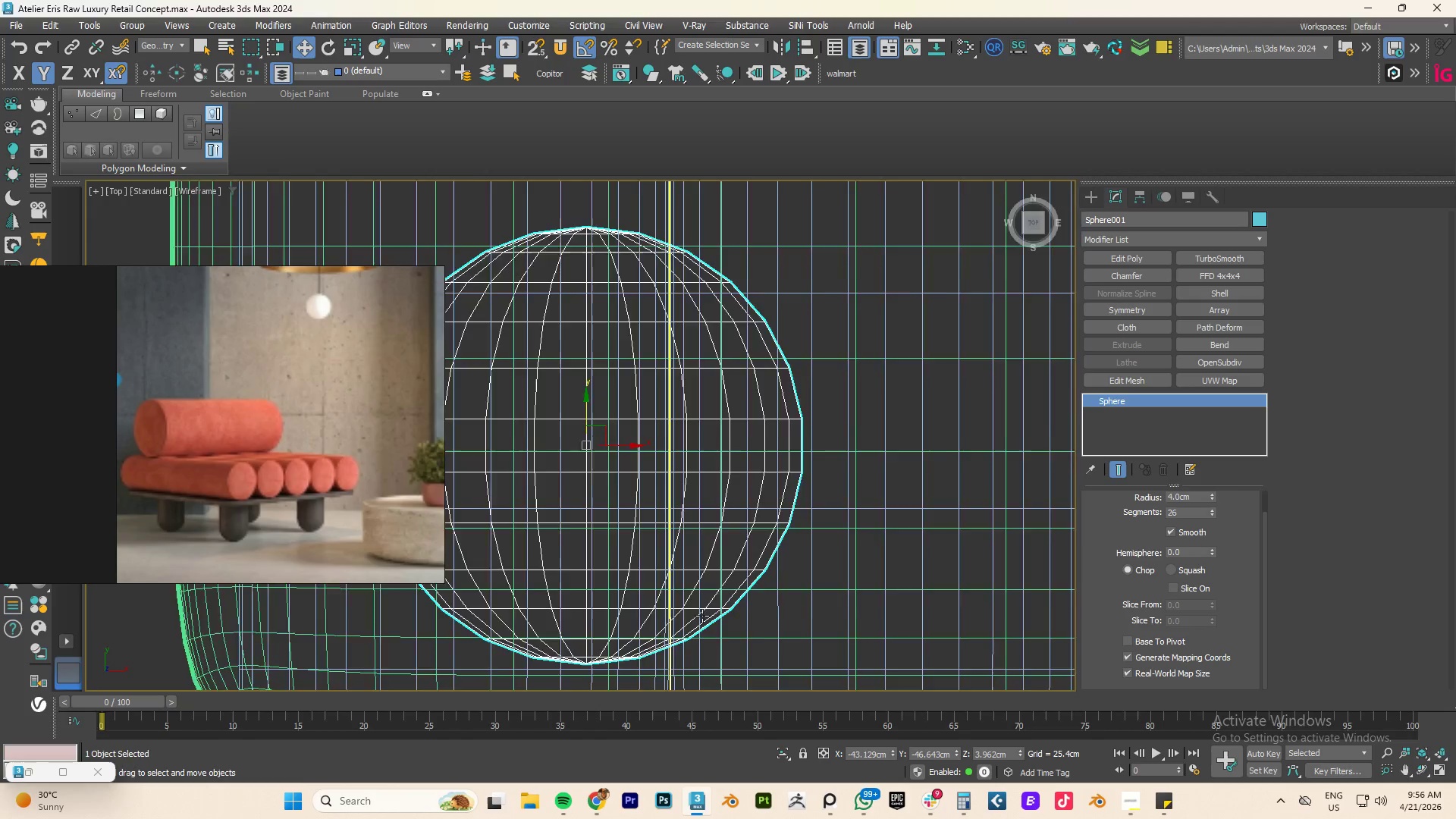 
scroll: coordinate [711, 610], scroll_direction: down, amount: 7.0
 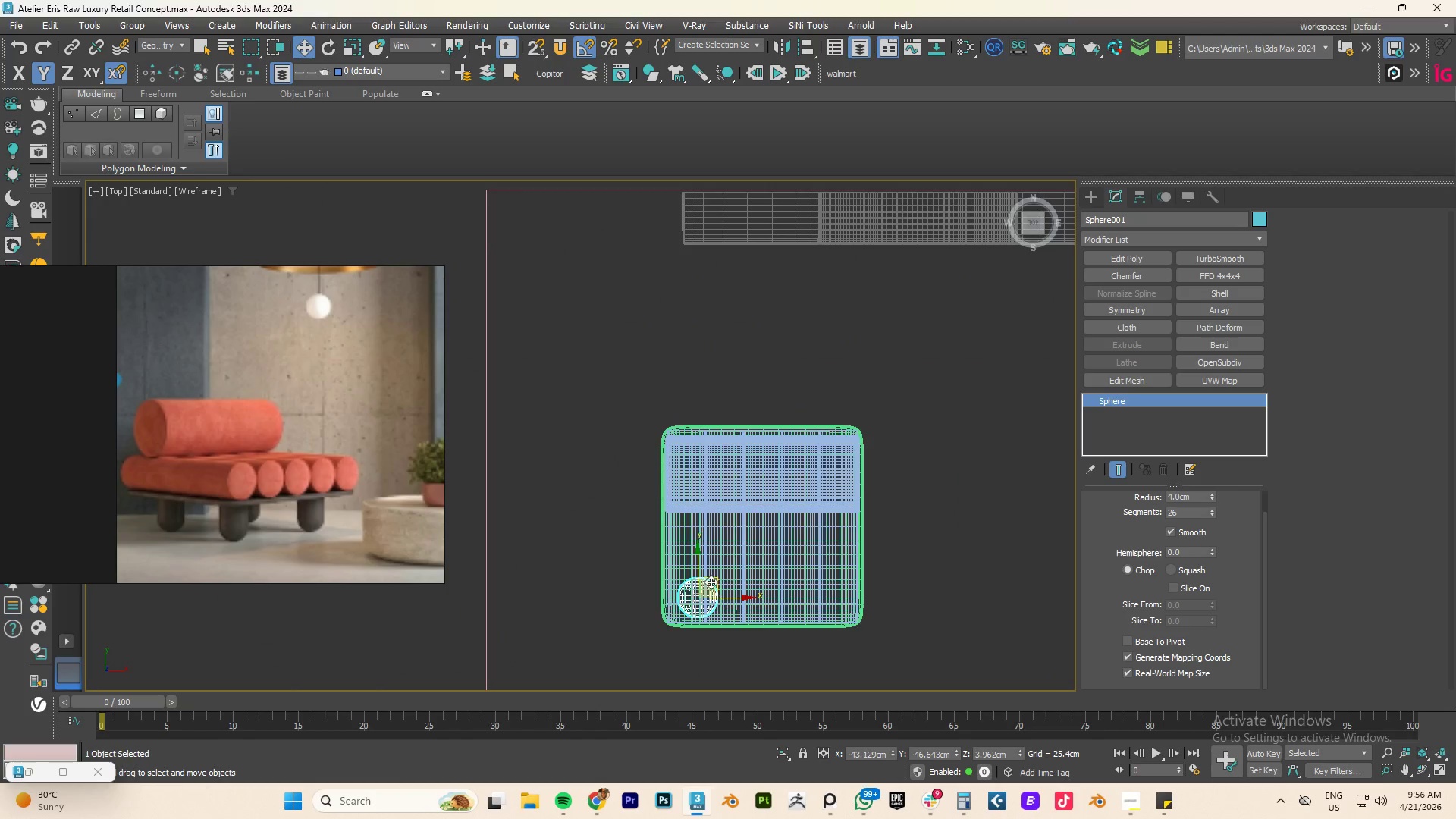 
scroll: coordinate [709, 576], scroll_direction: up, amount: 2.0
 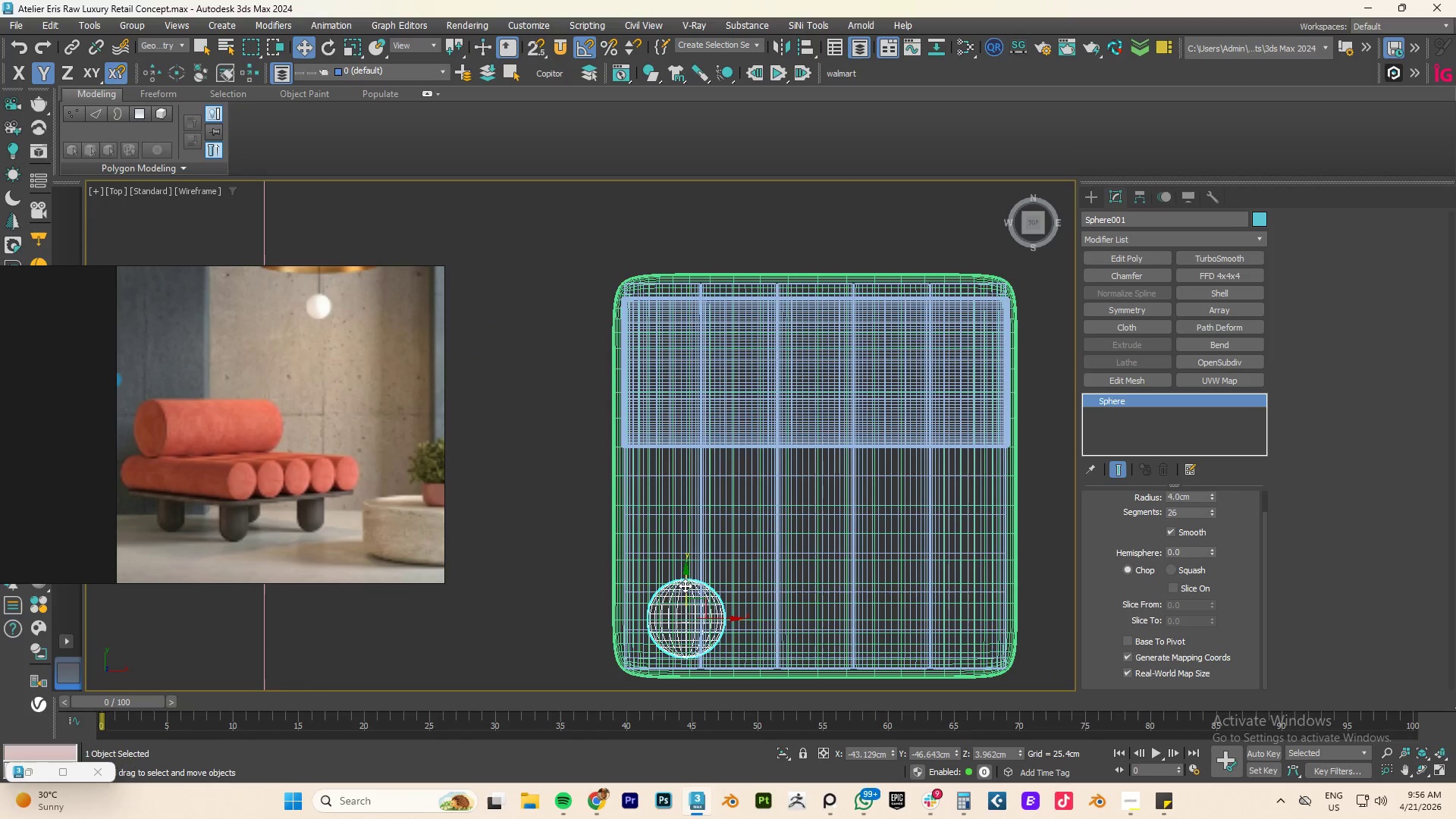 
hold_key(key=ShiftLeft, duration=3.47)
left_click_drag(start_coordinate=[687, 584], to_coordinate=[676, 303])
 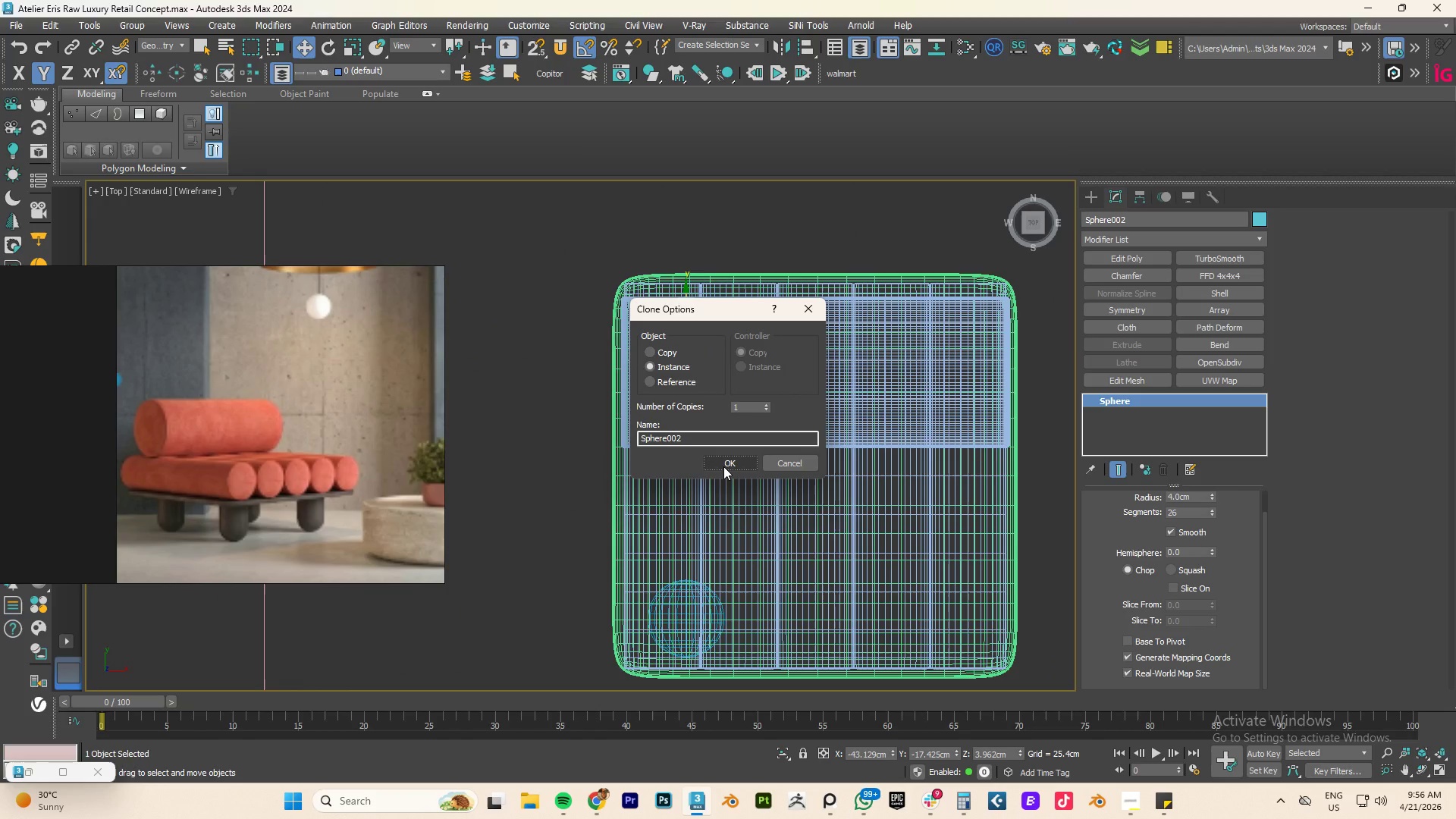 
left_click([723, 466])
 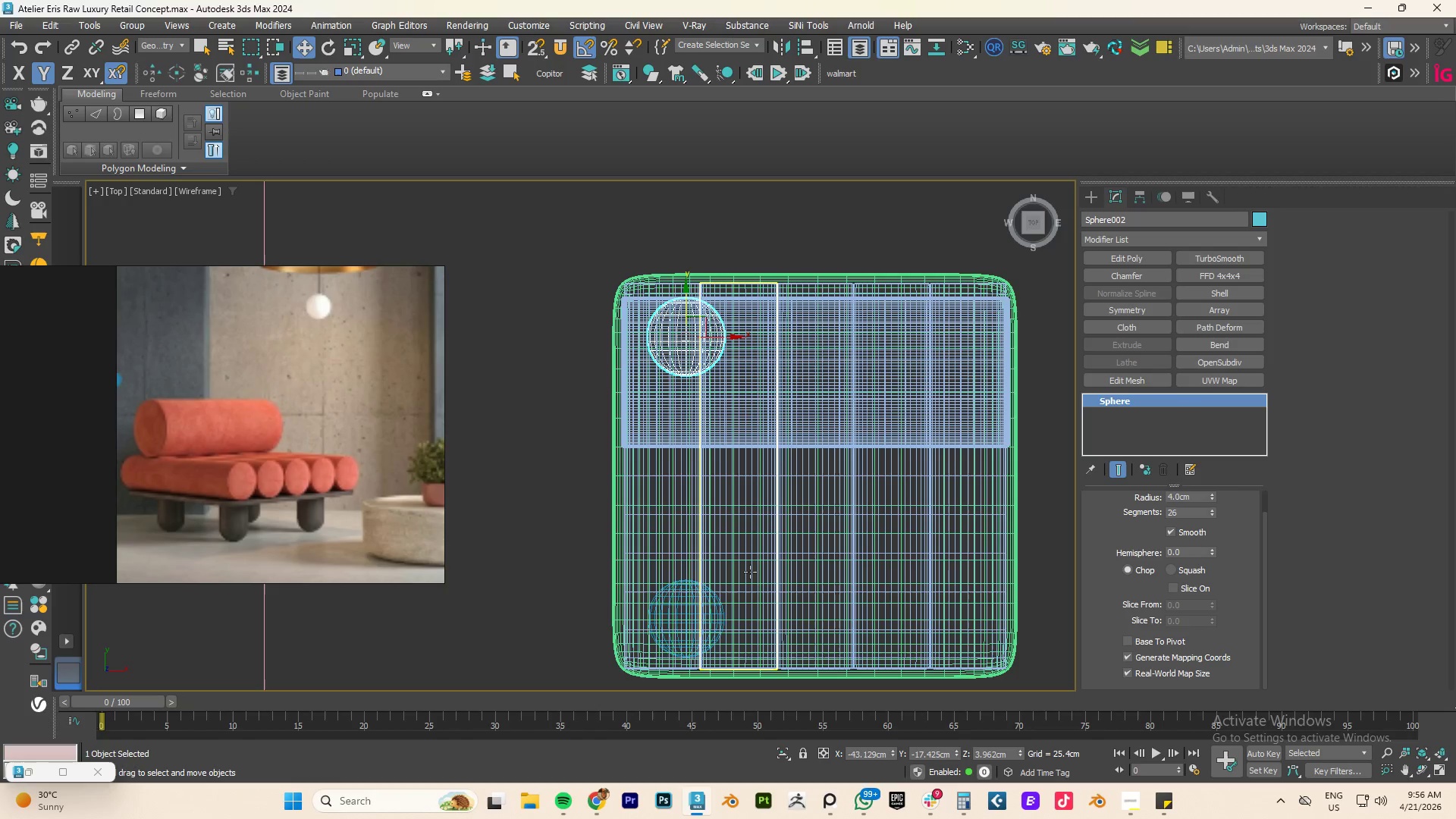 
type(FZ)
 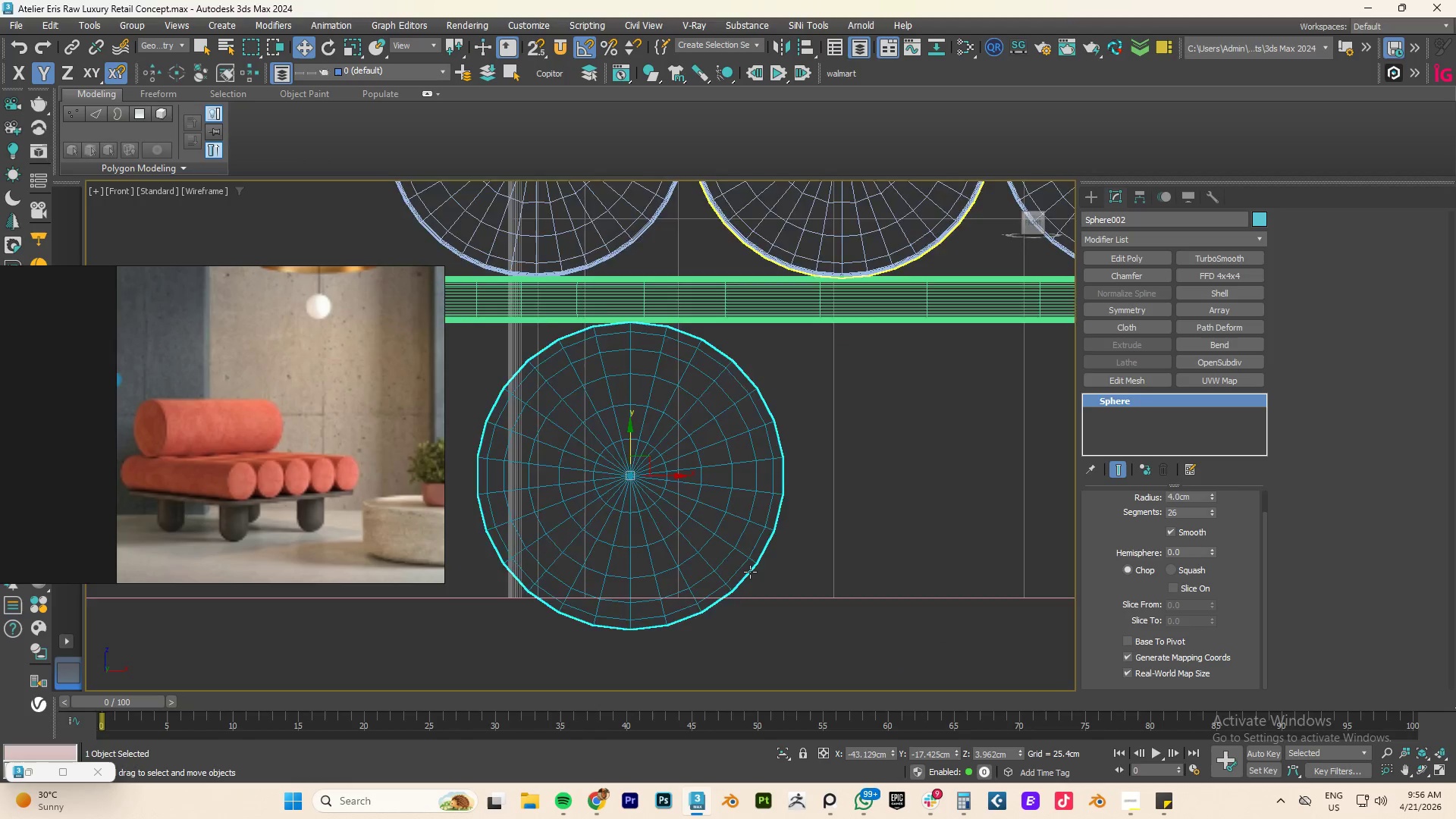 
hold_key(key=ControlLeft, duration=0.66)
 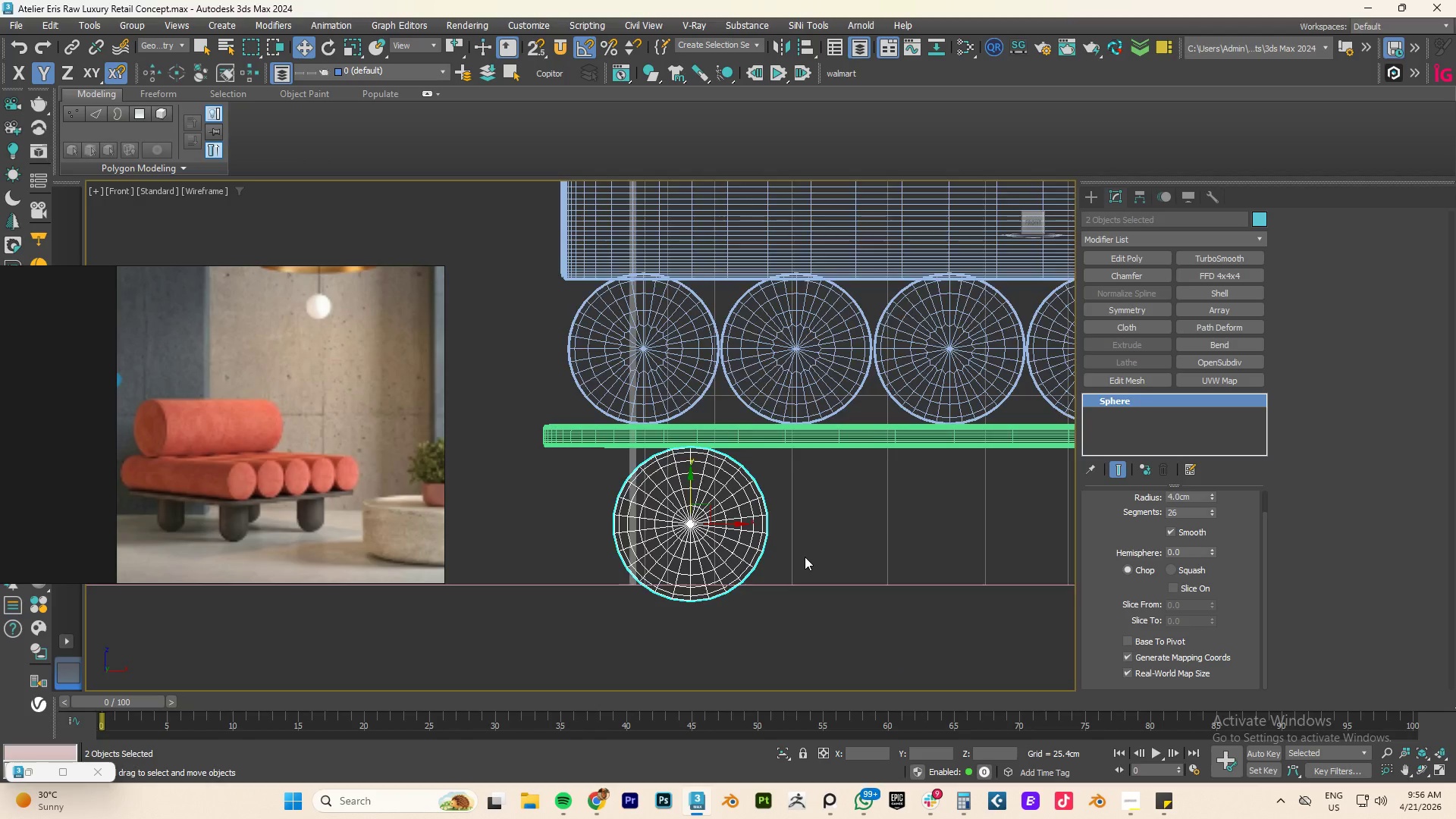 
scroll: coordinate [751, 572], scroll_direction: down, amount: 3.0
 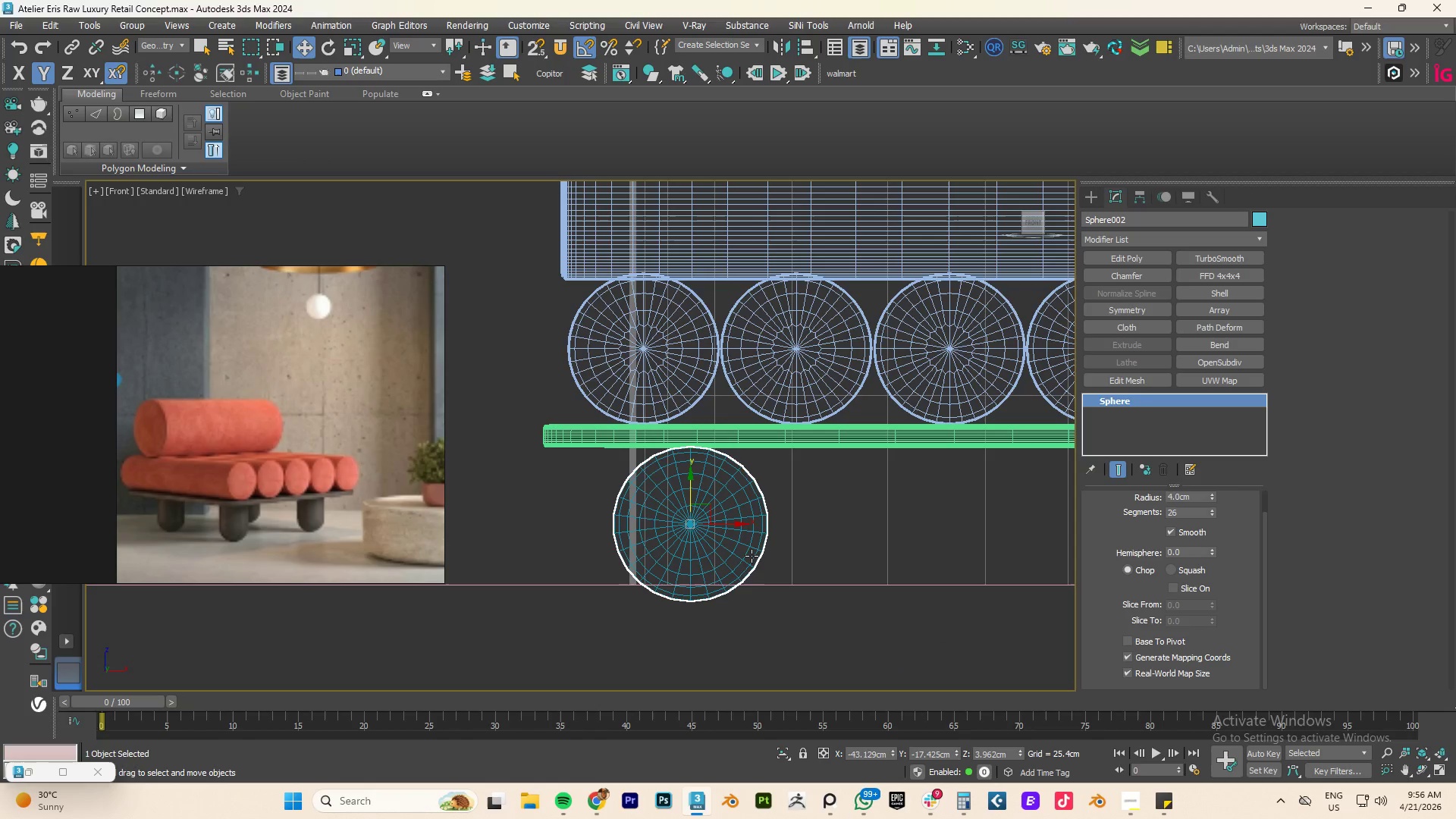 
left_click([751, 556])
 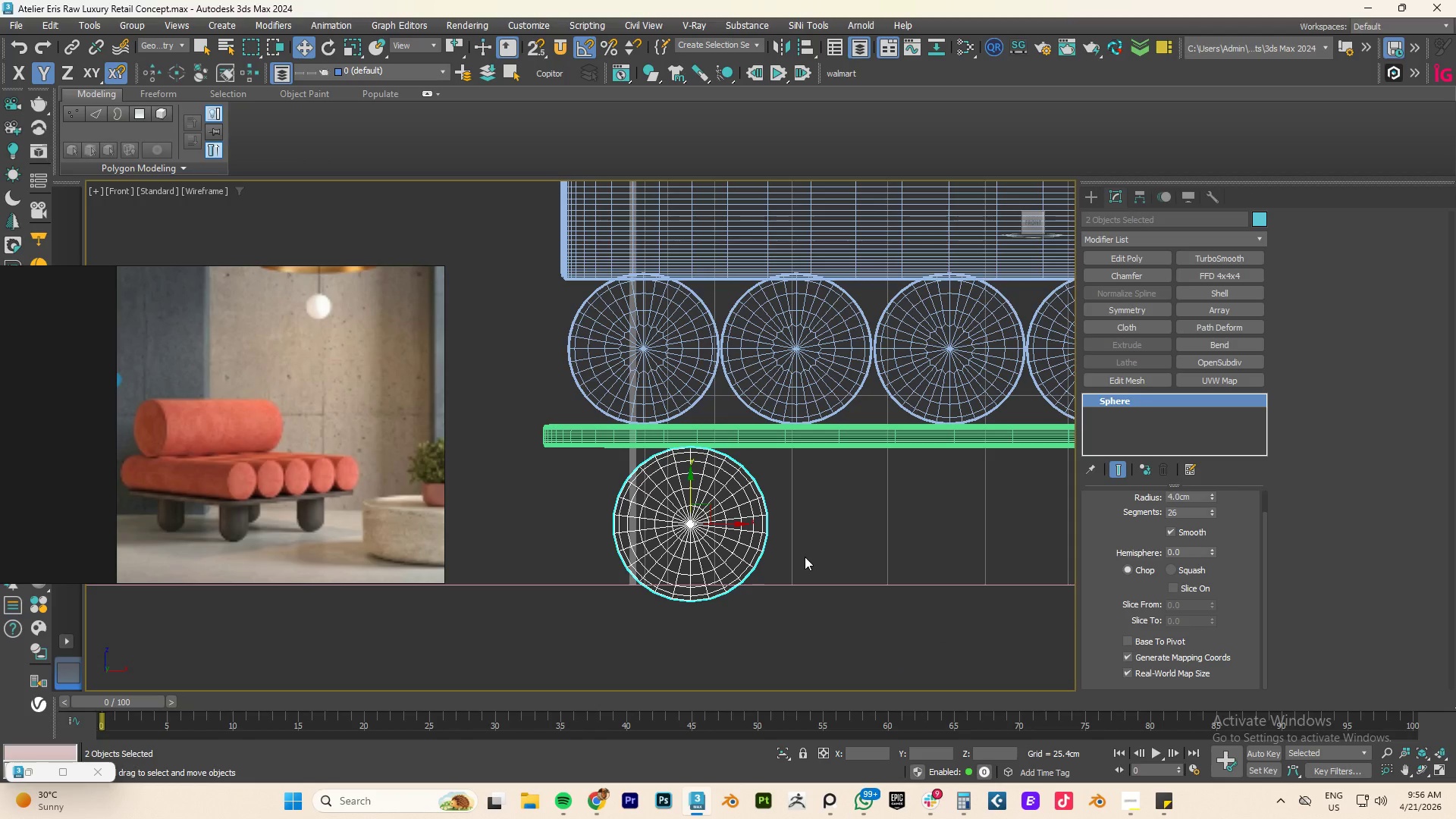 
type(TZ)
 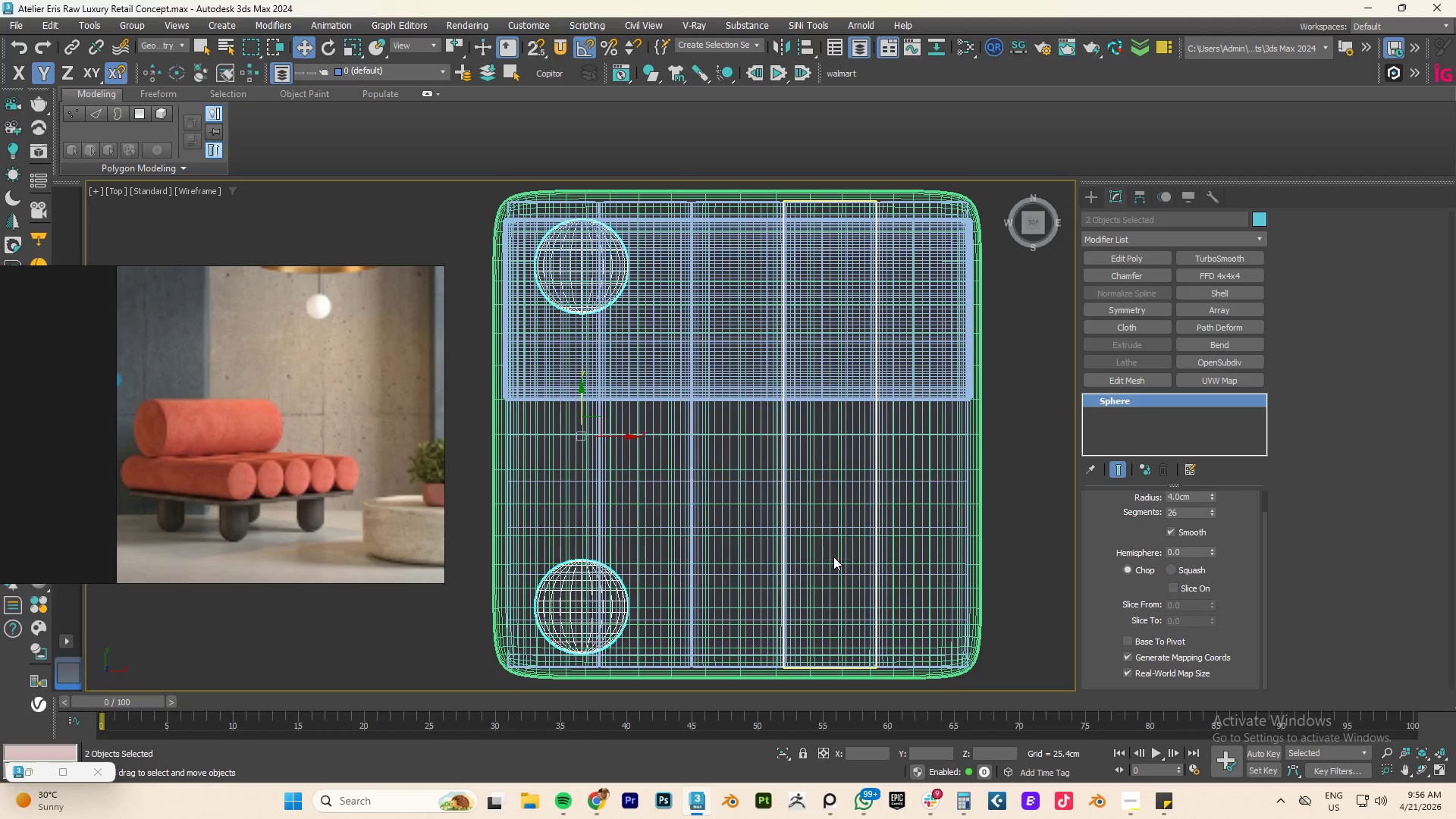 
scroll: coordinate [833, 557], scroll_direction: down, amount: 3.0
 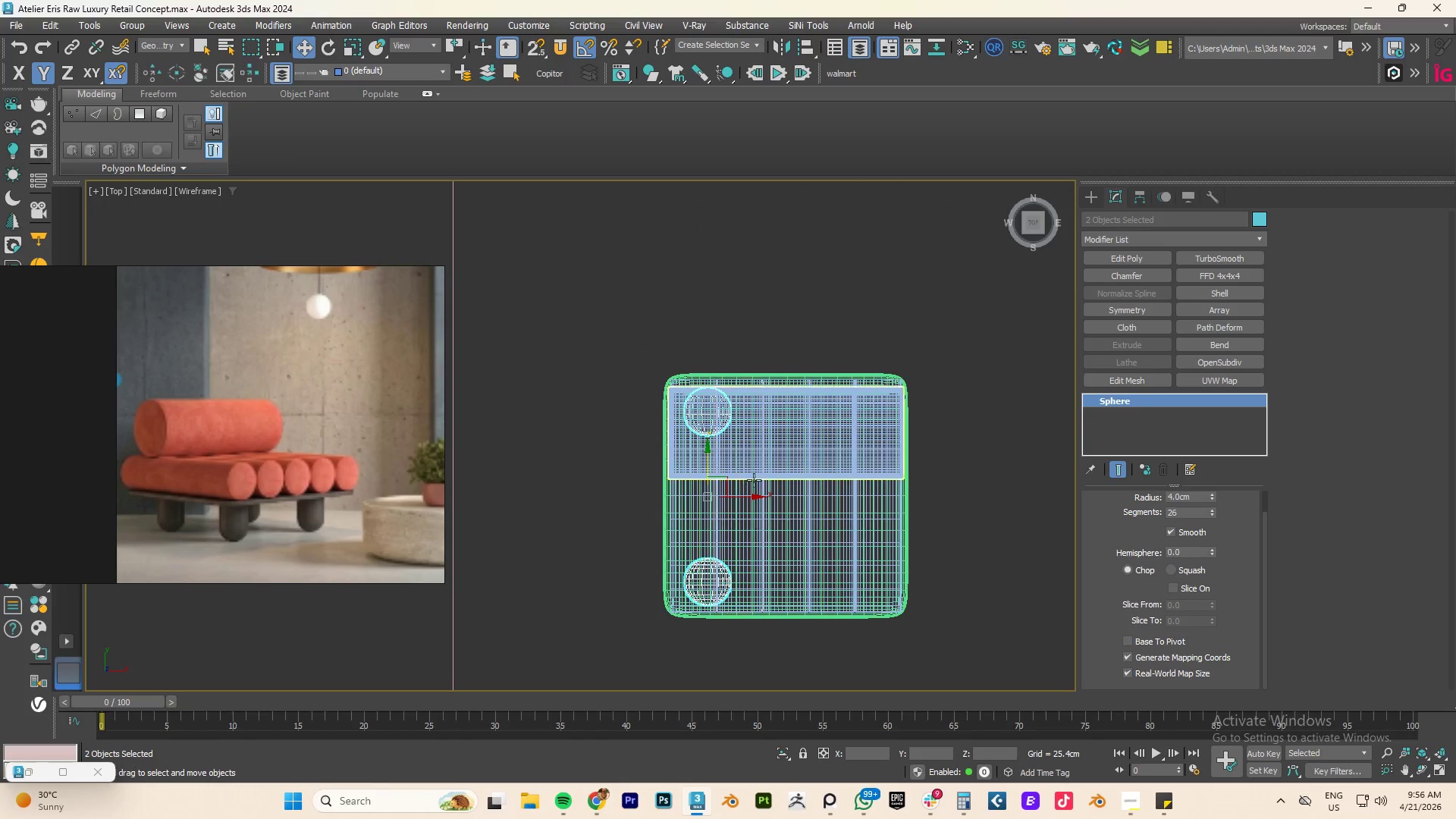 
hold_key(key=ShiftLeft, duration=3.8)
left_click_drag(start_coordinate=[748, 495], to_coordinate=[906, 497])
 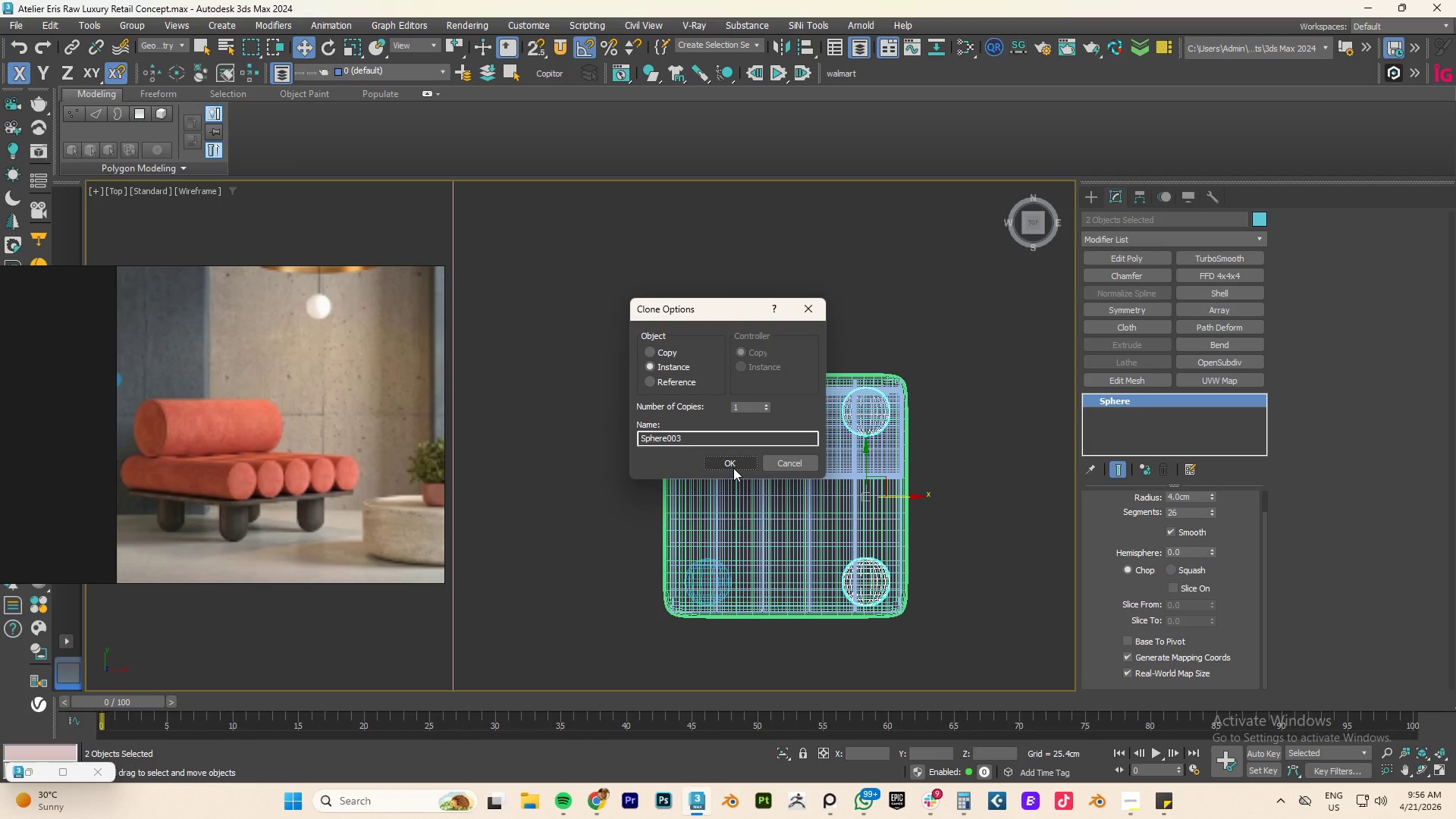 
wait(14.52)
 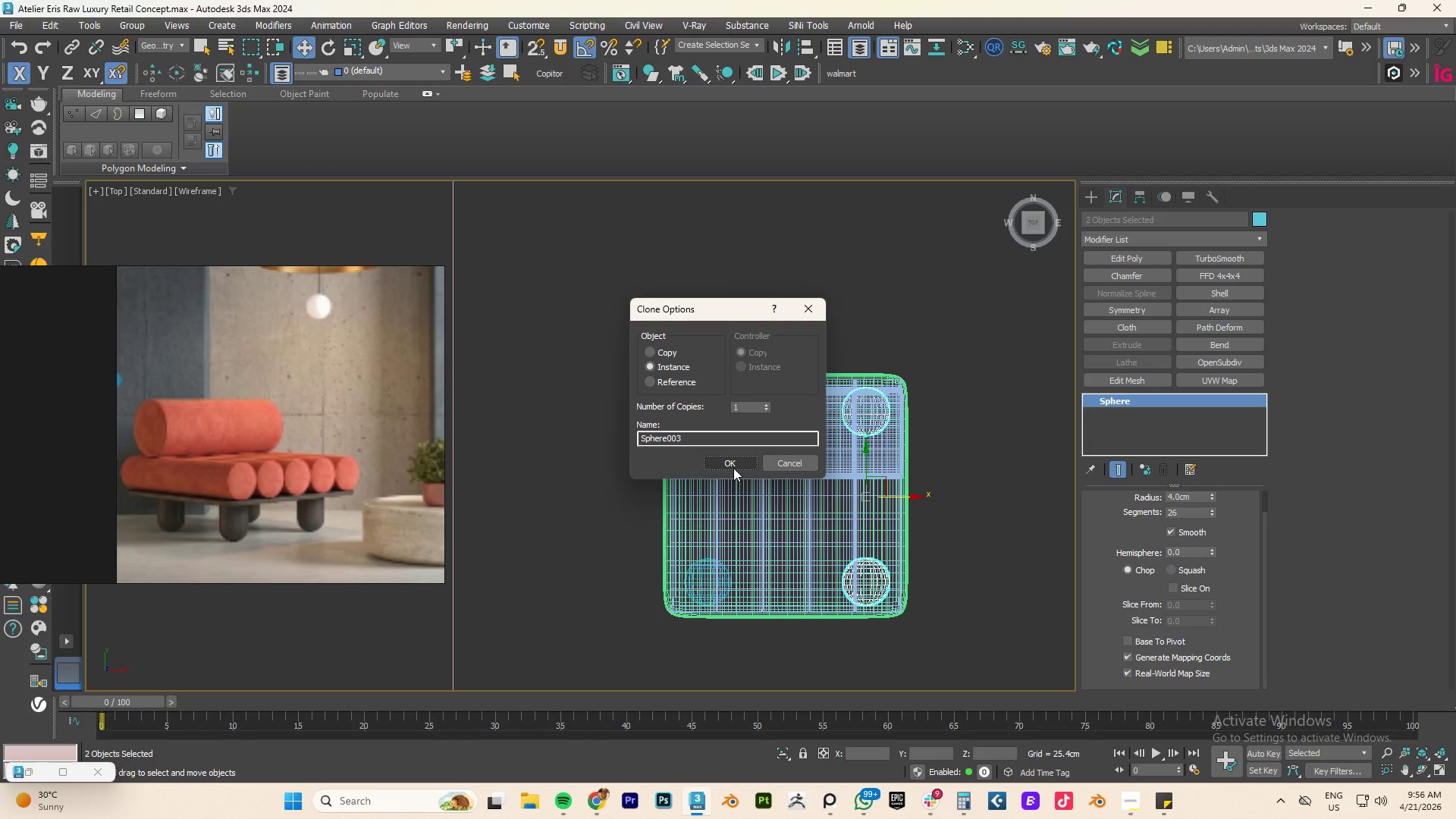 
left_click([733, 458])
 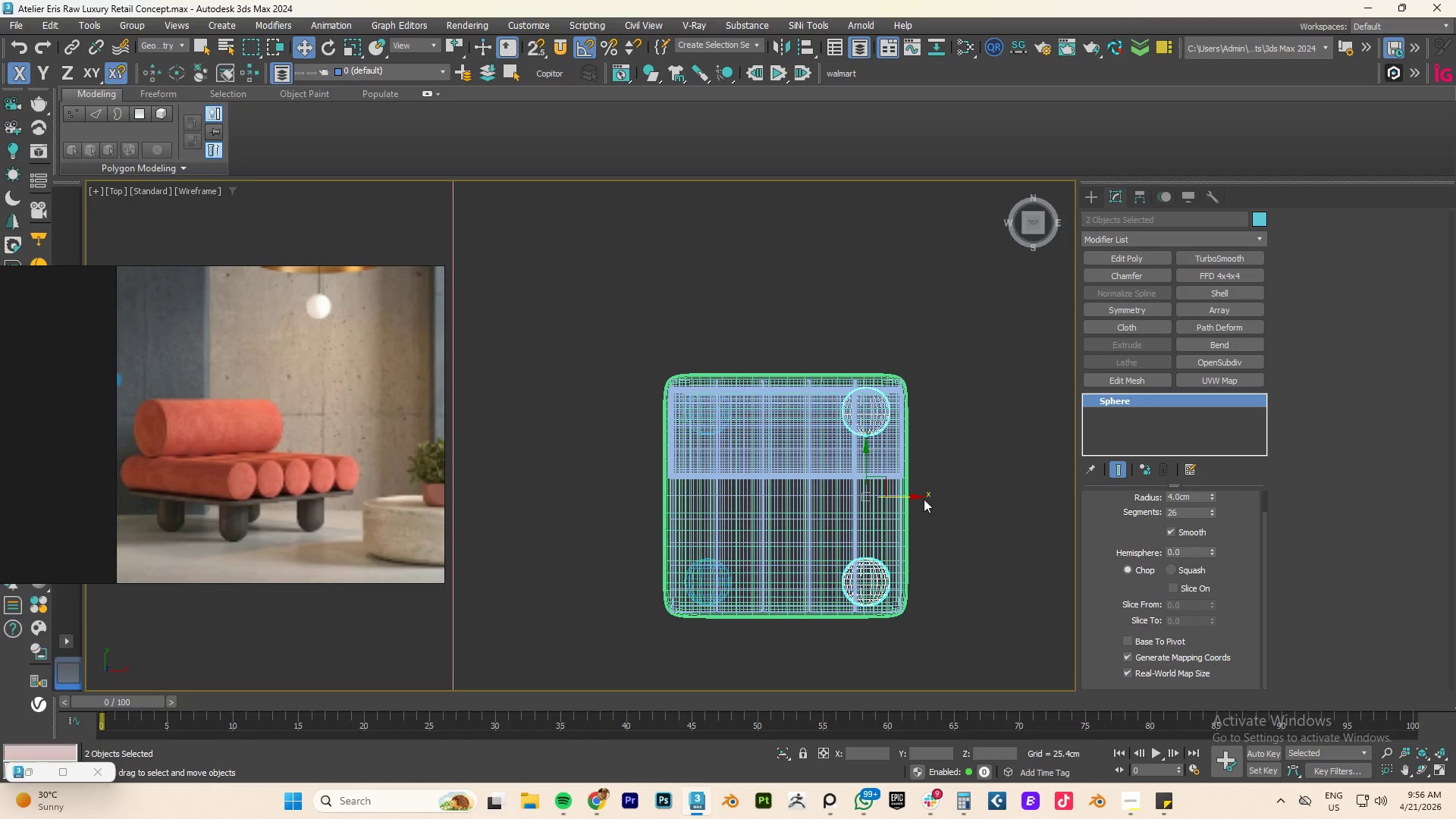 
left_click_drag(start_coordinate=[909, 499], to_coordinate=[903, 498])
 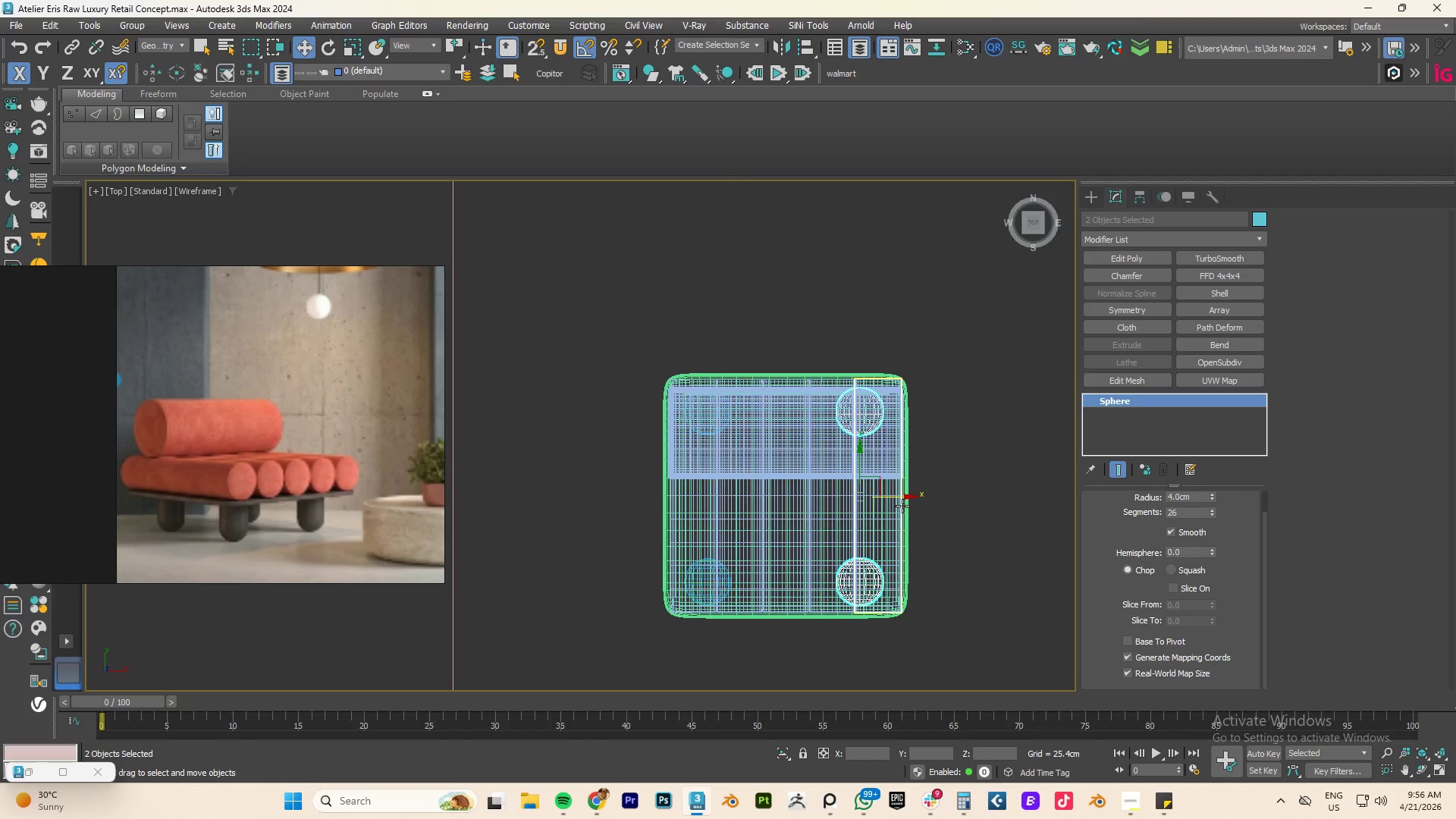 
type(FZ)
 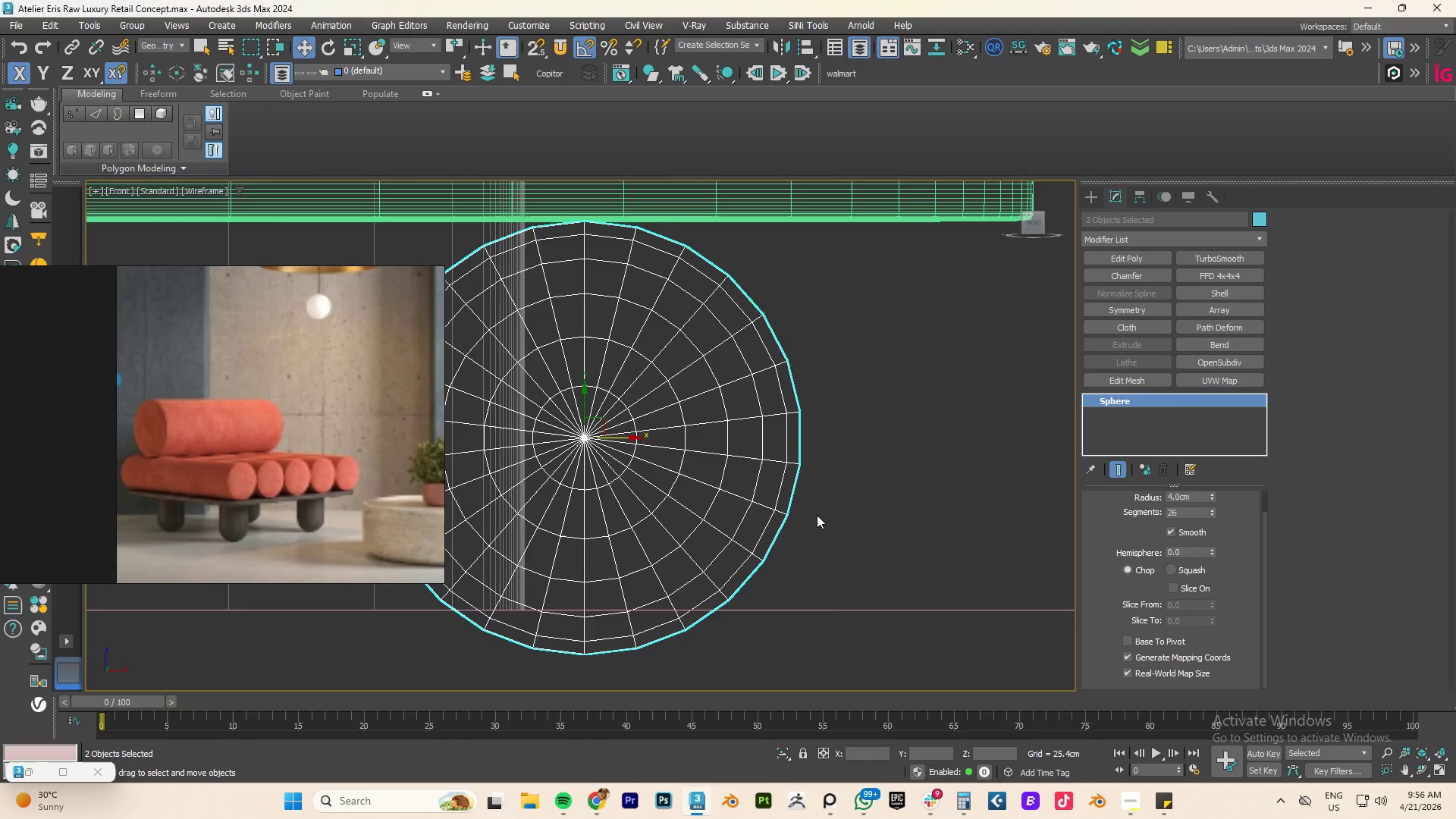 
scroll: coordinate [808, 504], scroll_direction: down, amount: 7.0
 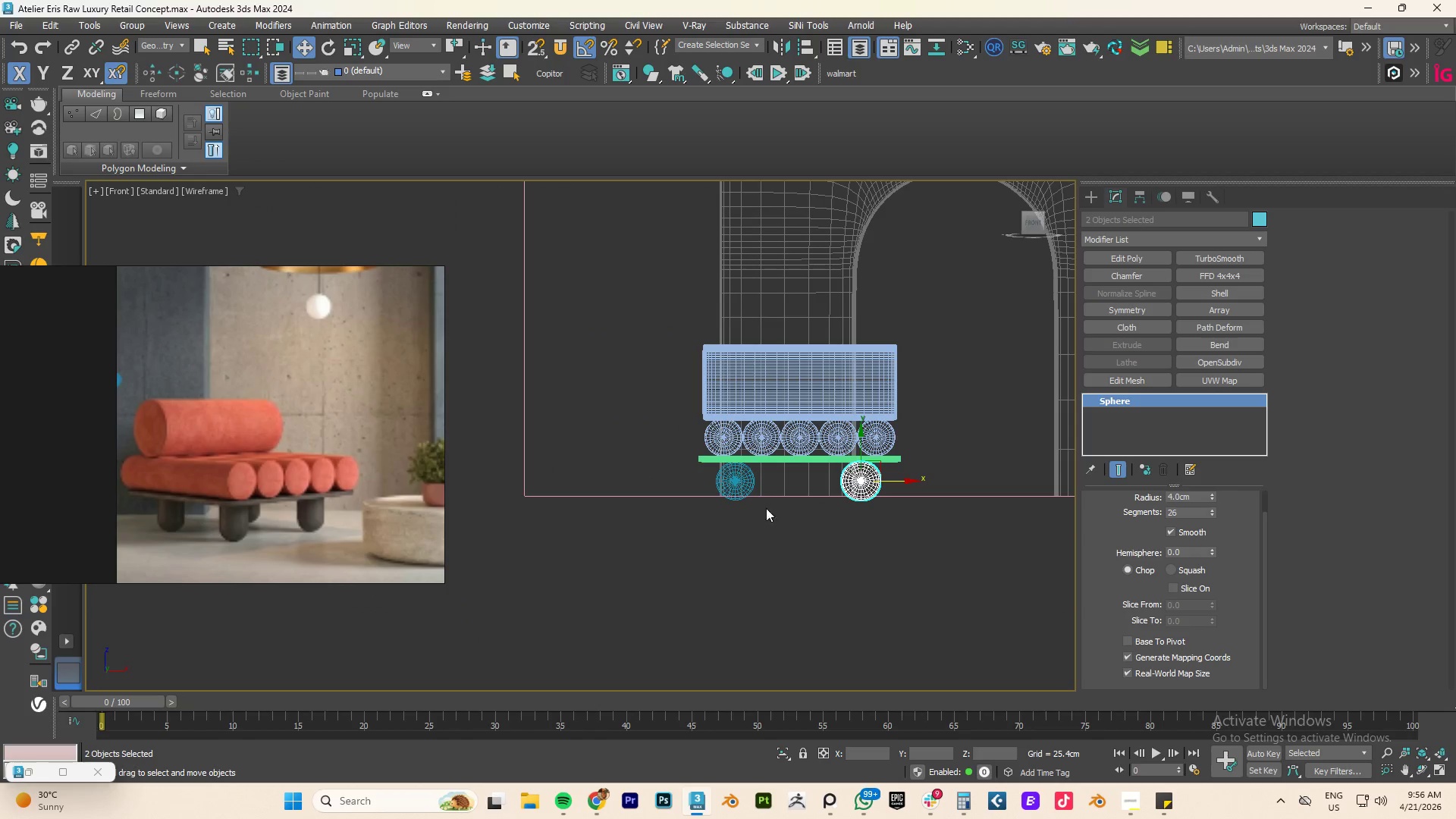 
left_click([755, 477])
 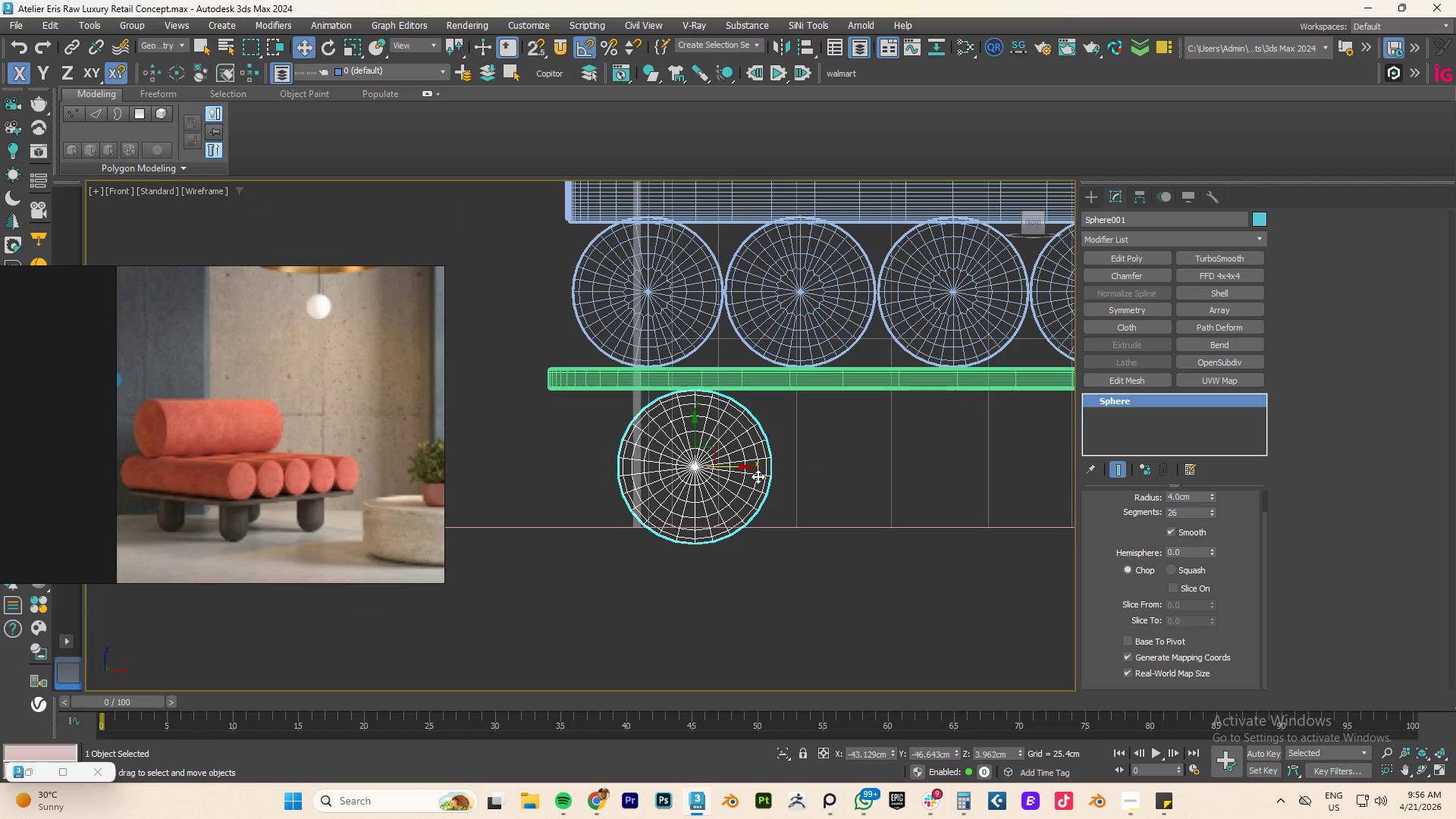 
scroll: coordinate [748, 485], scroll_direction: up, amount: 4.0
 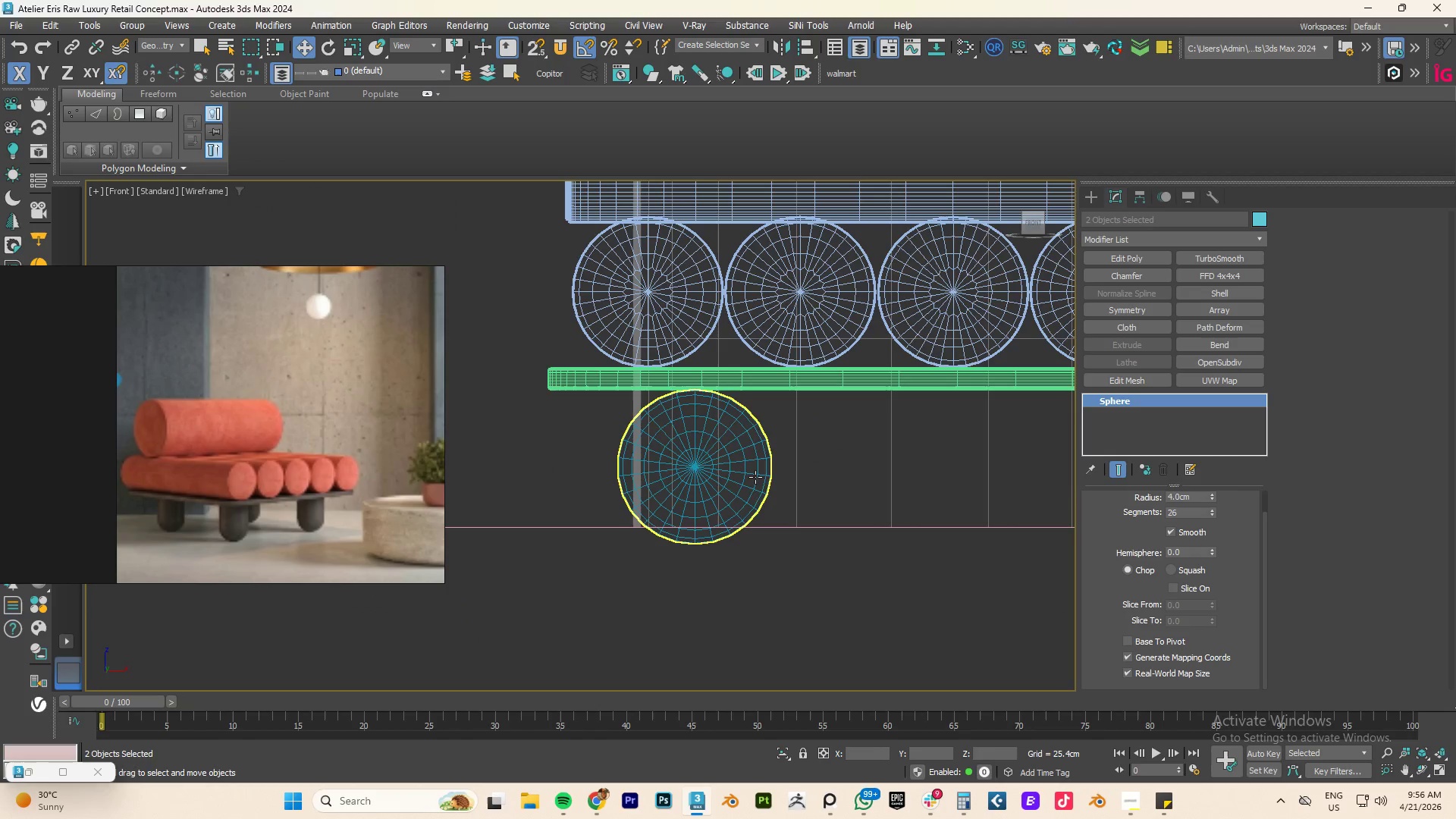 
hold_key(key=AltLeft, duration=0.48)
 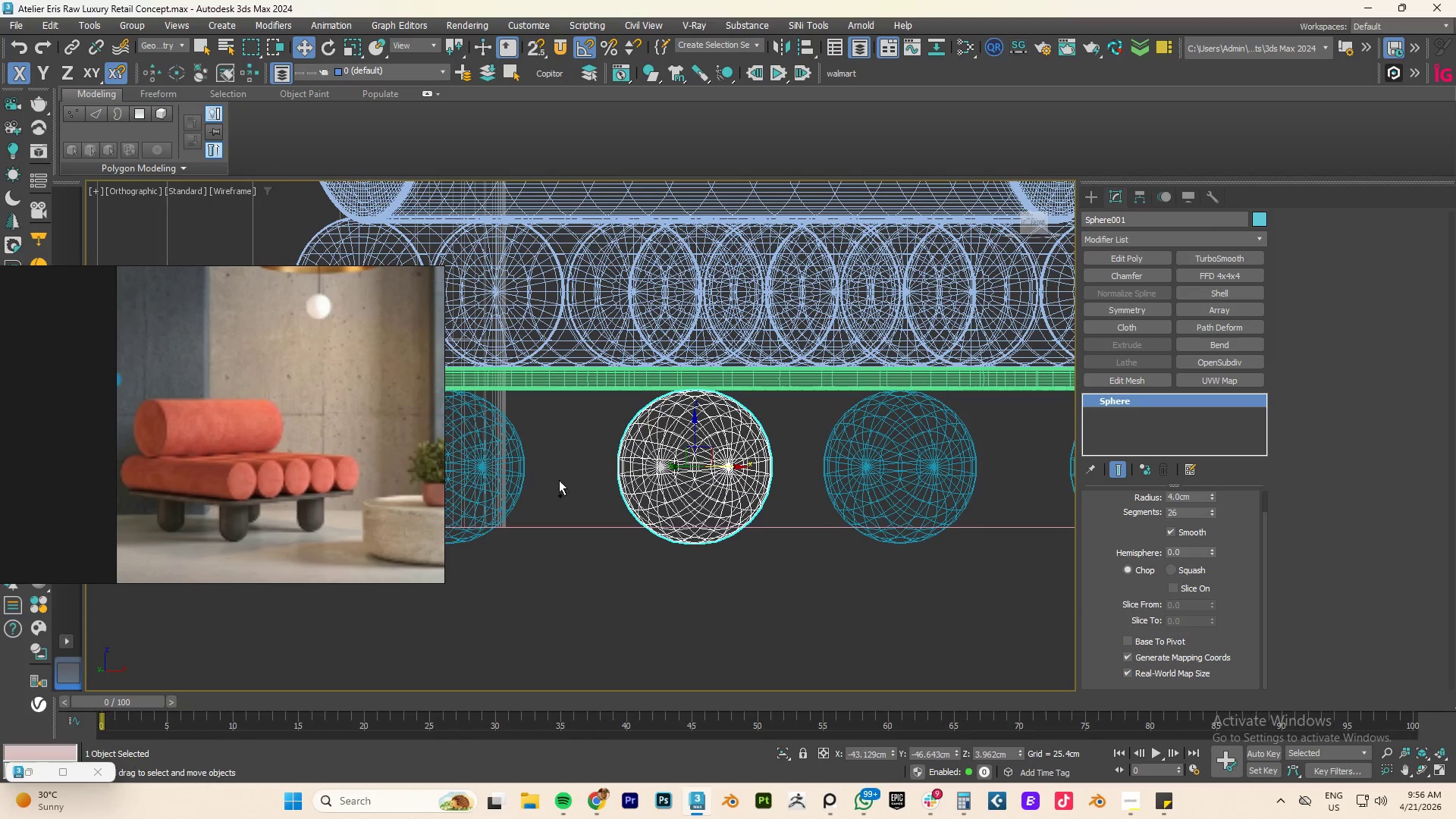 
hold_key(key=ControlLeft, duration=0.8)
left_click([520, 481])
 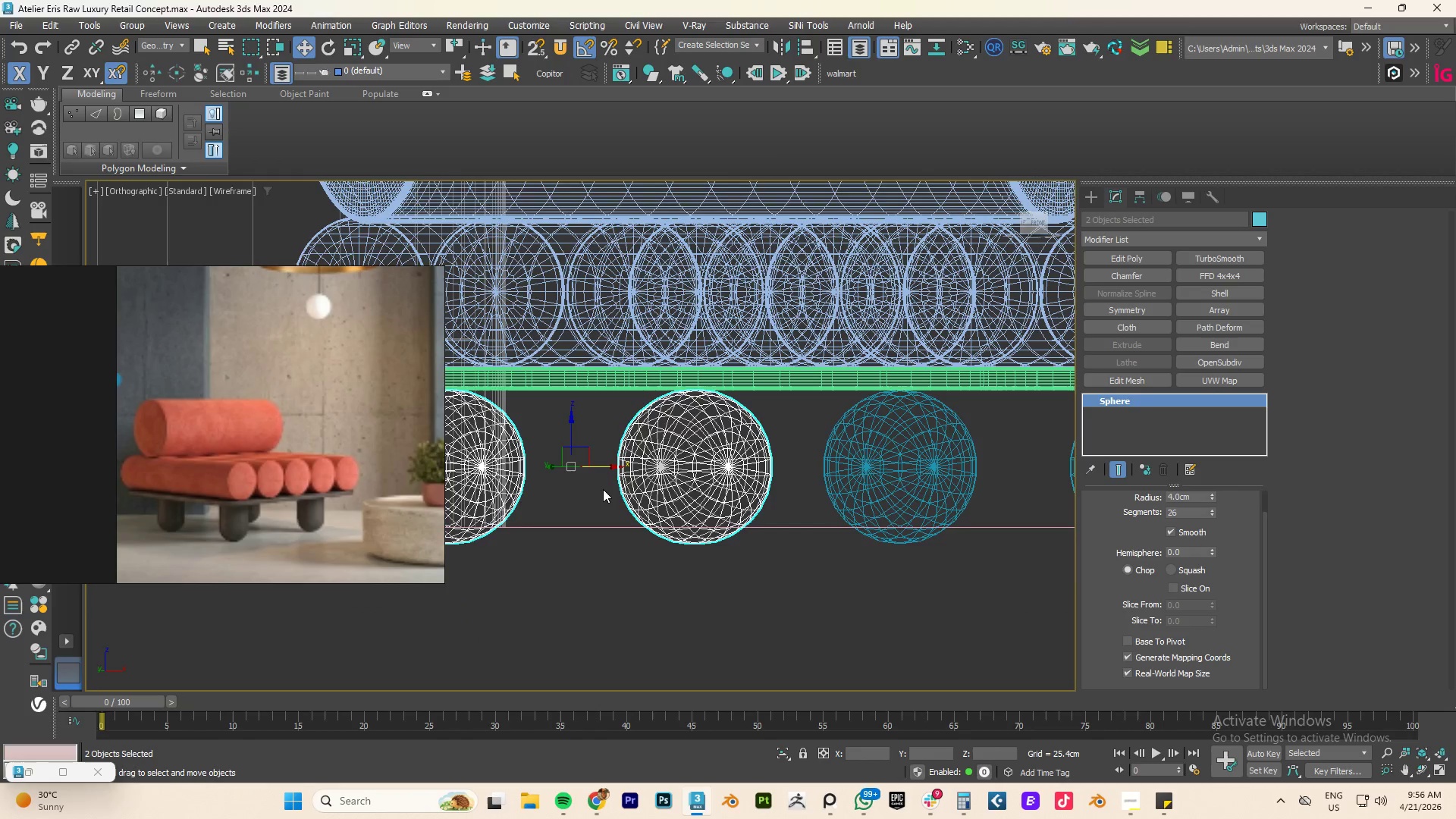 
type(FZ)
 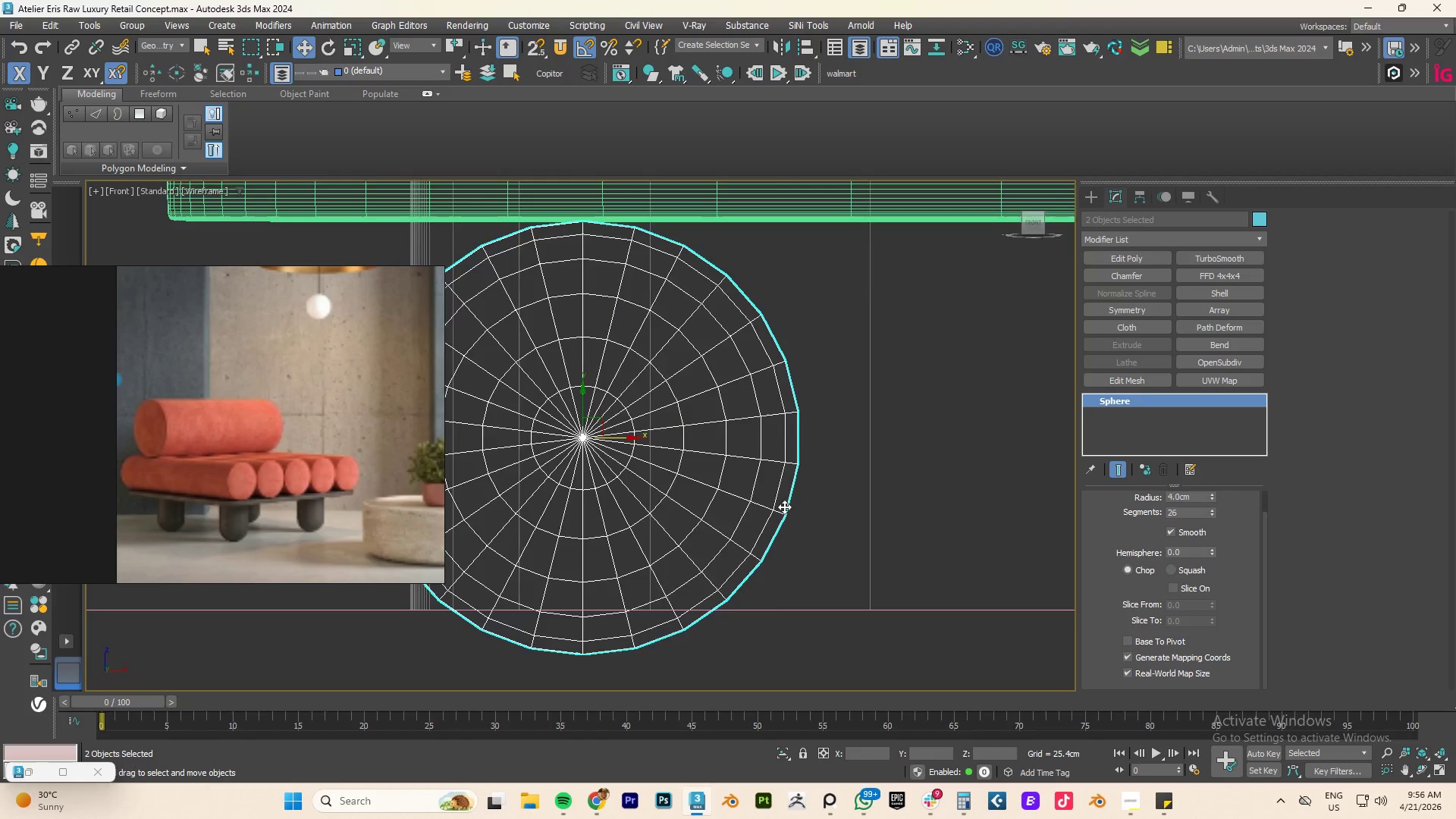 
scroll: coordinate [777, 495], scroll_direction: down, amount: 7.0
 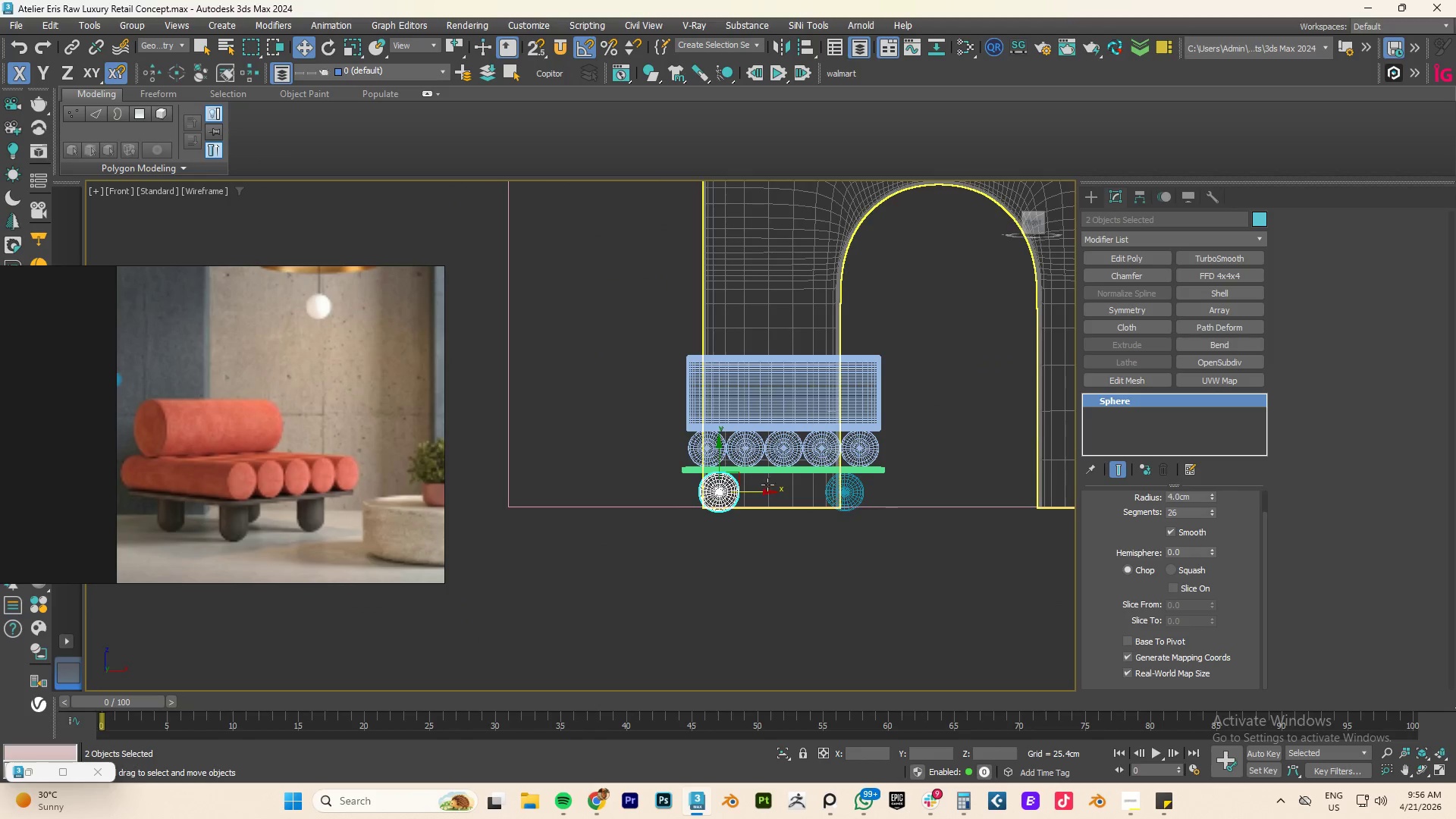 
scroll: coordinate [761, 486], scroll_direction: up, amount: 2.0
 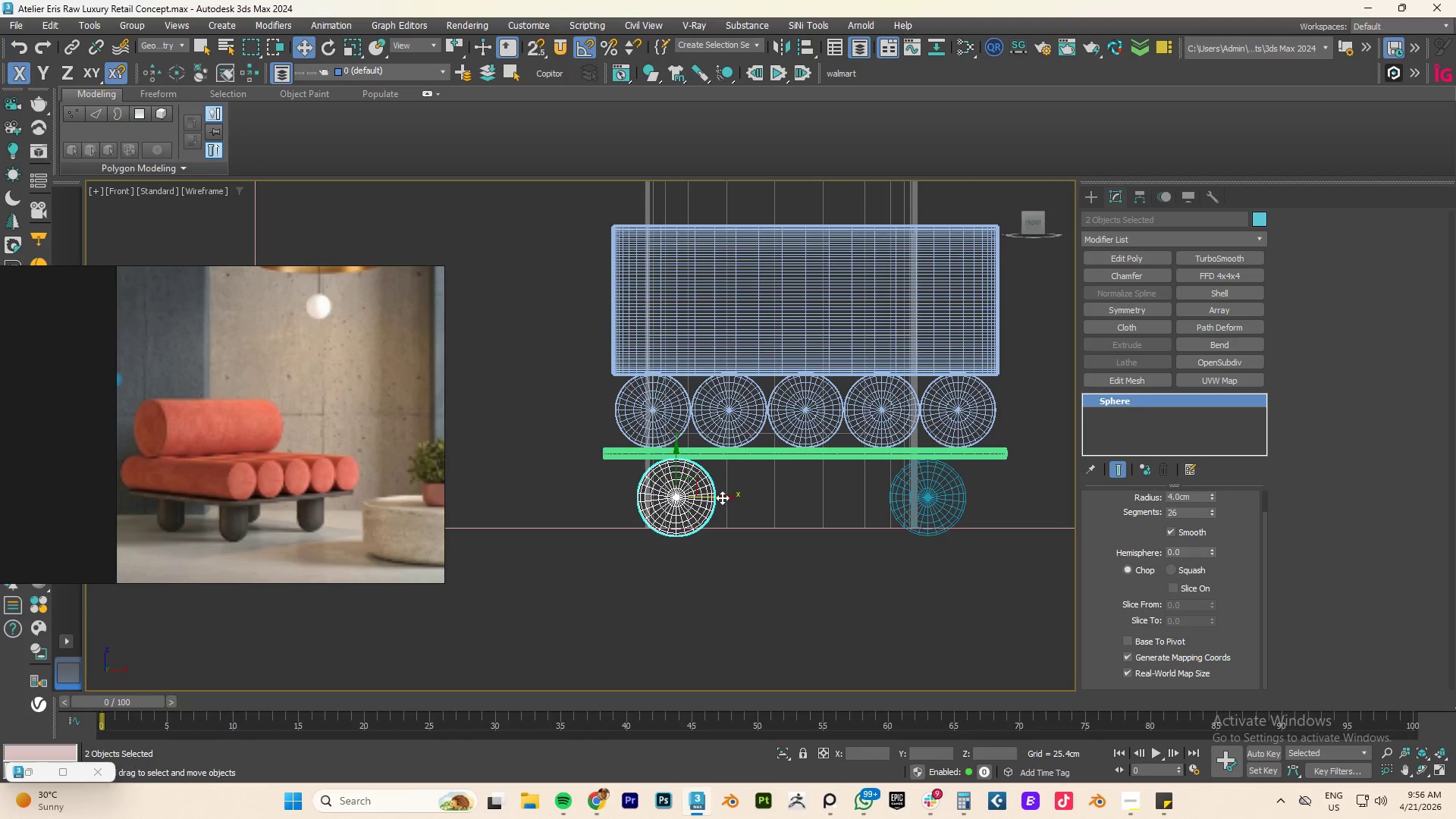 
left_click_drag(start_coordinate=[722, 497], to_coordinate=[657, 393])
 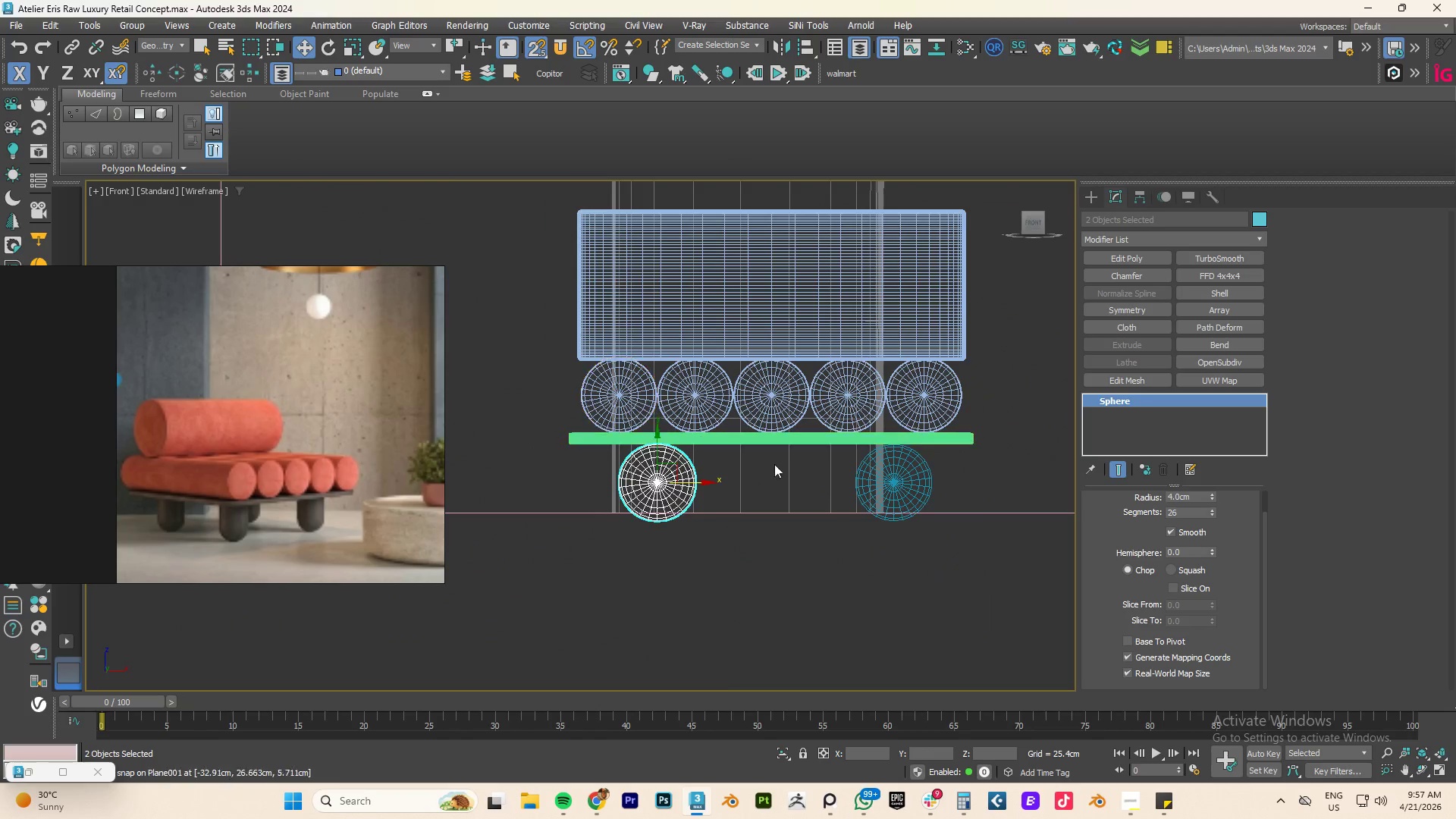 
key(S)
 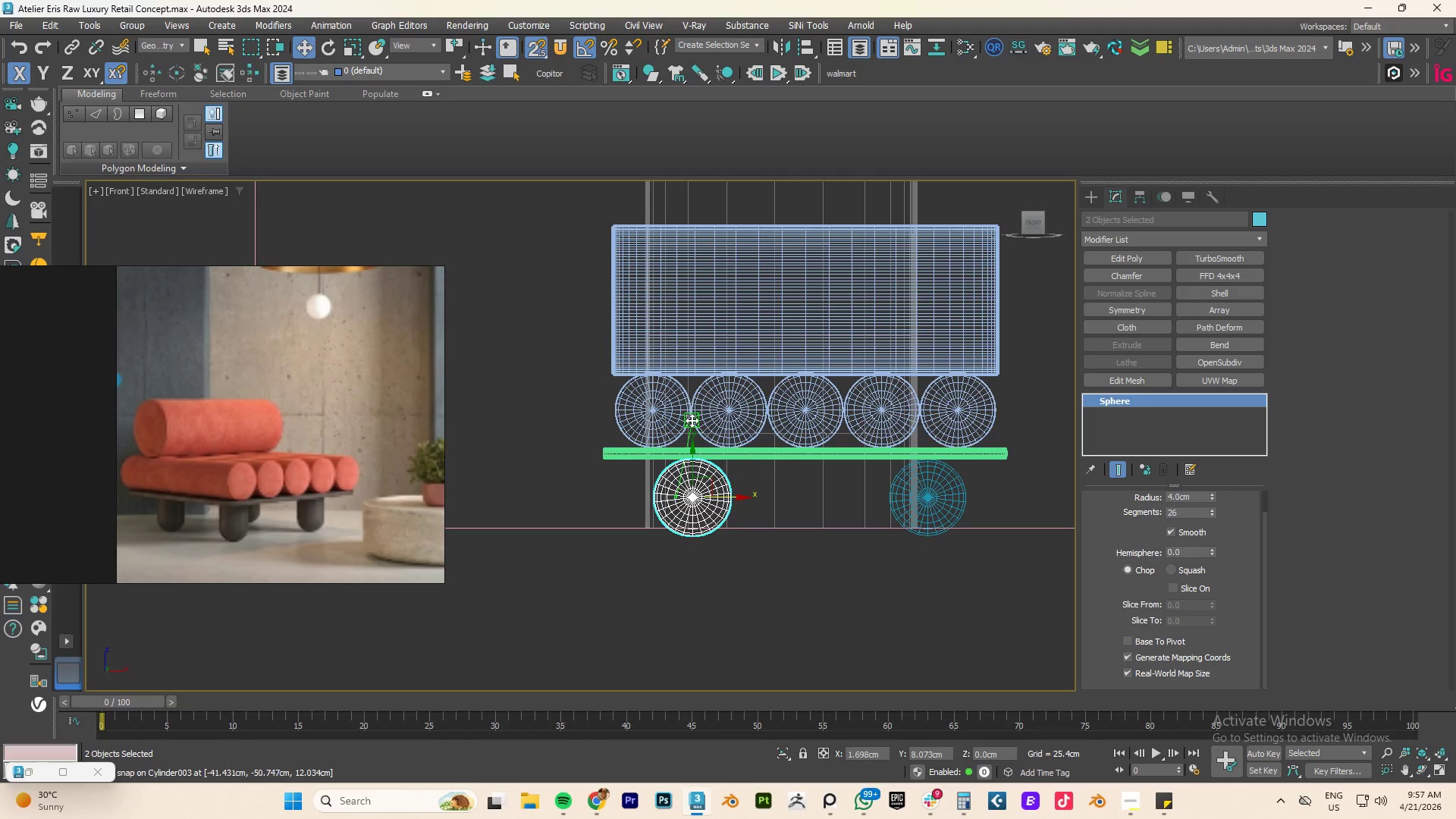 
scroll: coordinate [696, 413], scroll_direction: up, amount: 5.0
 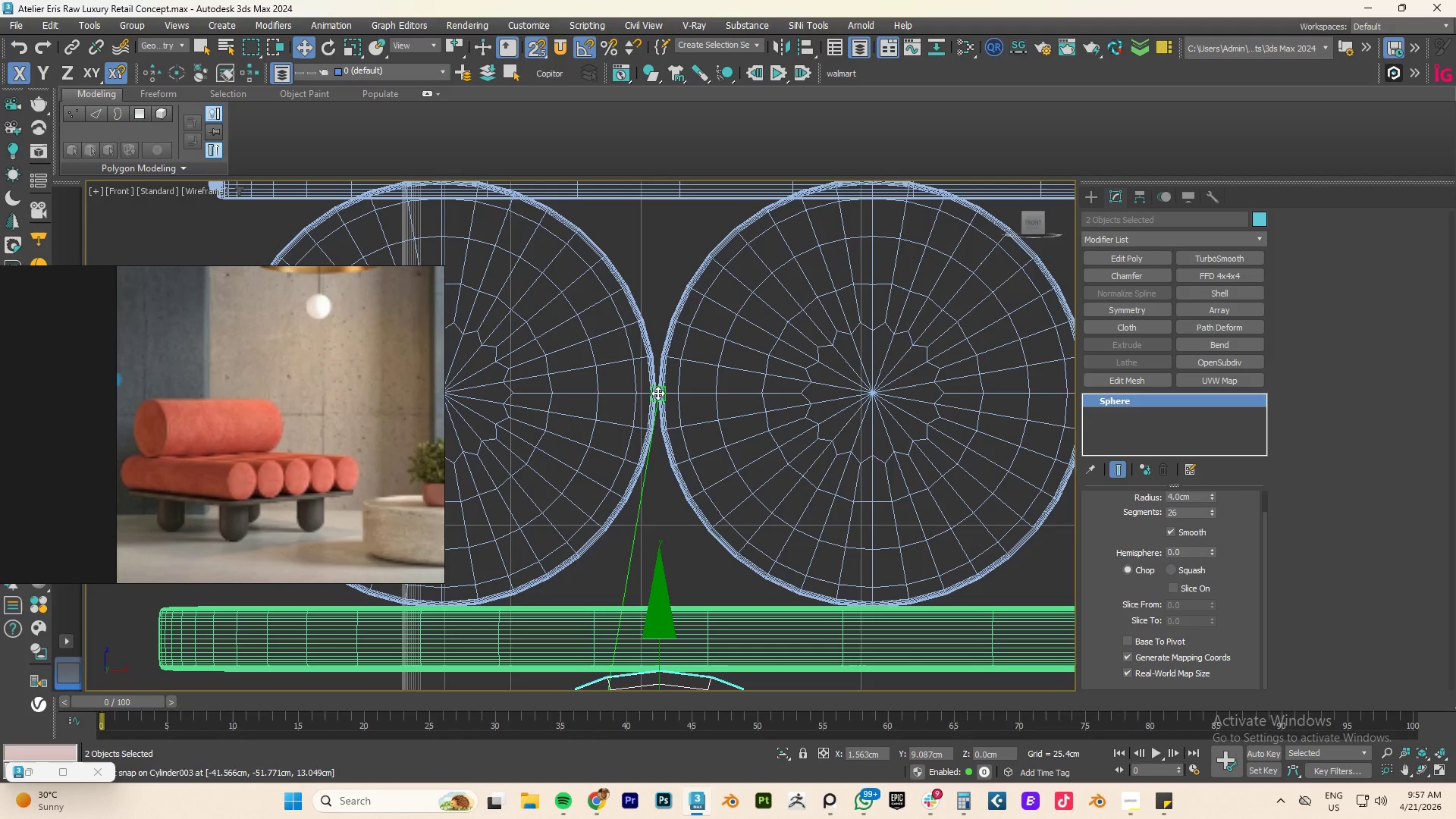 
scroll: coordinate [655, 400], scroll_direction: down, amount: 5.0
 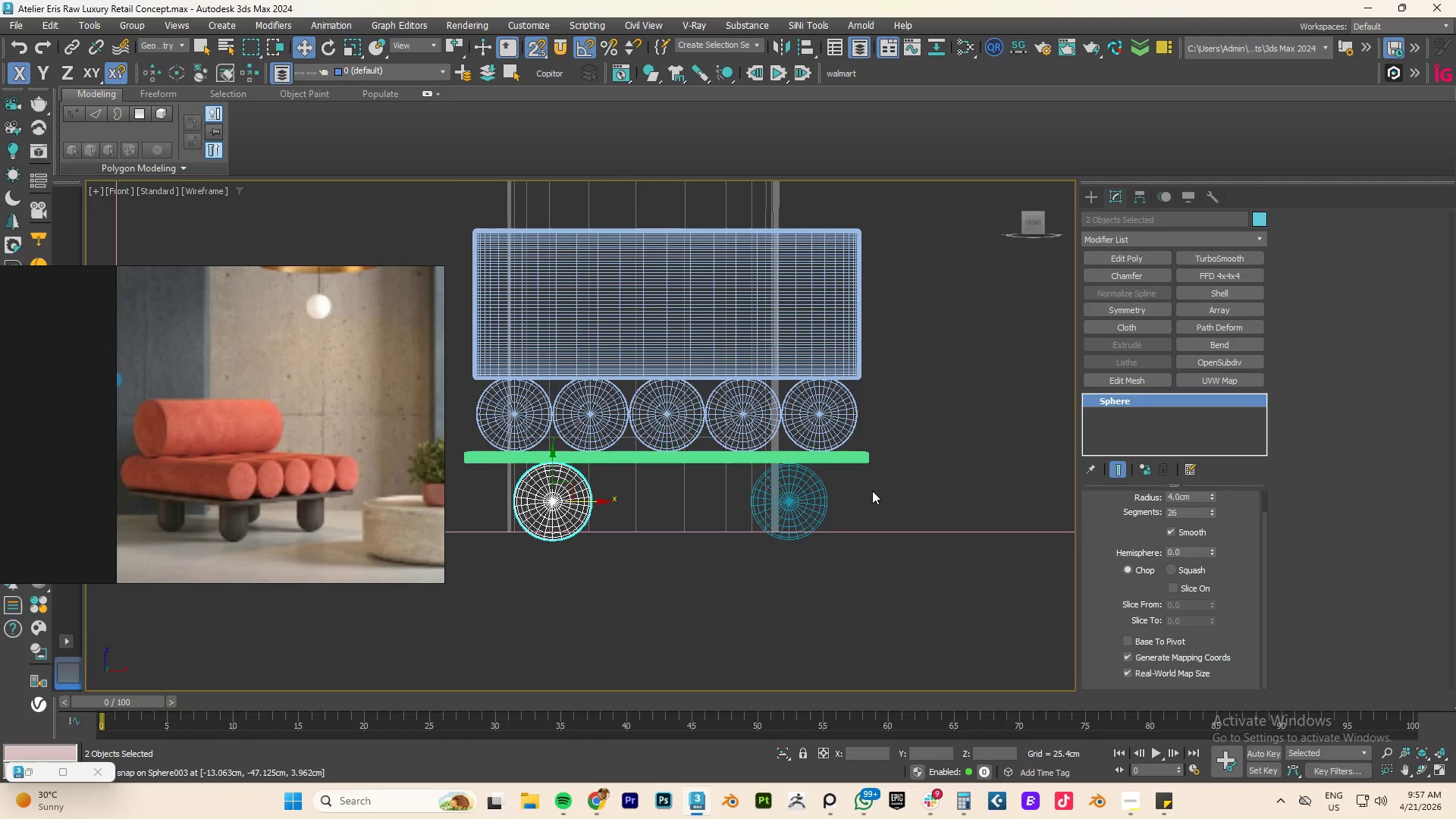 
left_click_drag(start_coordinate=[878, 486], to_coordinate=[805, 512])
 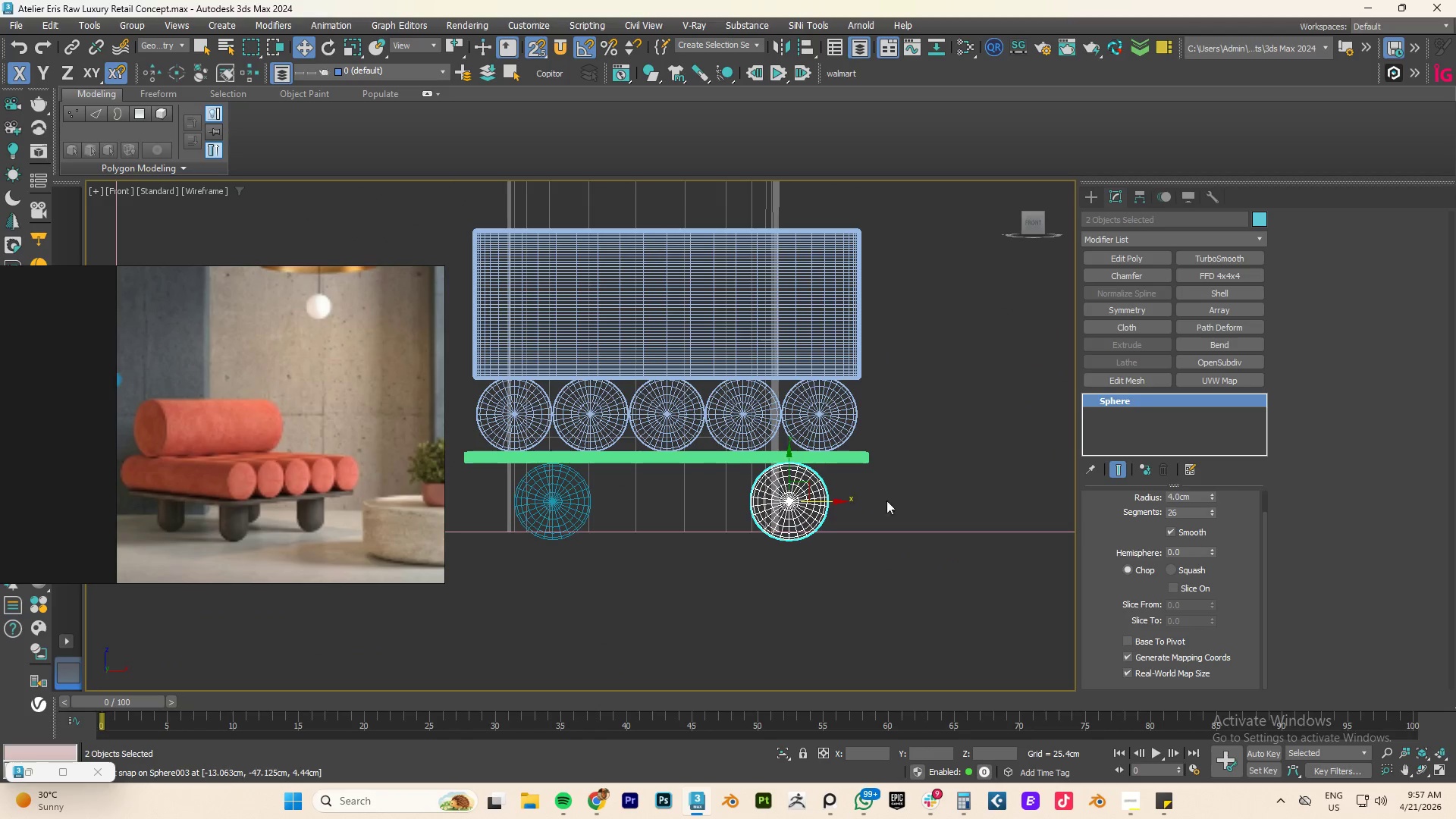 
hold_key(key=AltLeft, duration=0.91)
 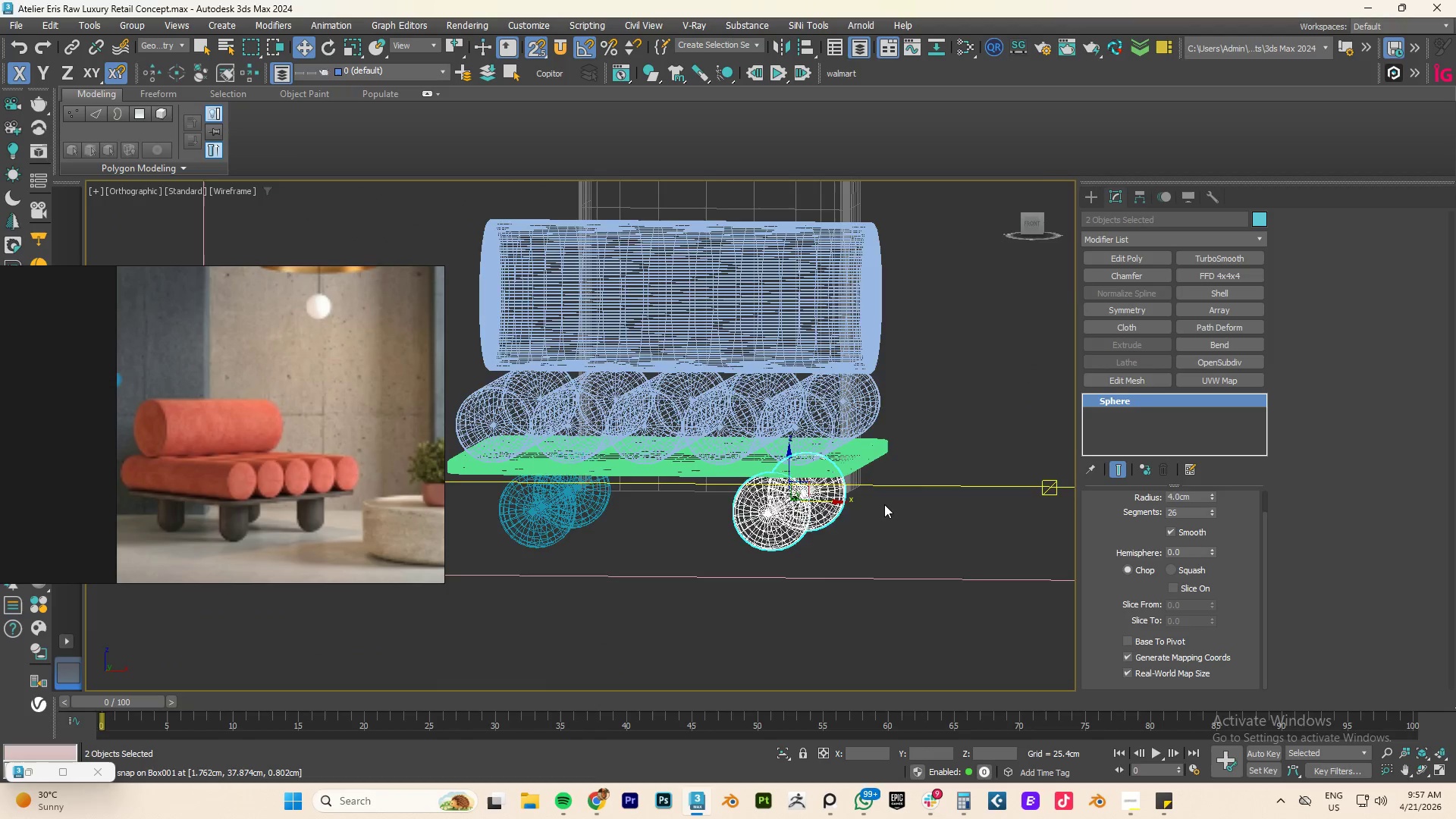 
type(FZ)
 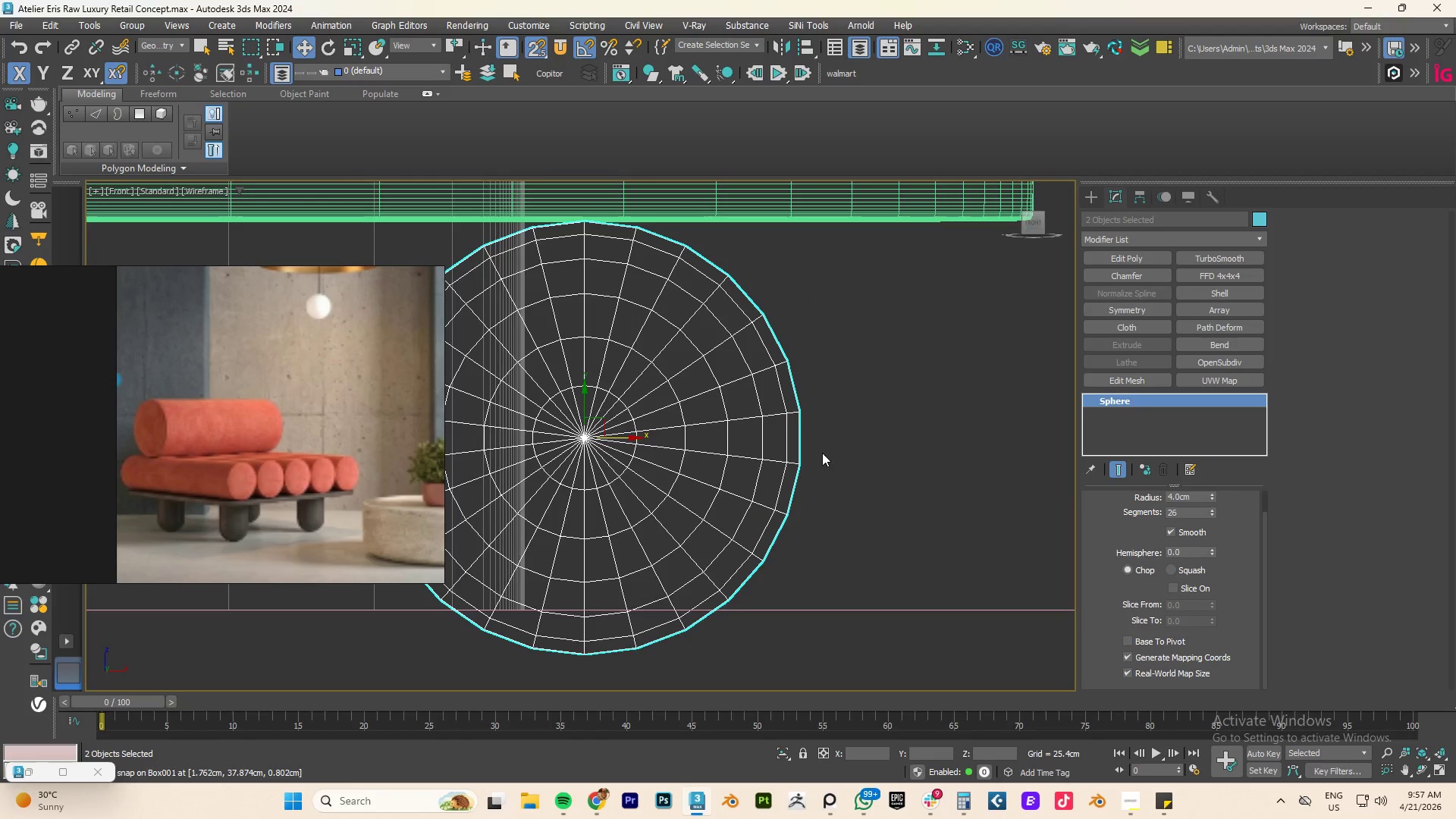 
scroll: coordinate [822, 453], scroll_direction: down, amount: 3.0
 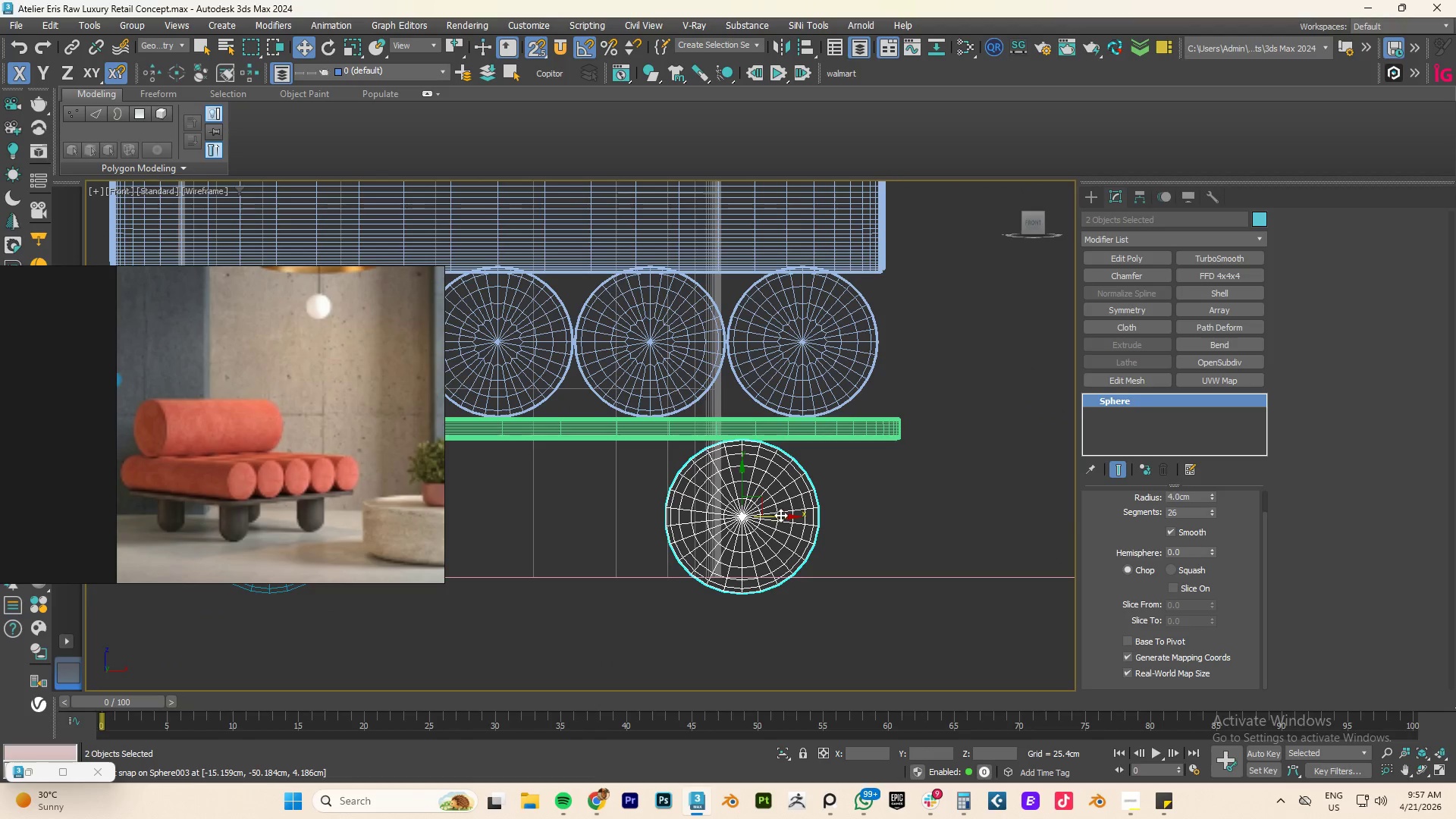 
left_click_drag(start_coordinate=[781, 516], to_coordinate=[739, 350])
 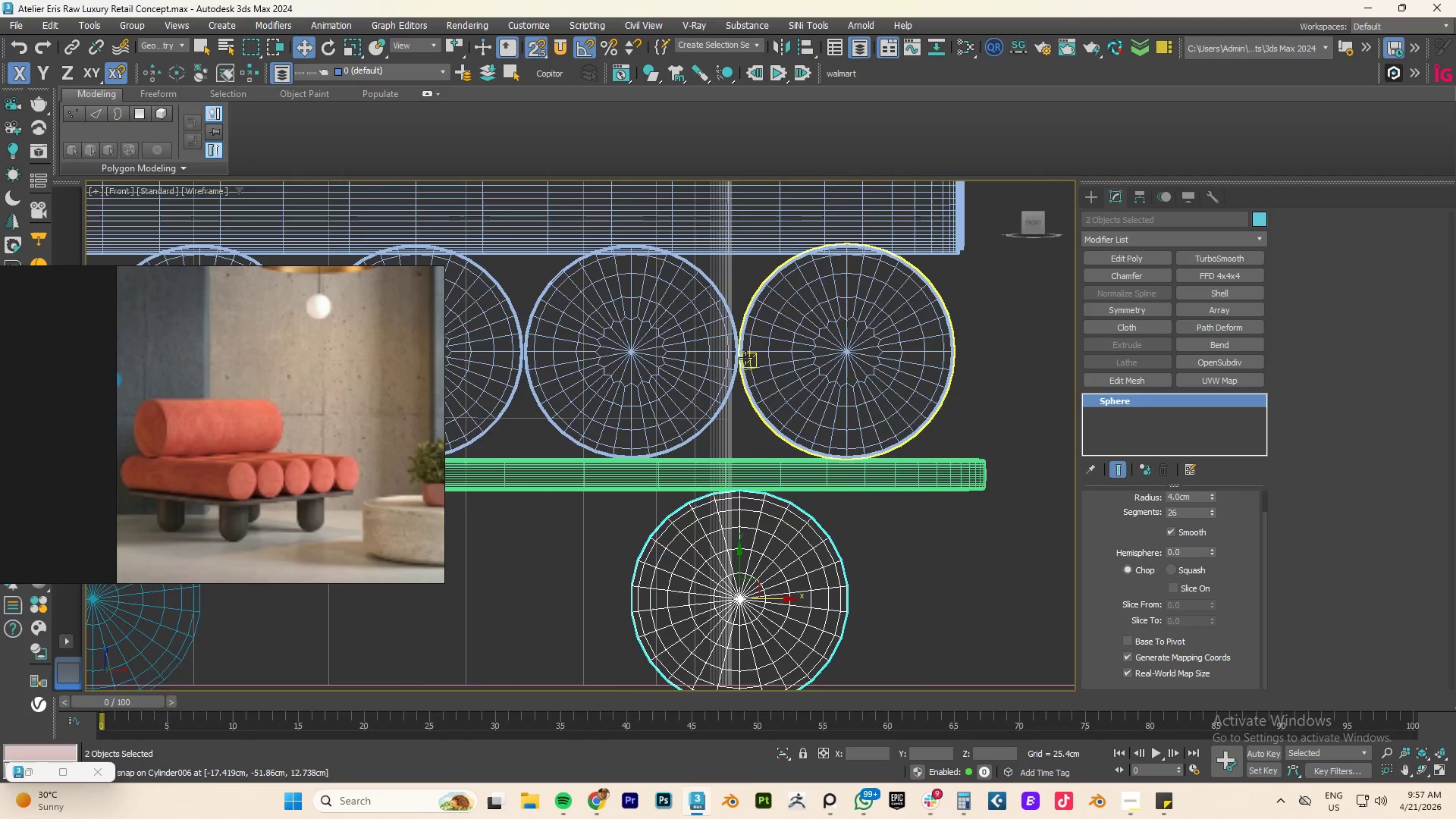 
scroll: coordinate [724, 340], scroll_direction: up, amount: 6.0
 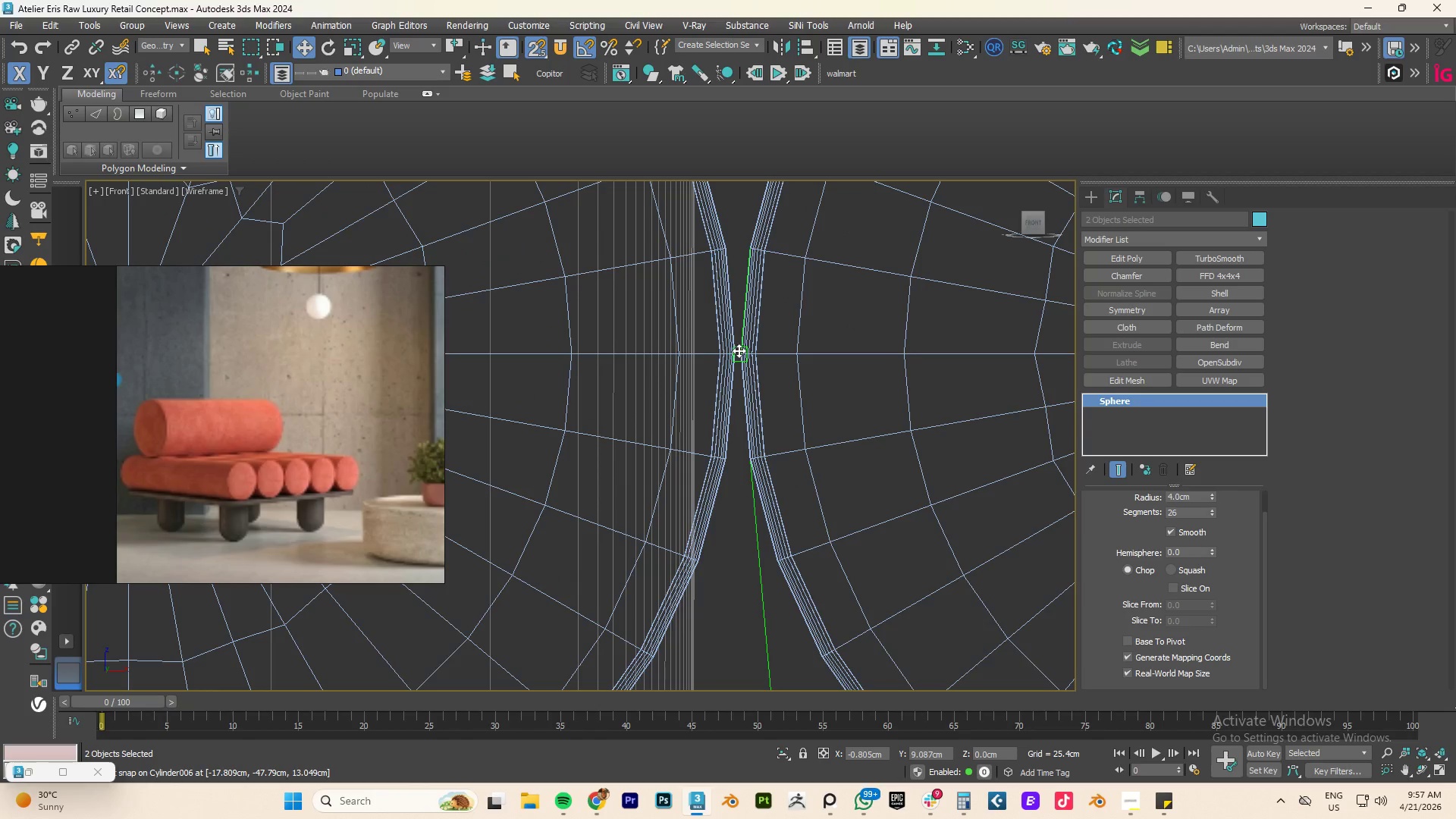 
scroll: coordinate [756, 369], scroll_direction: down, amount: 8.0
 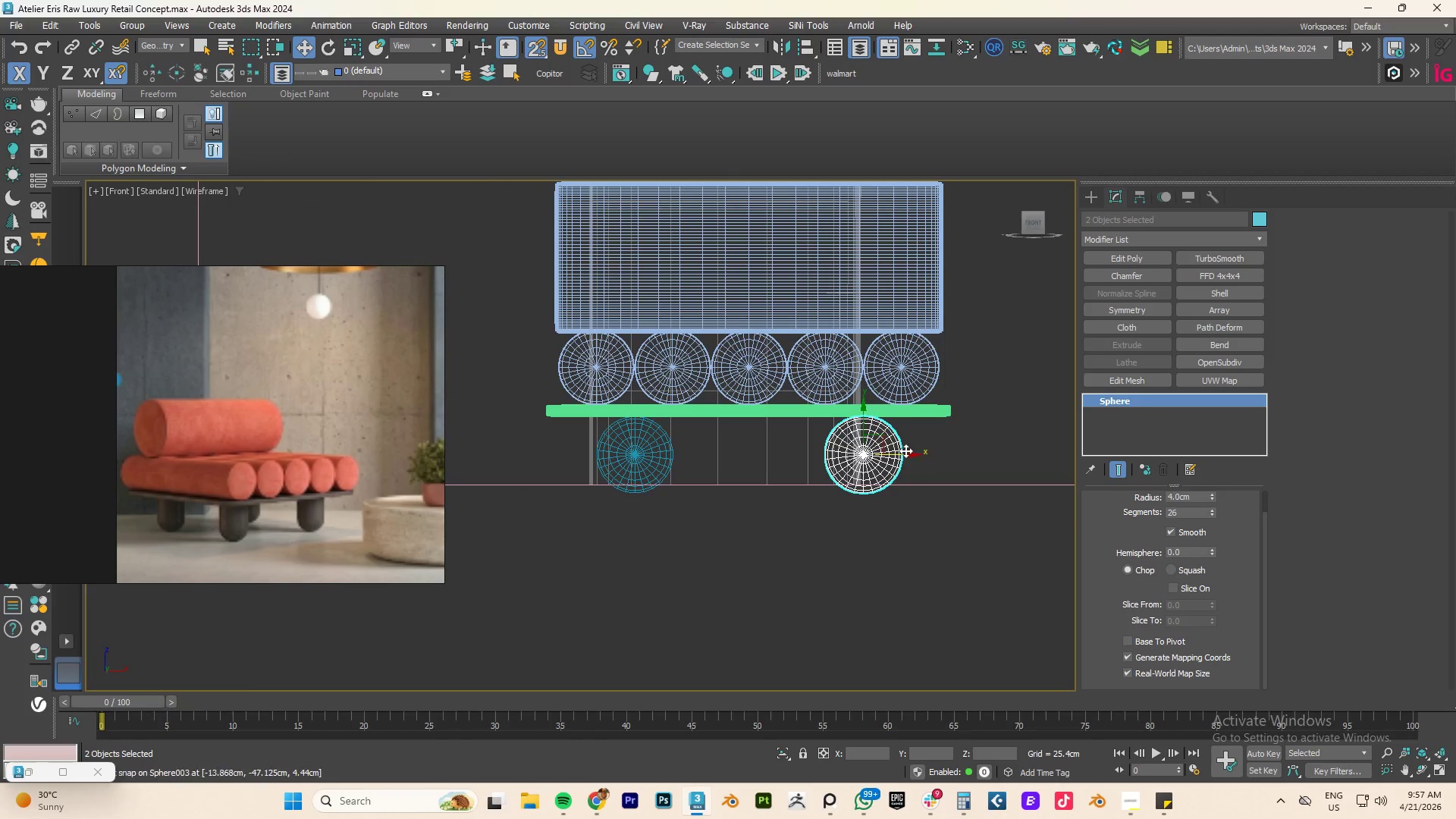 
hold_key(key=AltLeft, duration=0.95)
 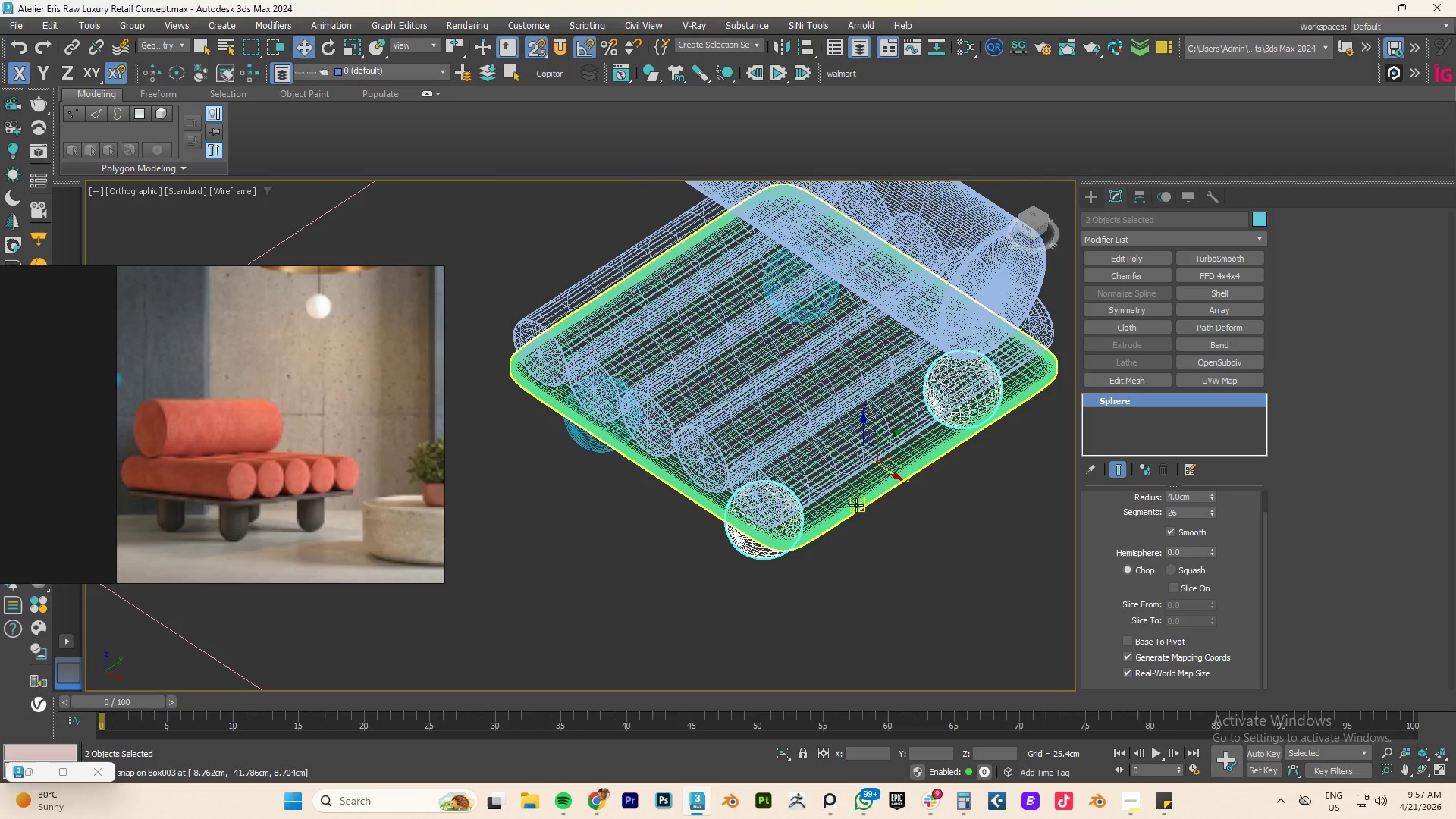 
type(TZ)
 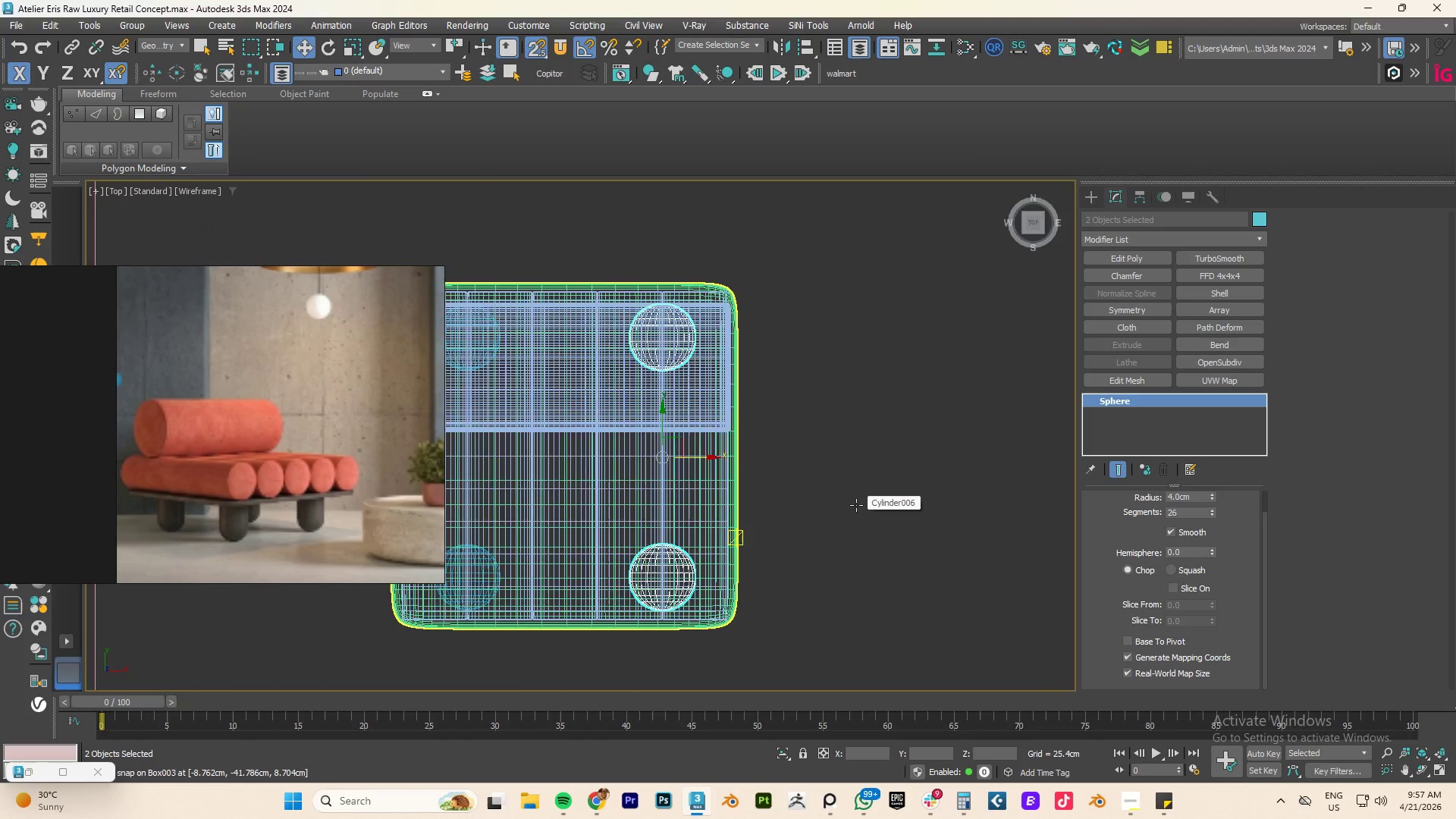 
scroll: coordinate [856, 505], scroll_direction: down, amount: 4.0
 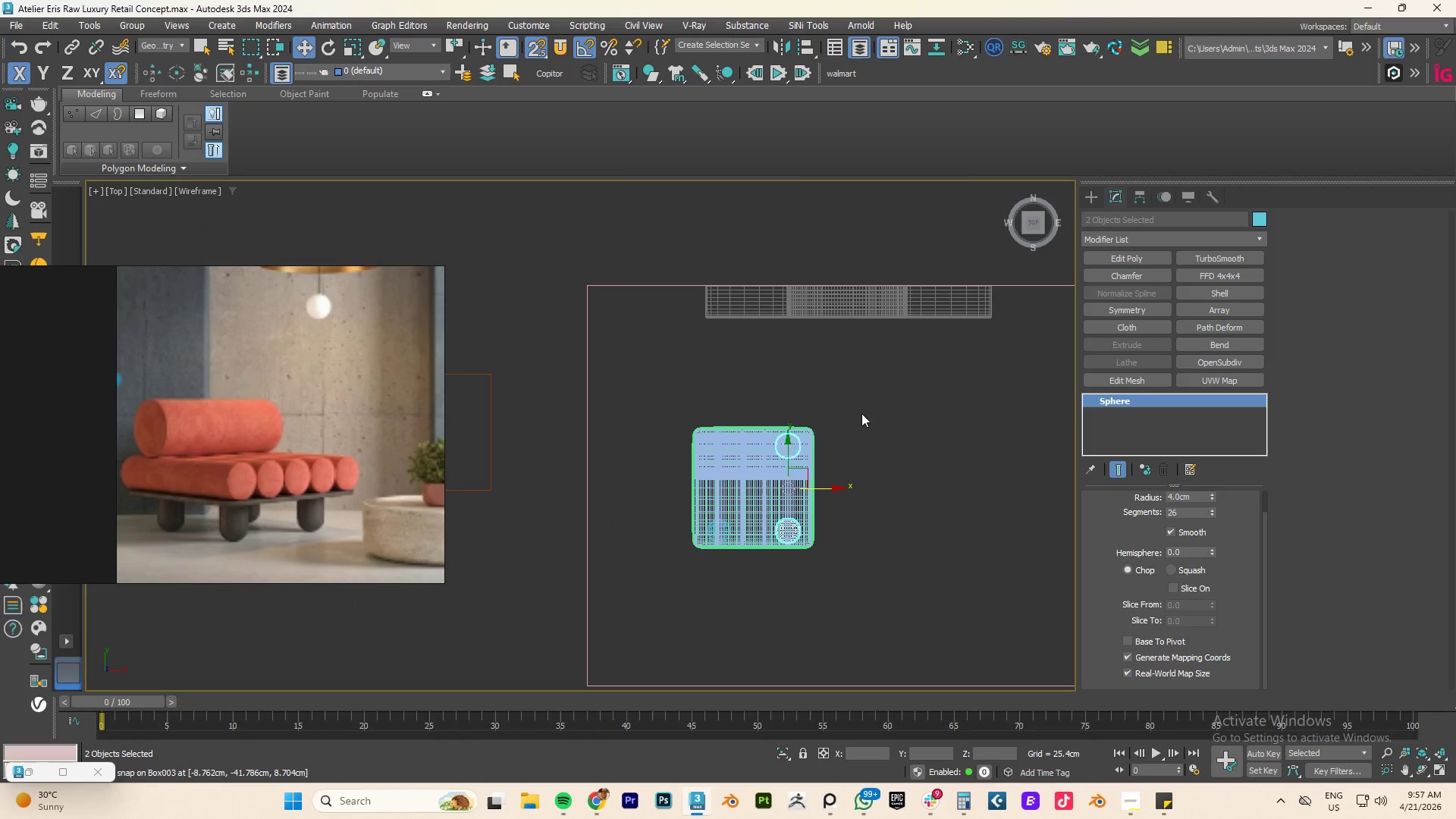 
left_click_drag(start_coordinate=[860, 413], to_coordinate=[657, 566])
 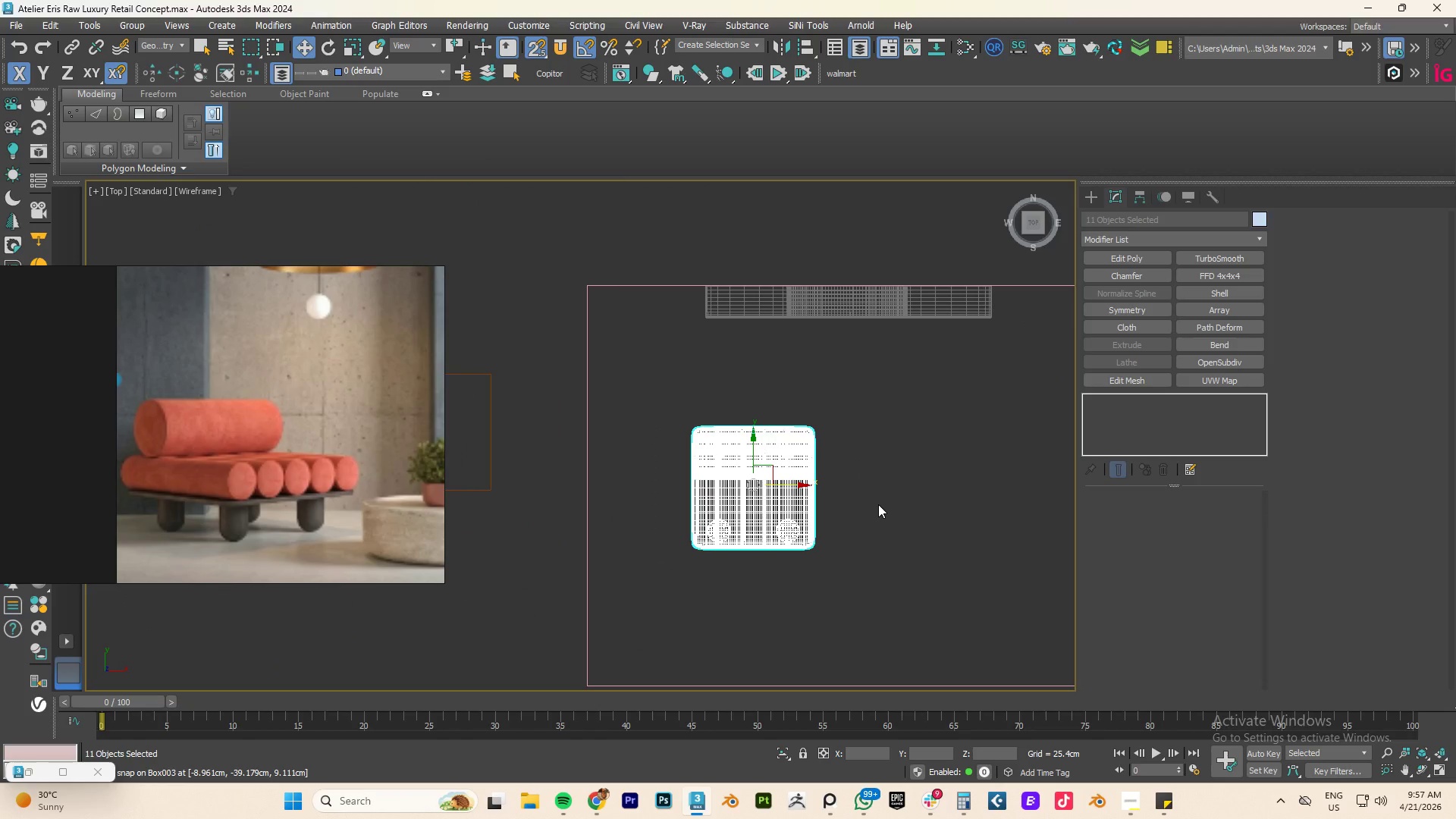 
hold_key(key=AltLeft, duration=0.38)
 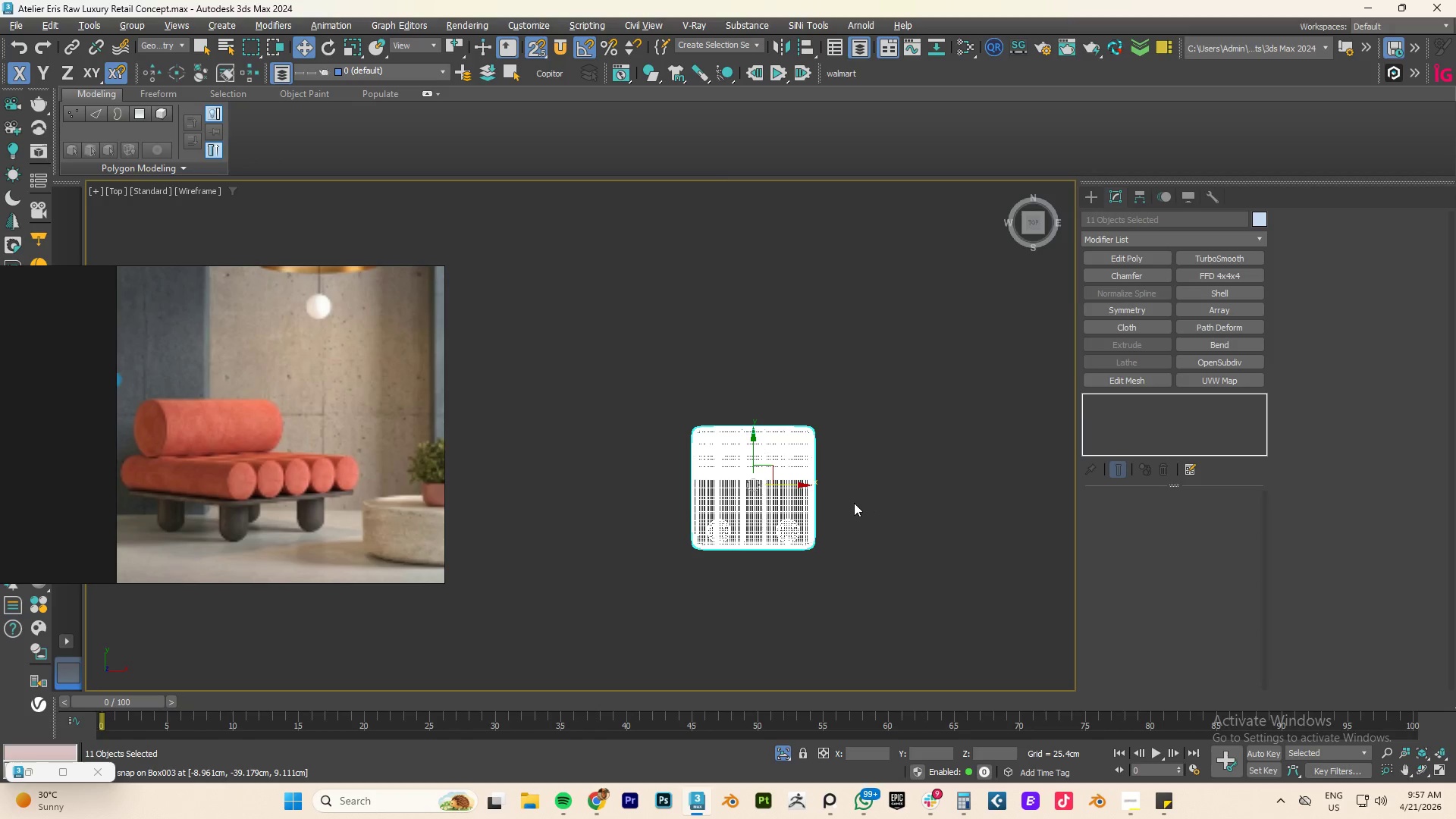 
type(QFZ)
 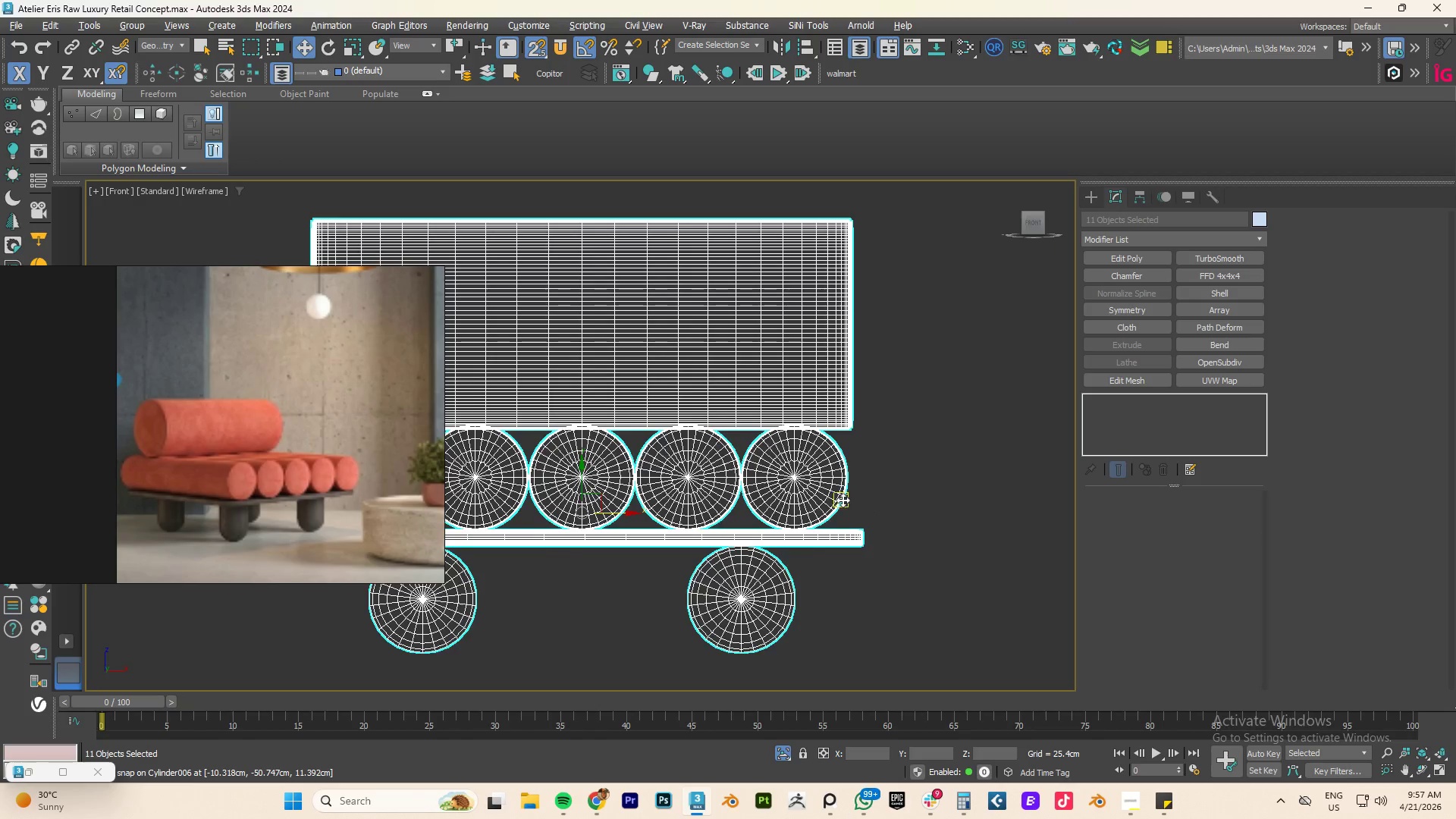 
left_click([929, 538])
 